 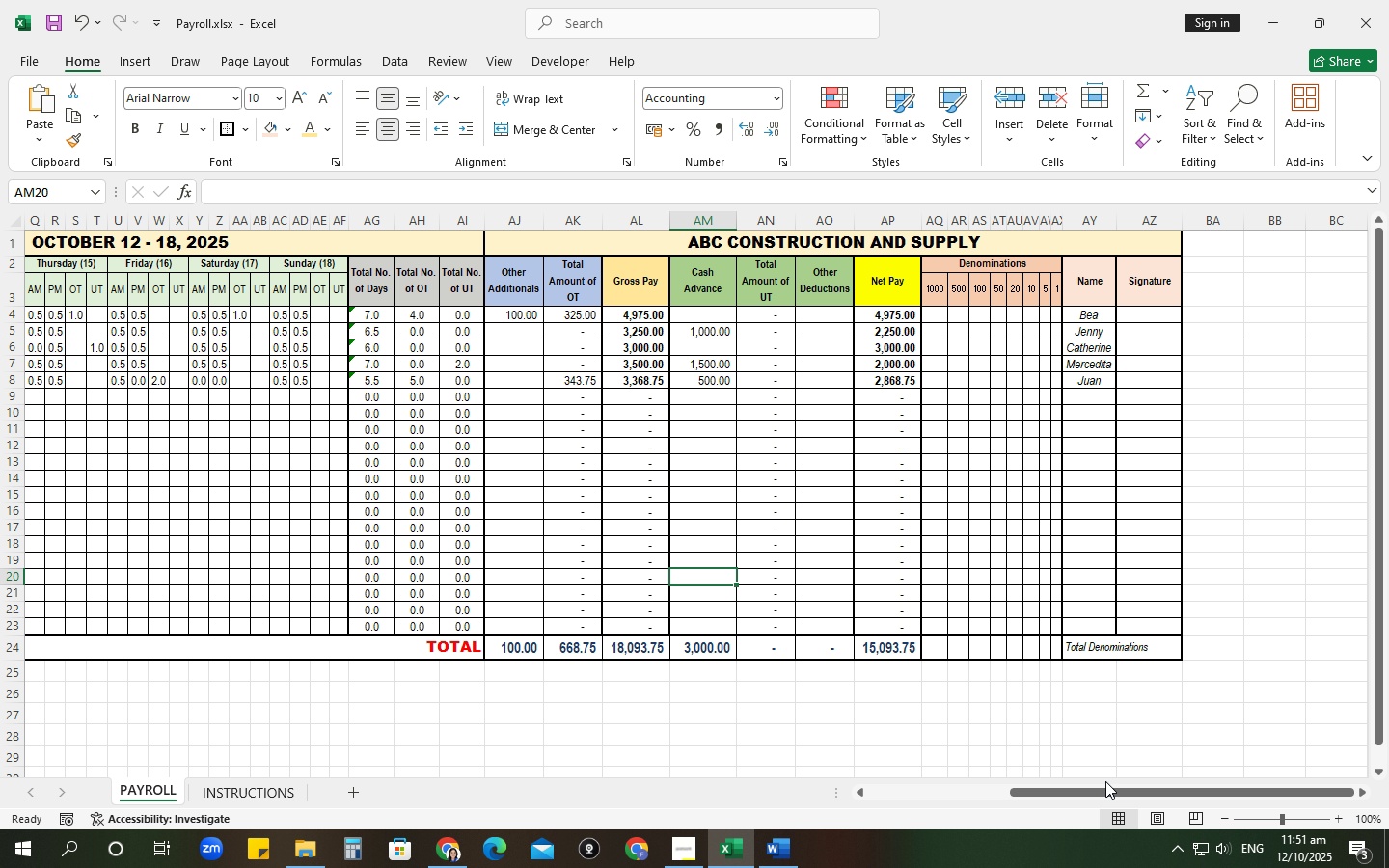 
left_click([433, 740])
 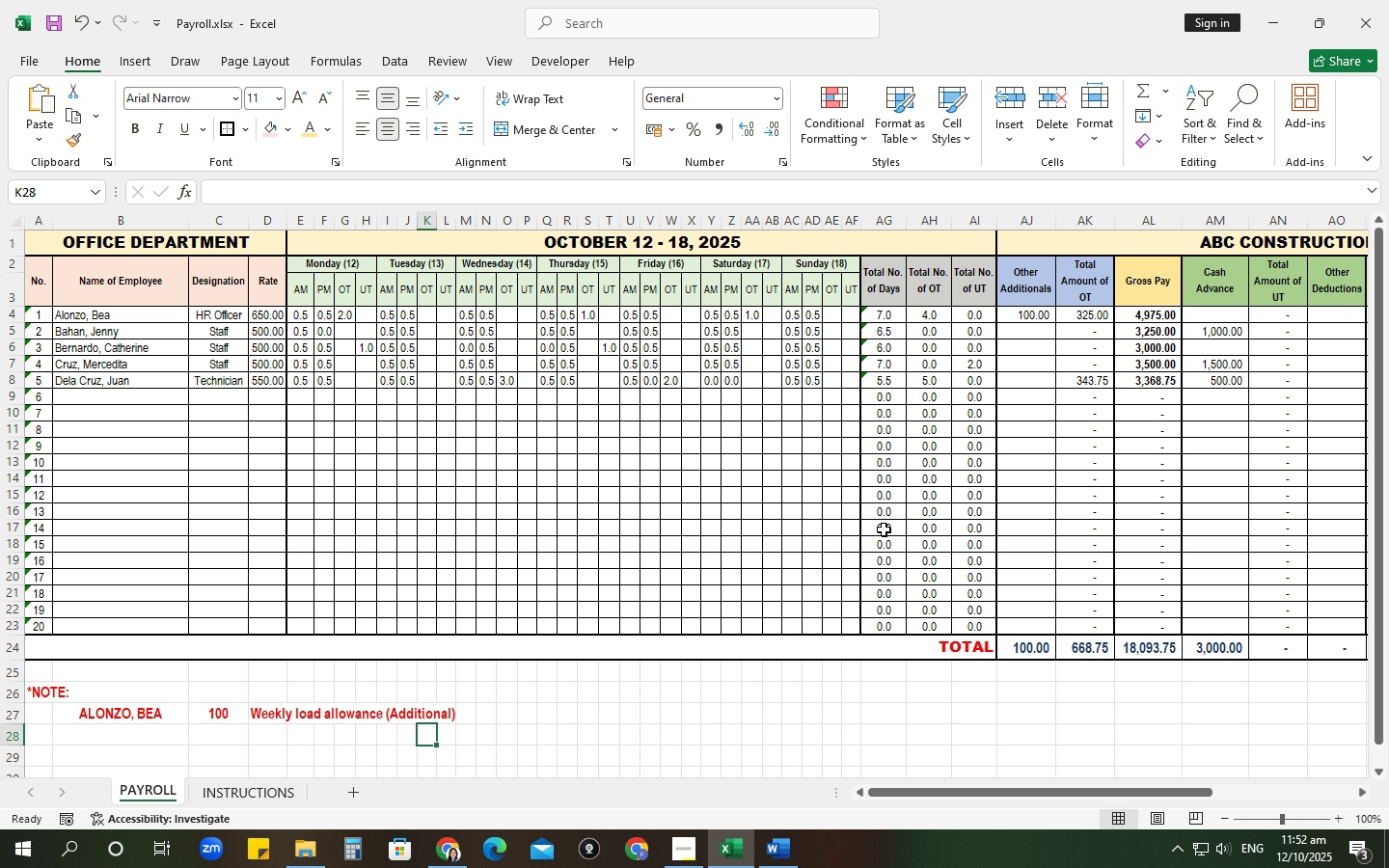 
wait(5.46)
 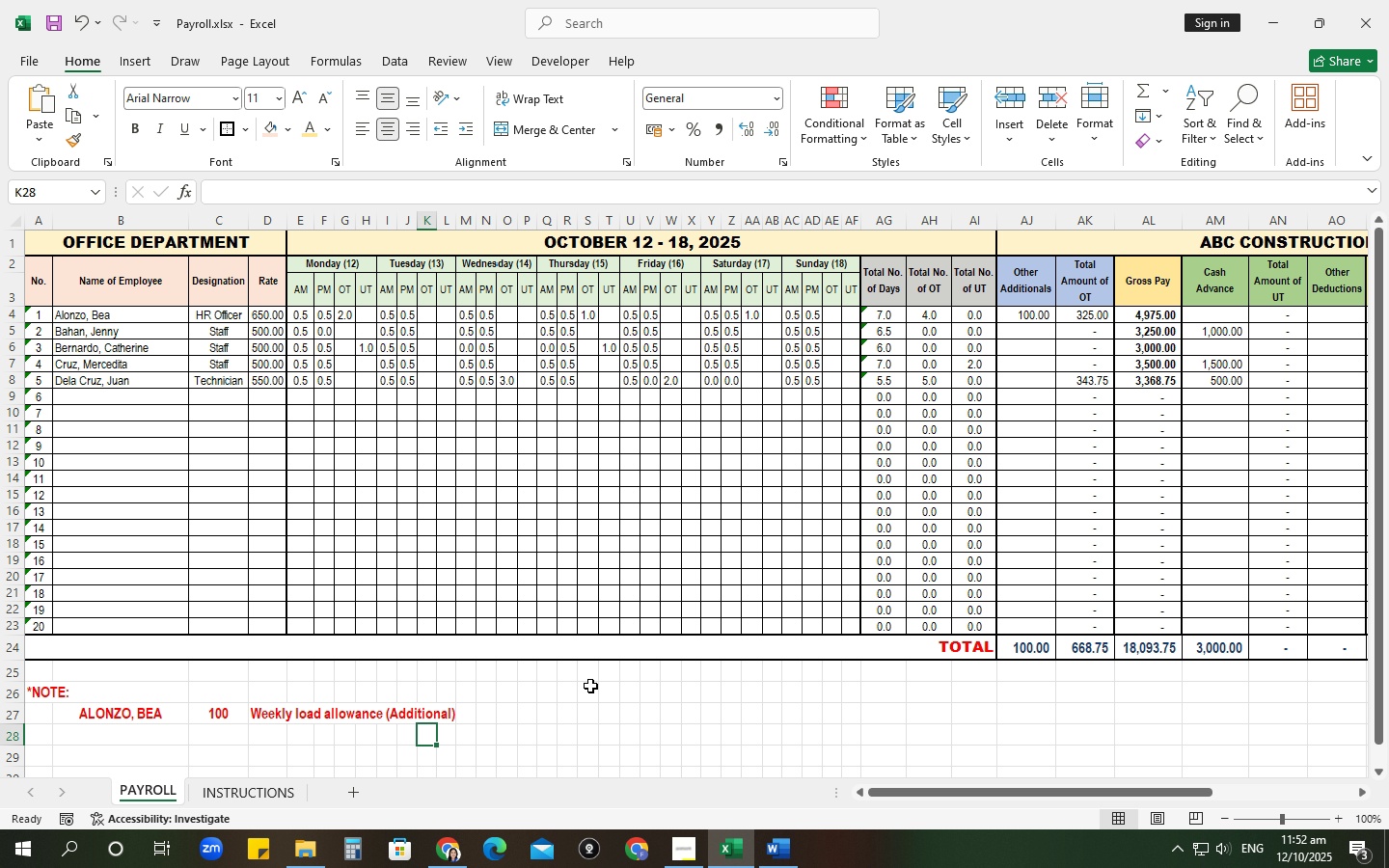 
left_click([227, 705])
 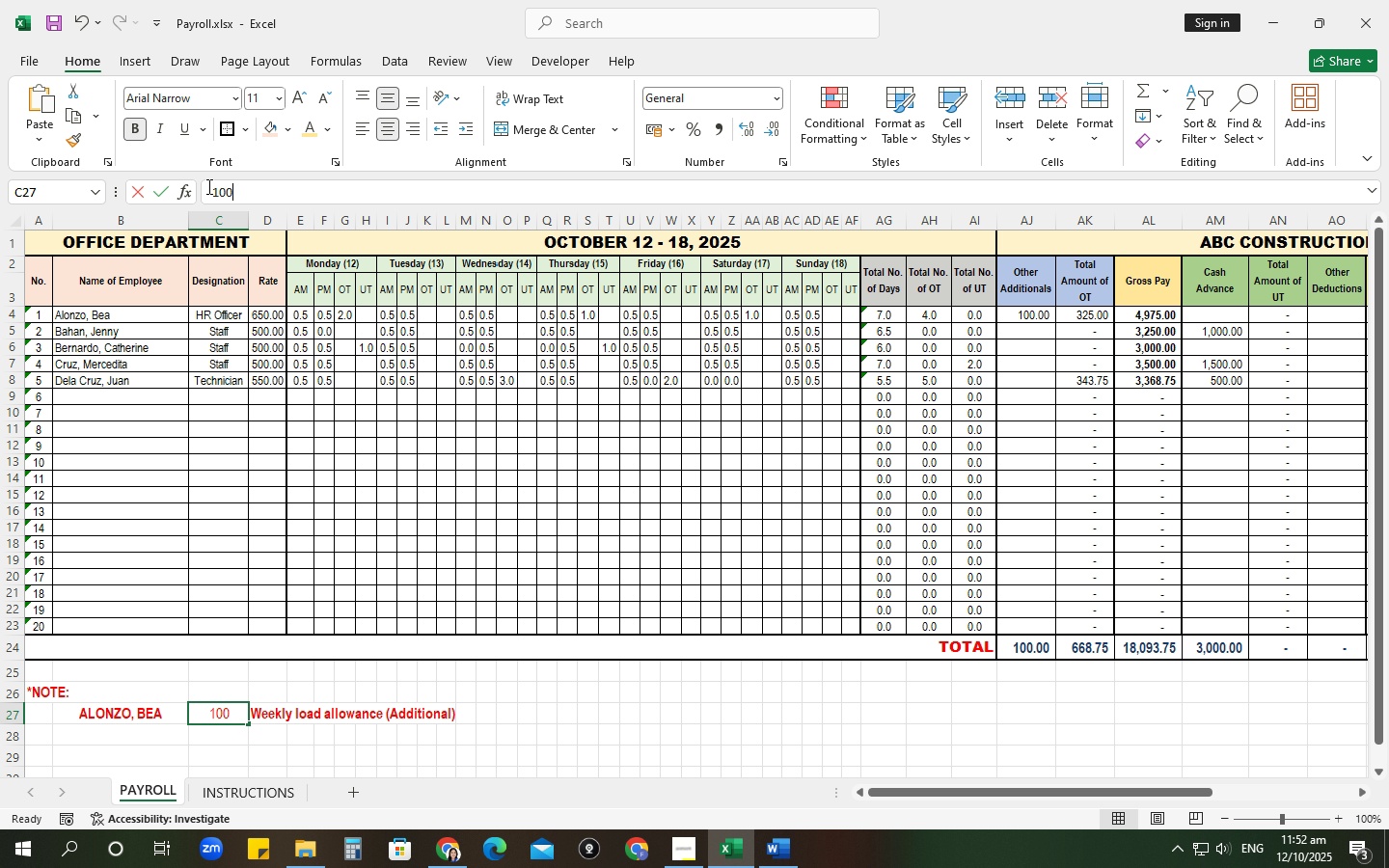 
left_click([207, 186])
 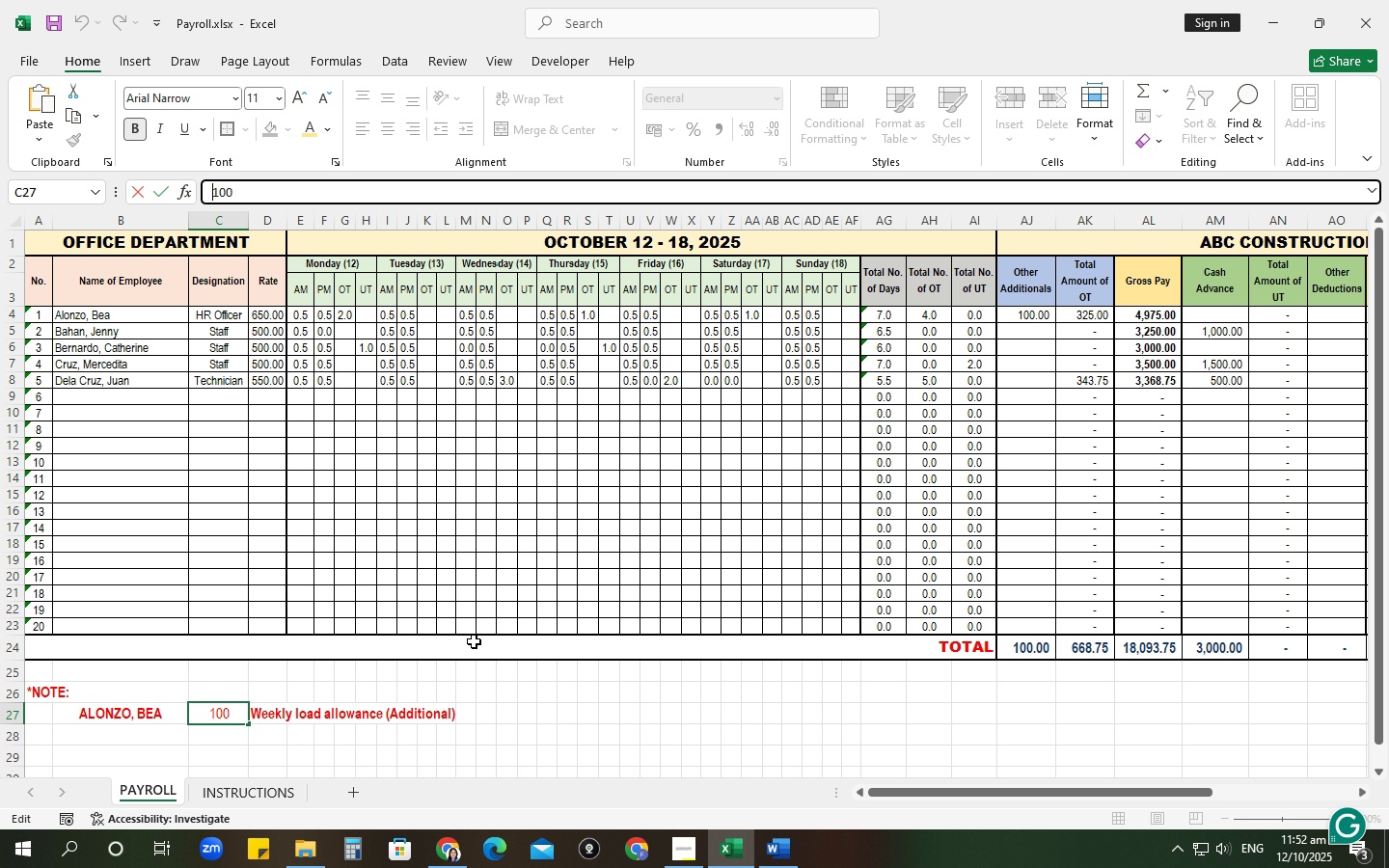 
left_click([474, 641])
 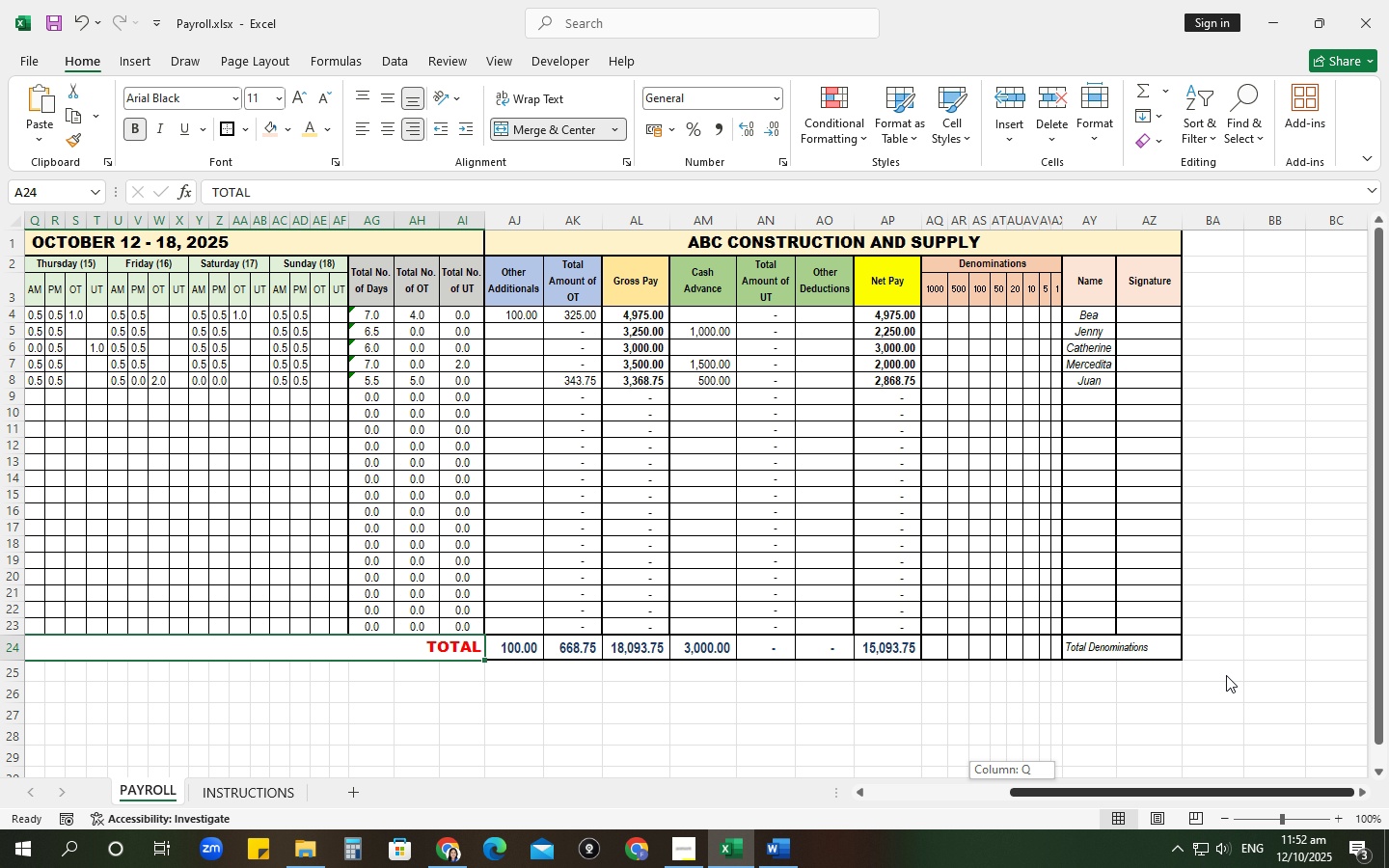 
wait(7.69)
 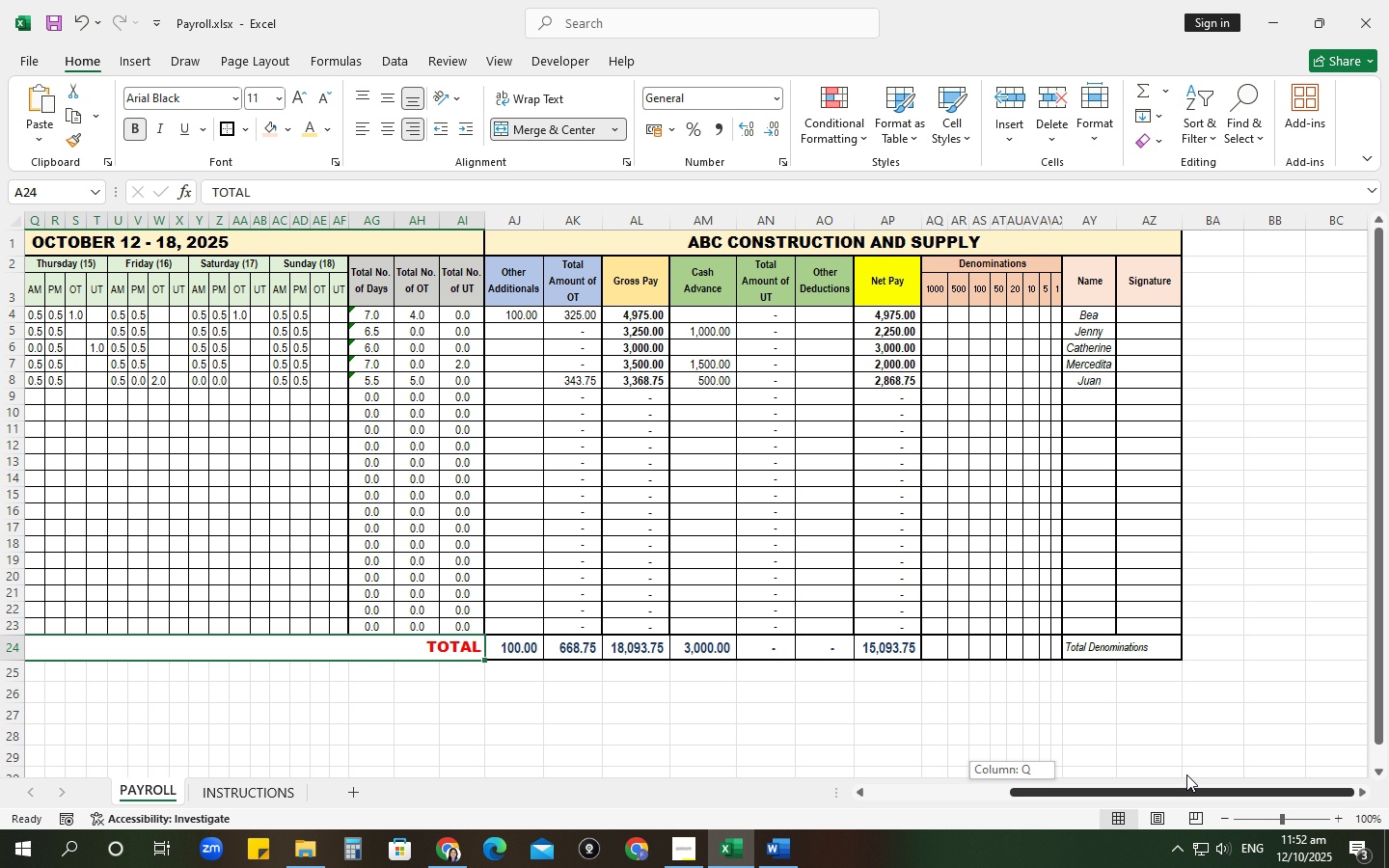 
left_click([268, 408])
 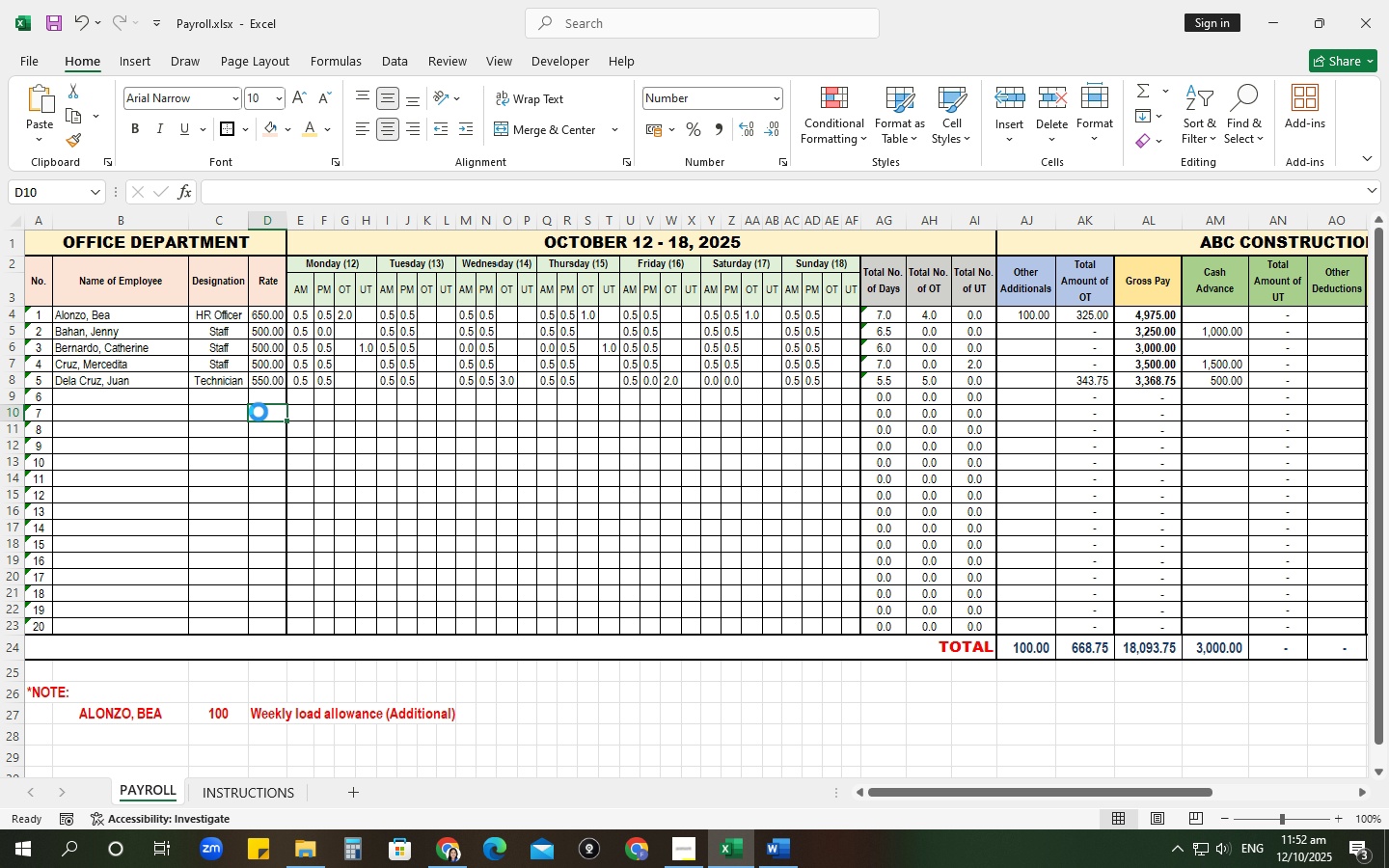 
key(Control+S)
 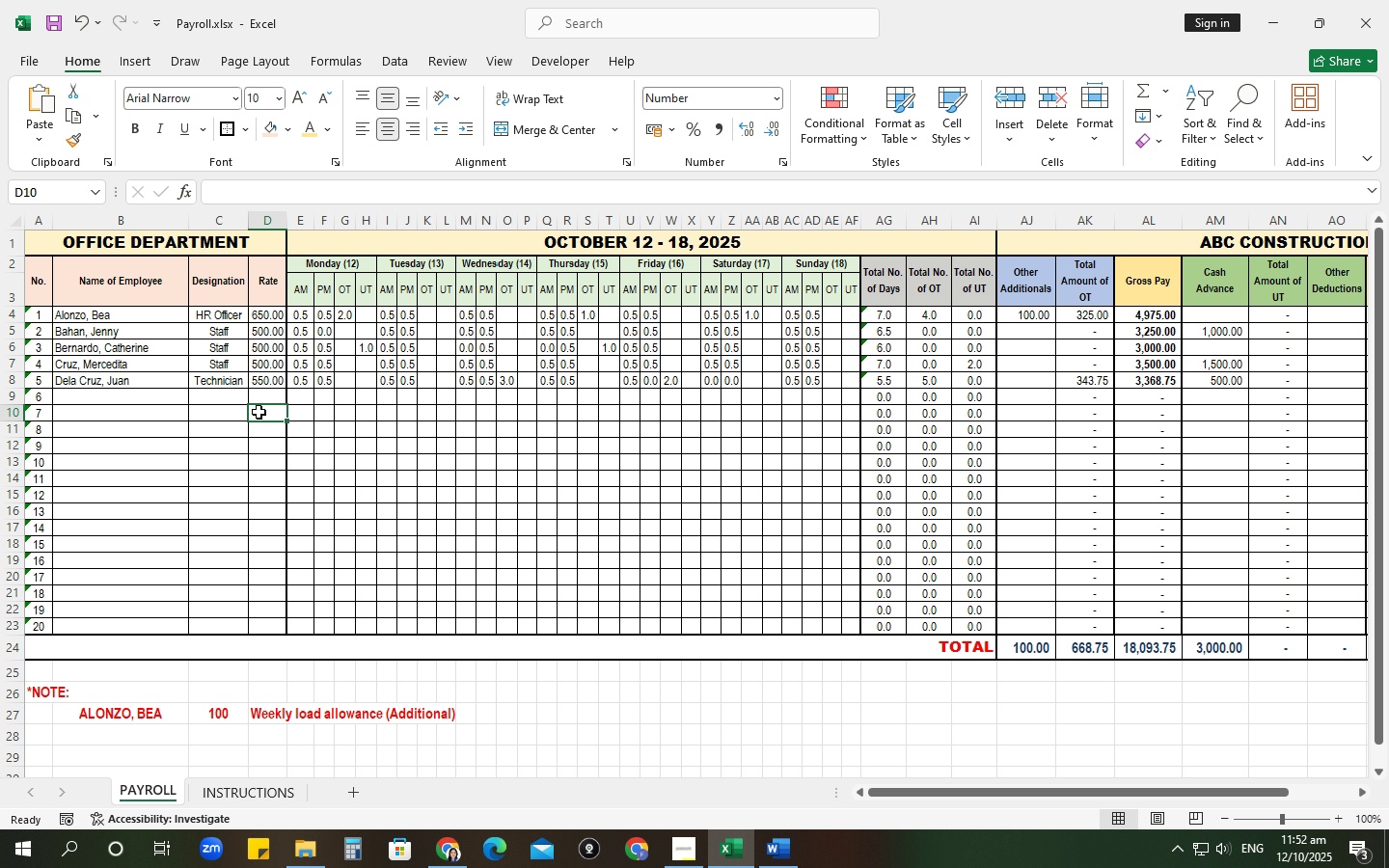 
wait(16.06)
 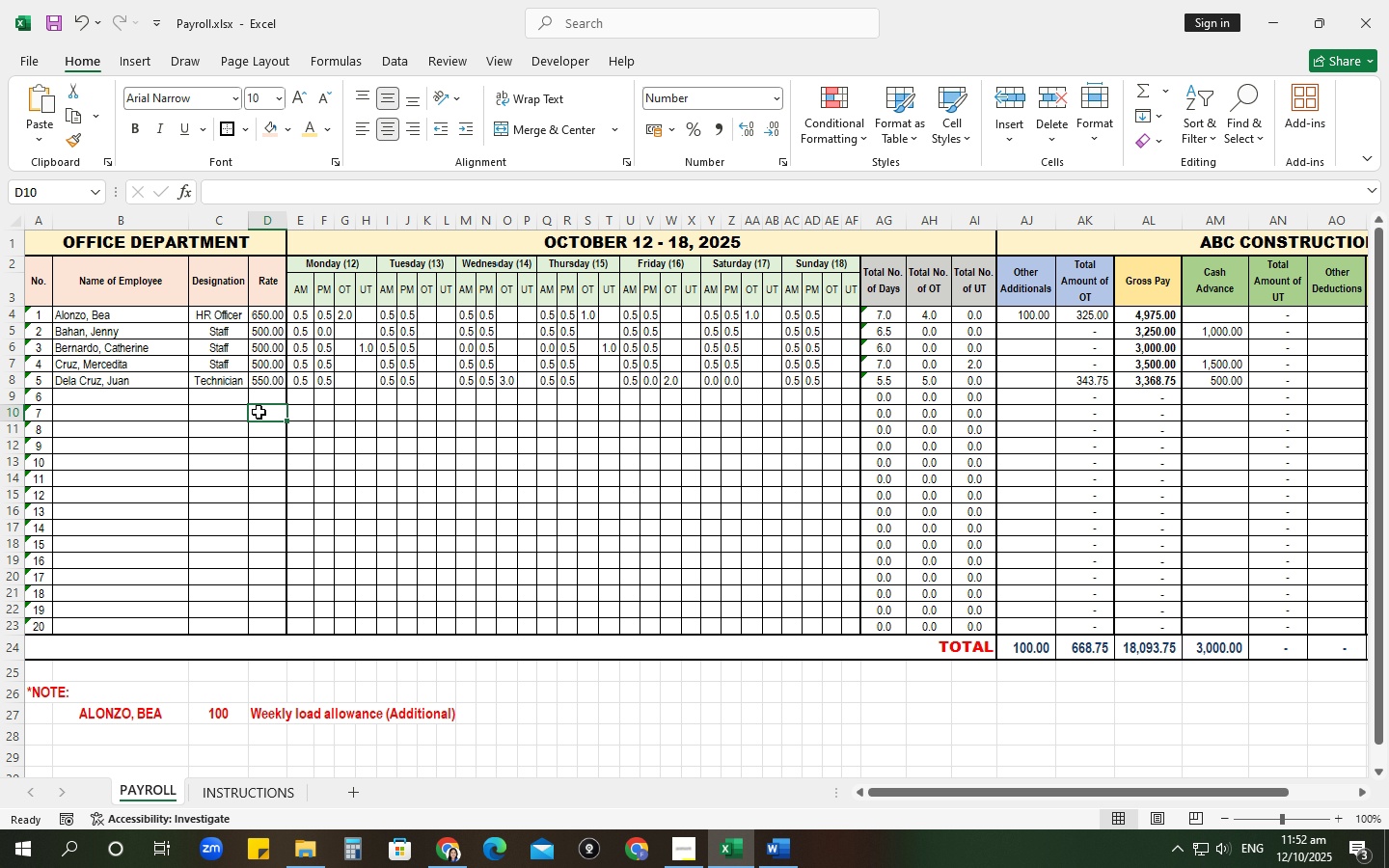 
left_click([791, 856])
 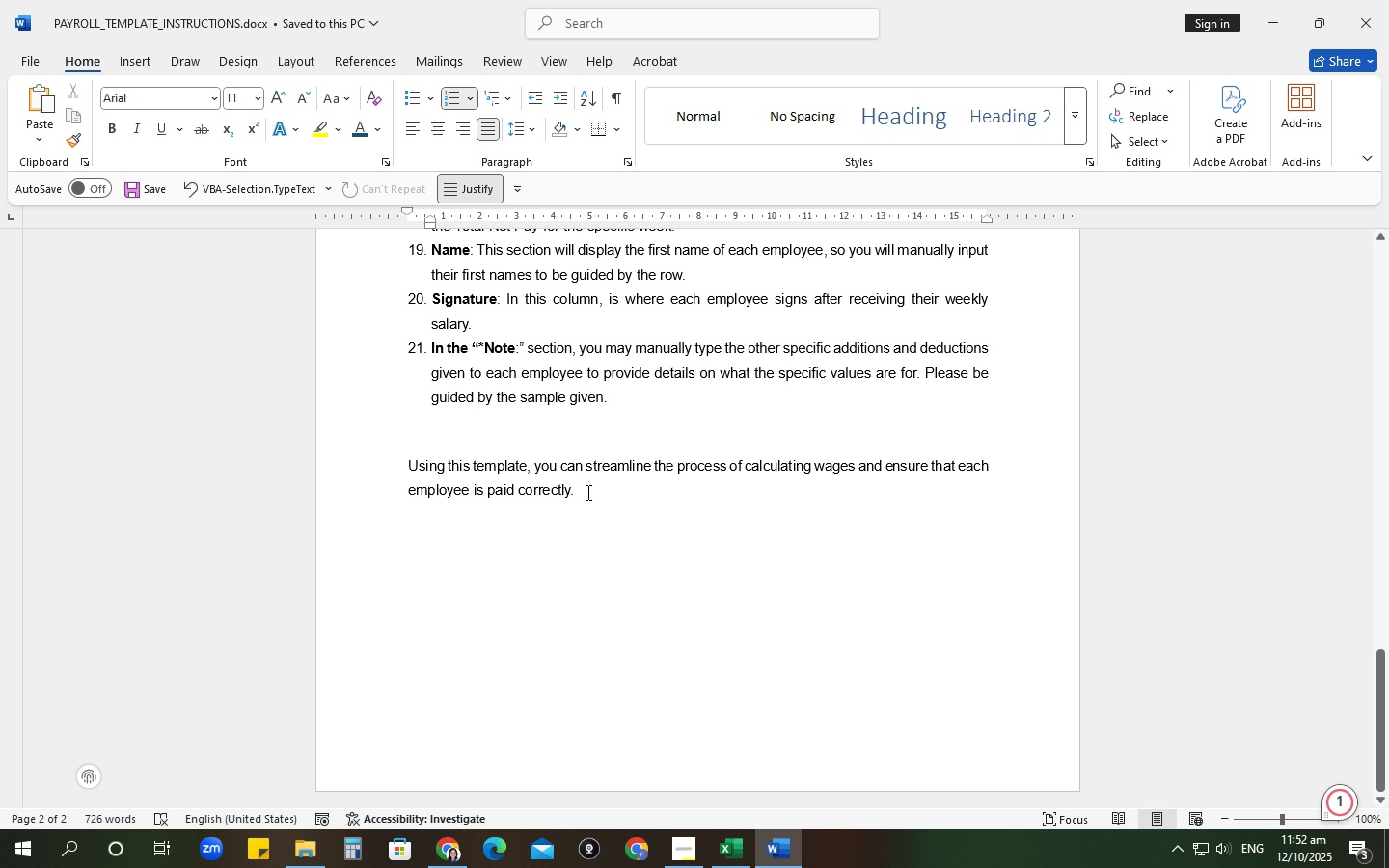 
left_click([586, 492])
 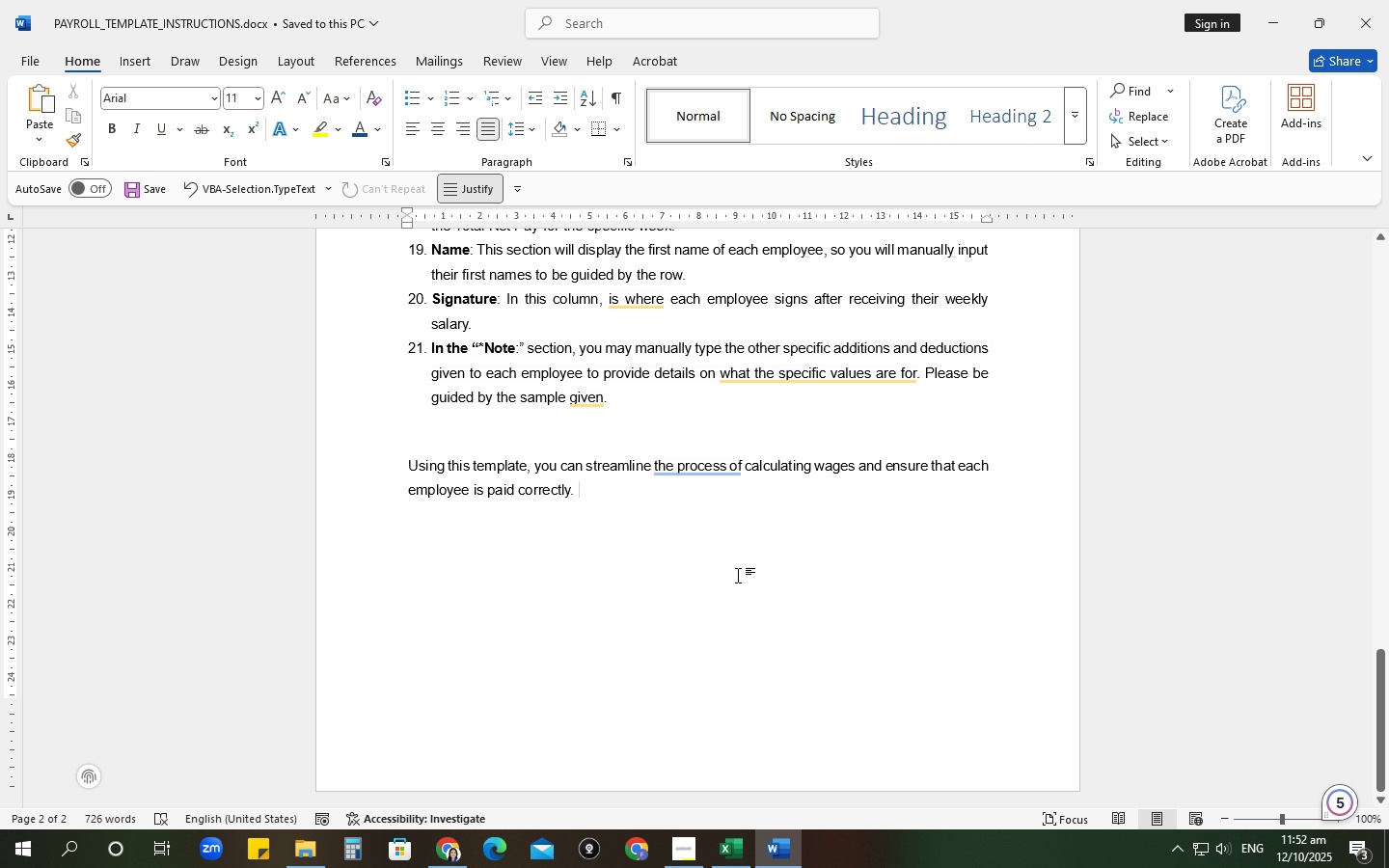 
type(This payroll)
key(Backspace)
type(l template is a great tool for manul )
key(Backspace)
key(Backspace)
key(Backspace)
type(ual pr)
key(Backspace)
type(ayroll )
 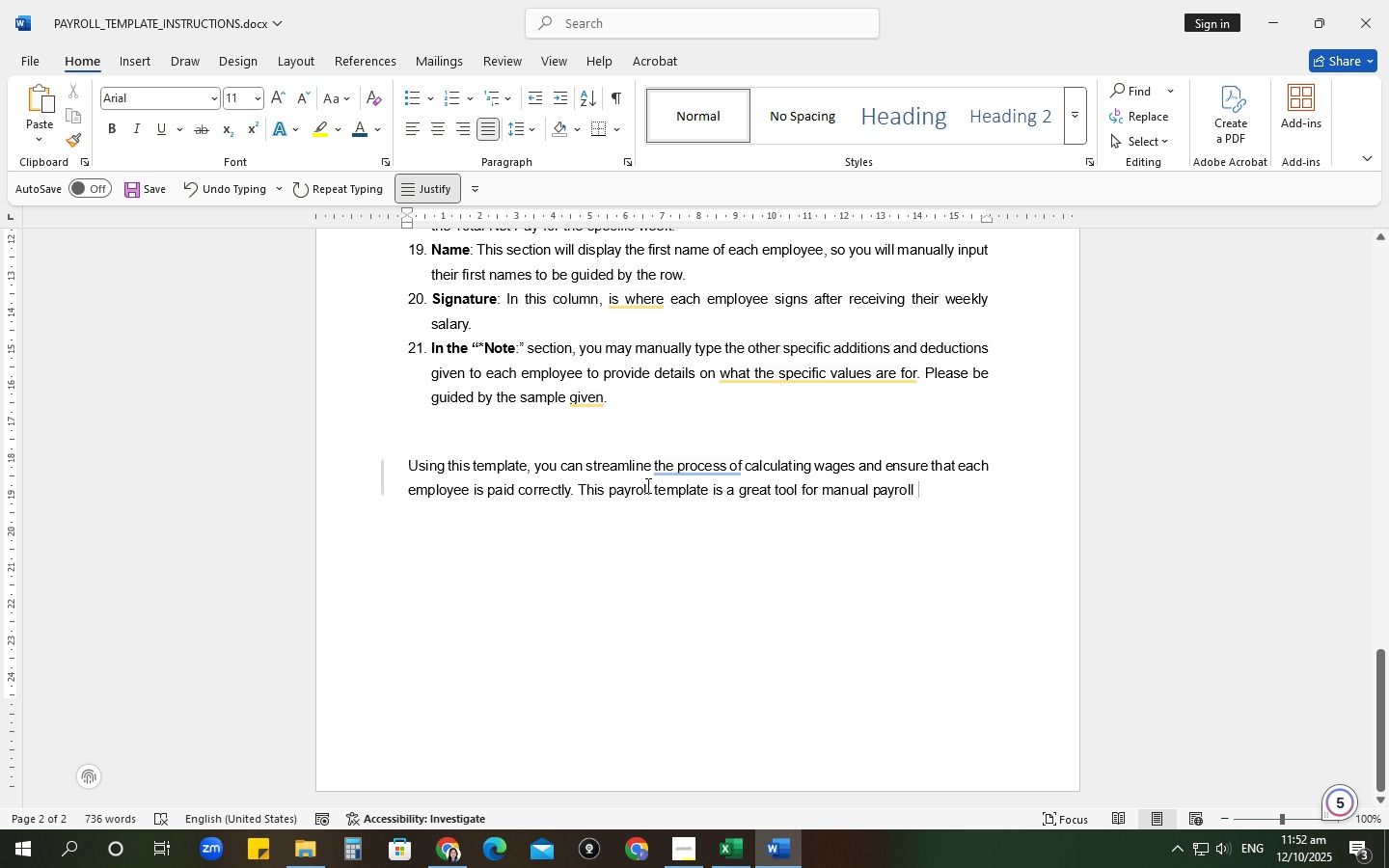 
left_click([655, 485])
 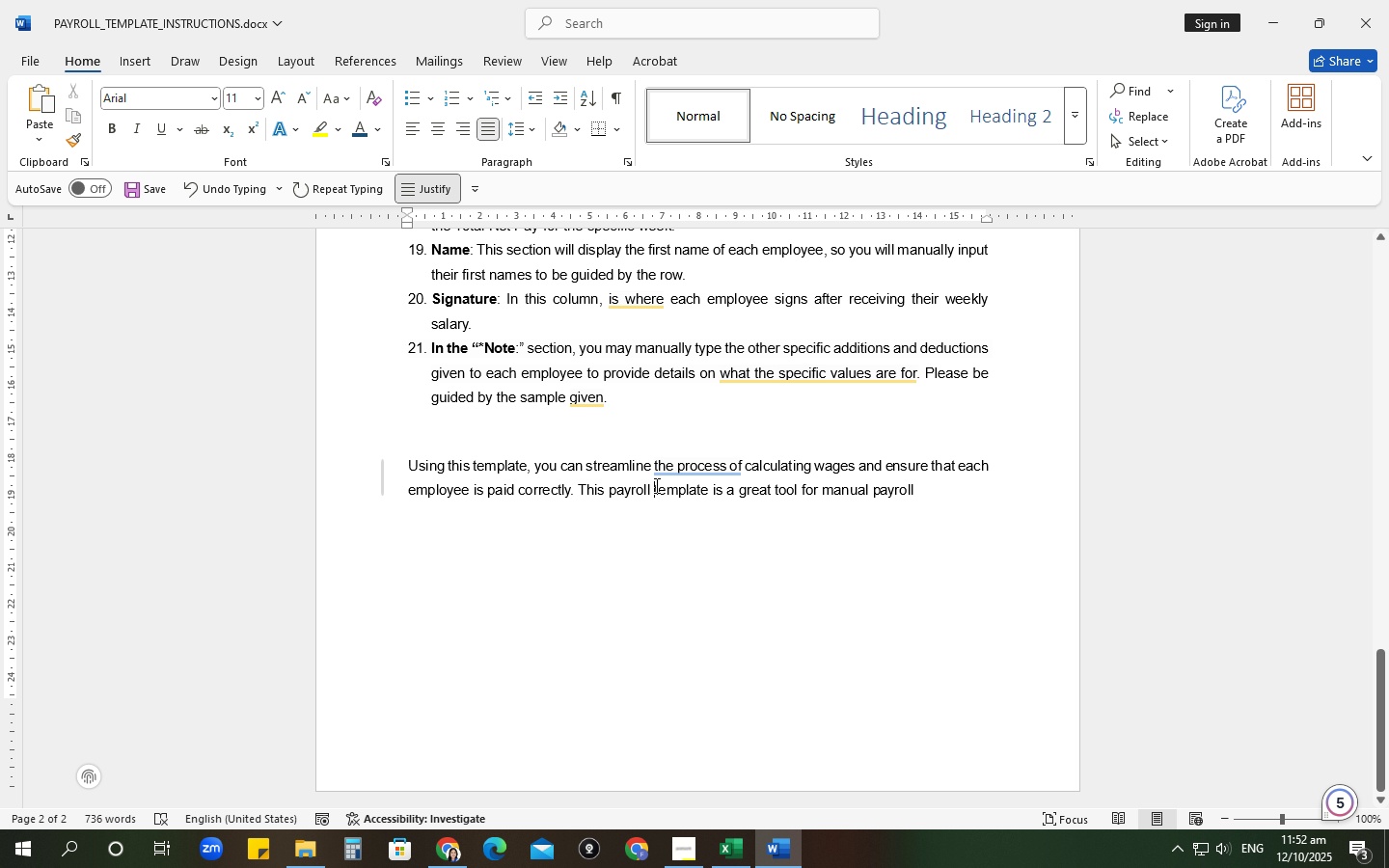 
key(Backspace)
 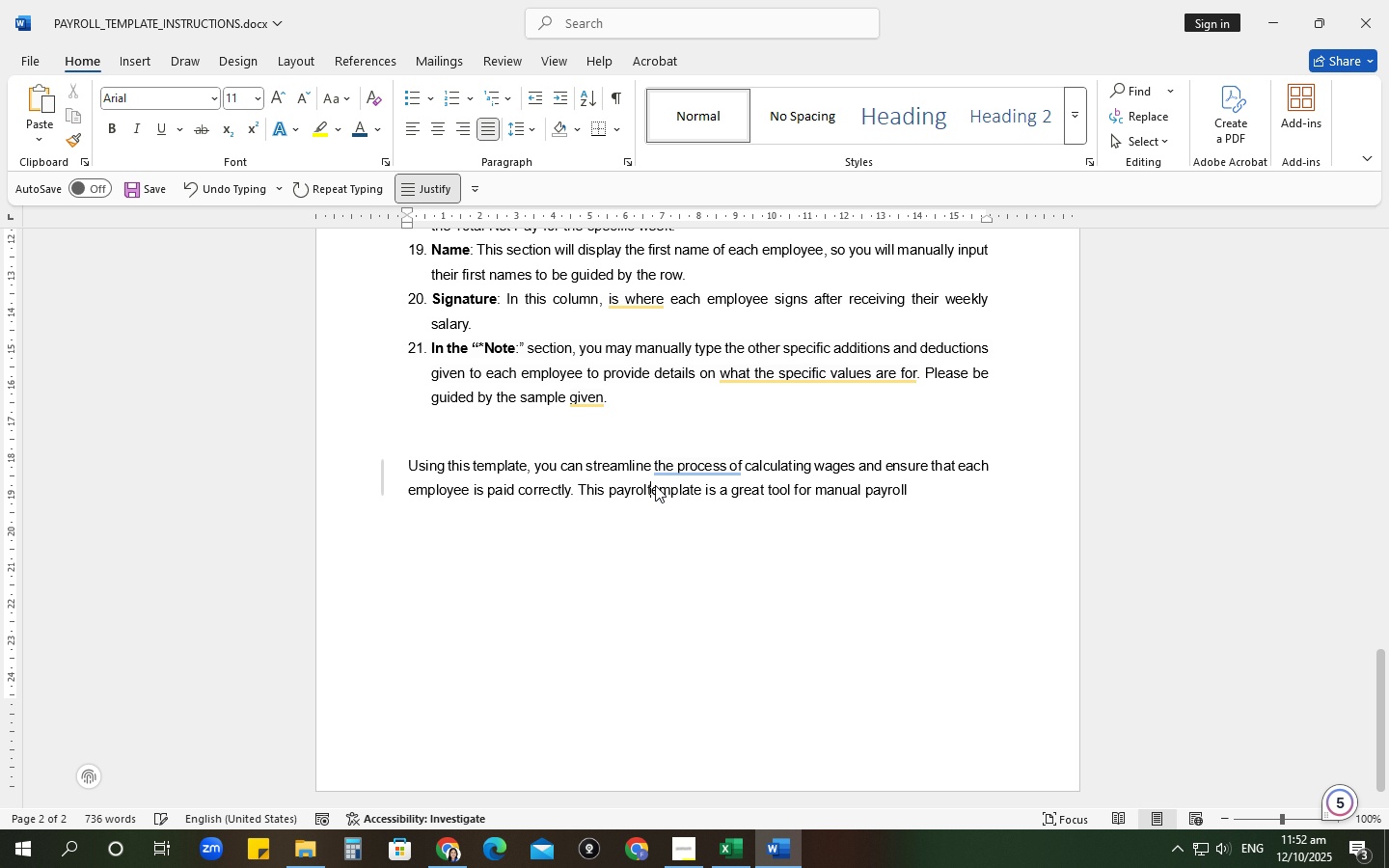 
key(Backspace)
 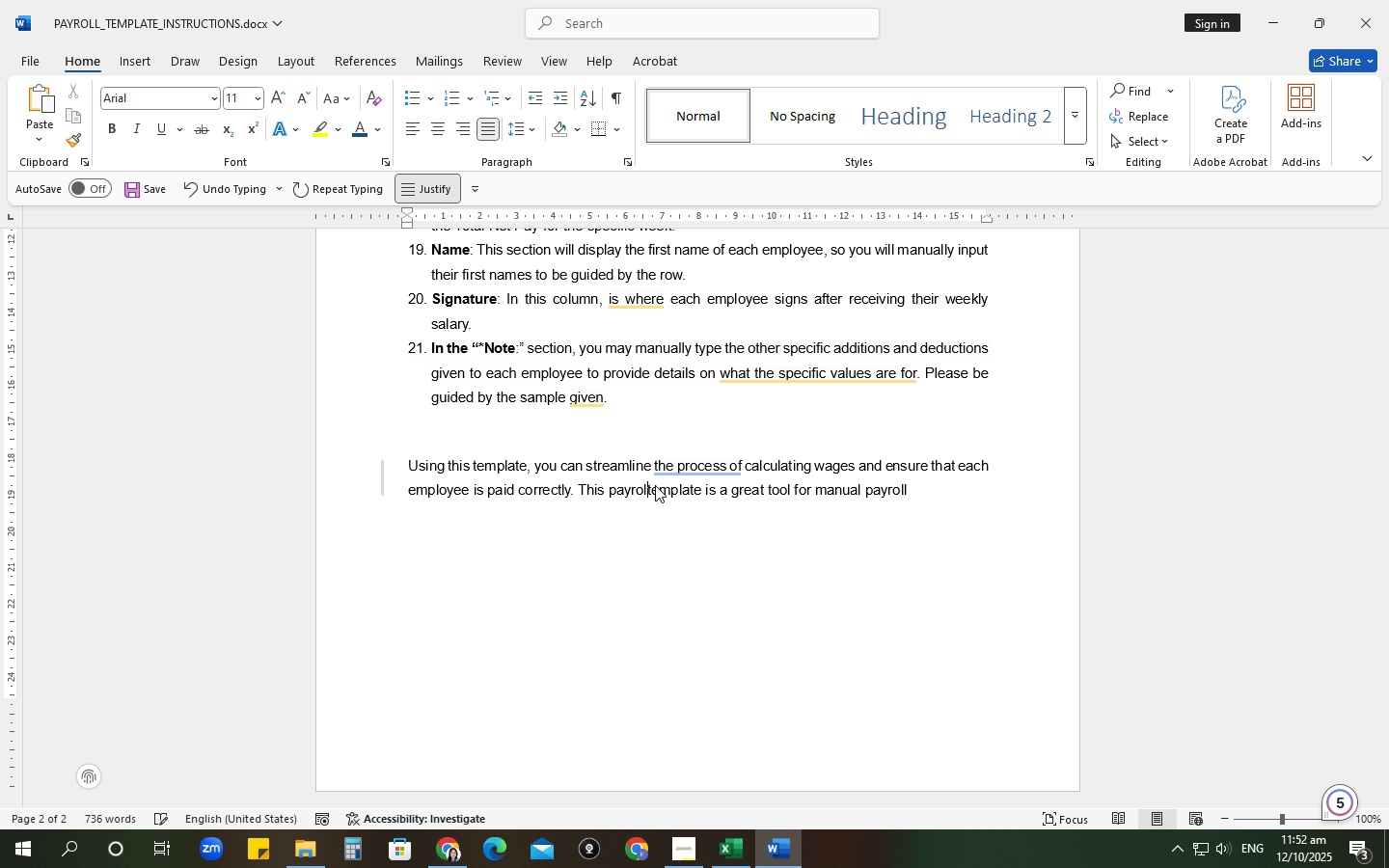 
key(Backspace)
 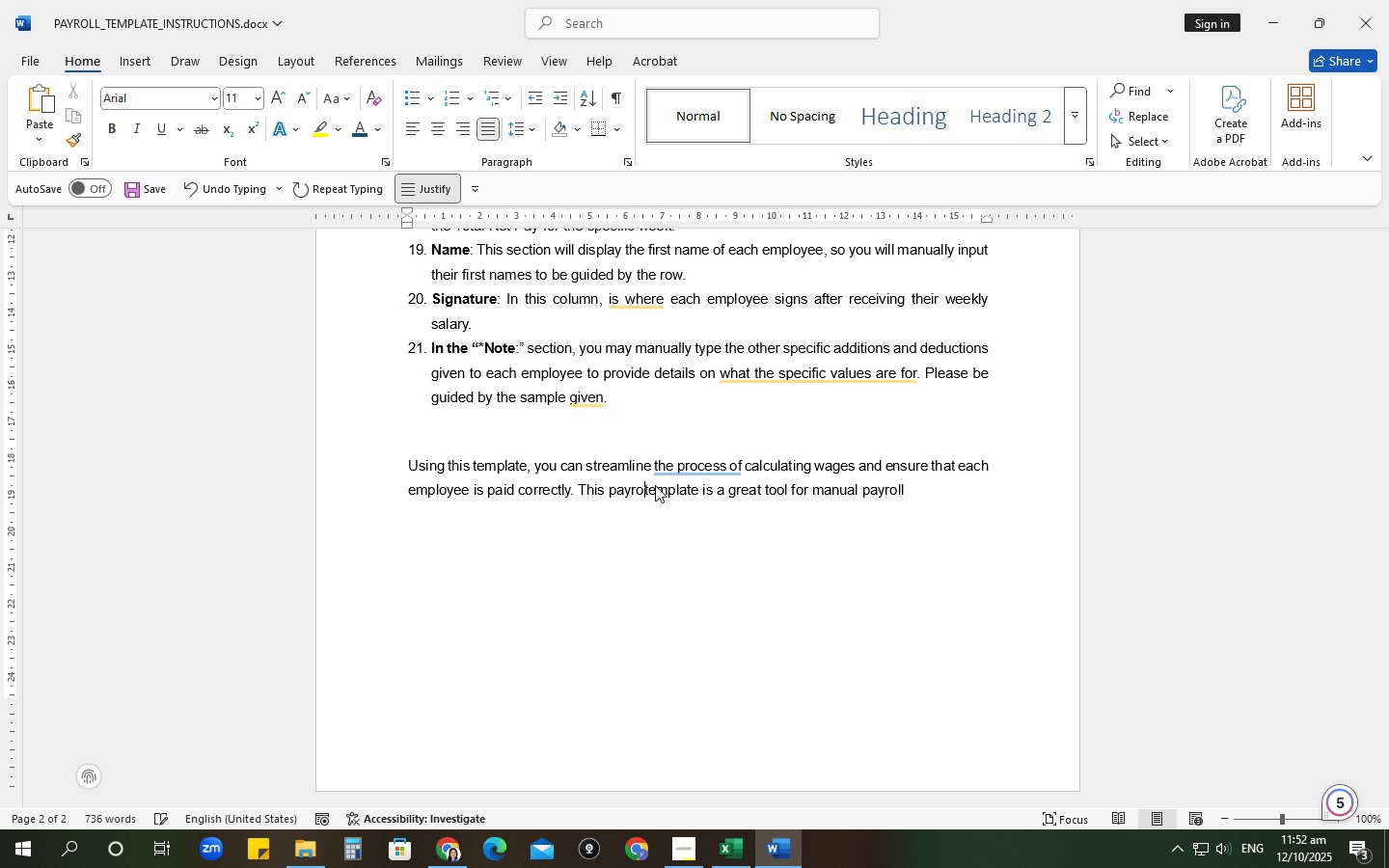 
key(Backspace)
 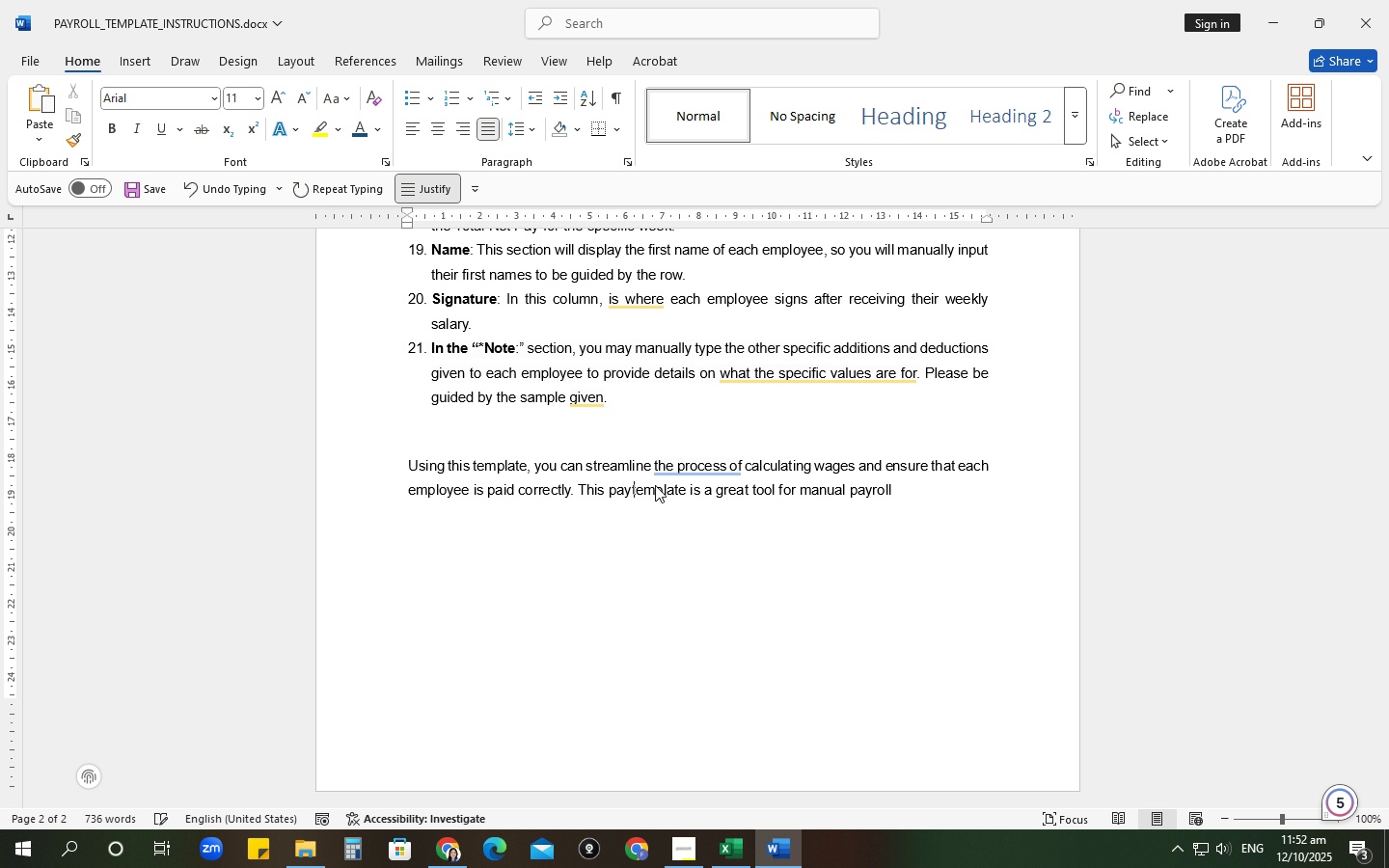 
key(Backspace)
 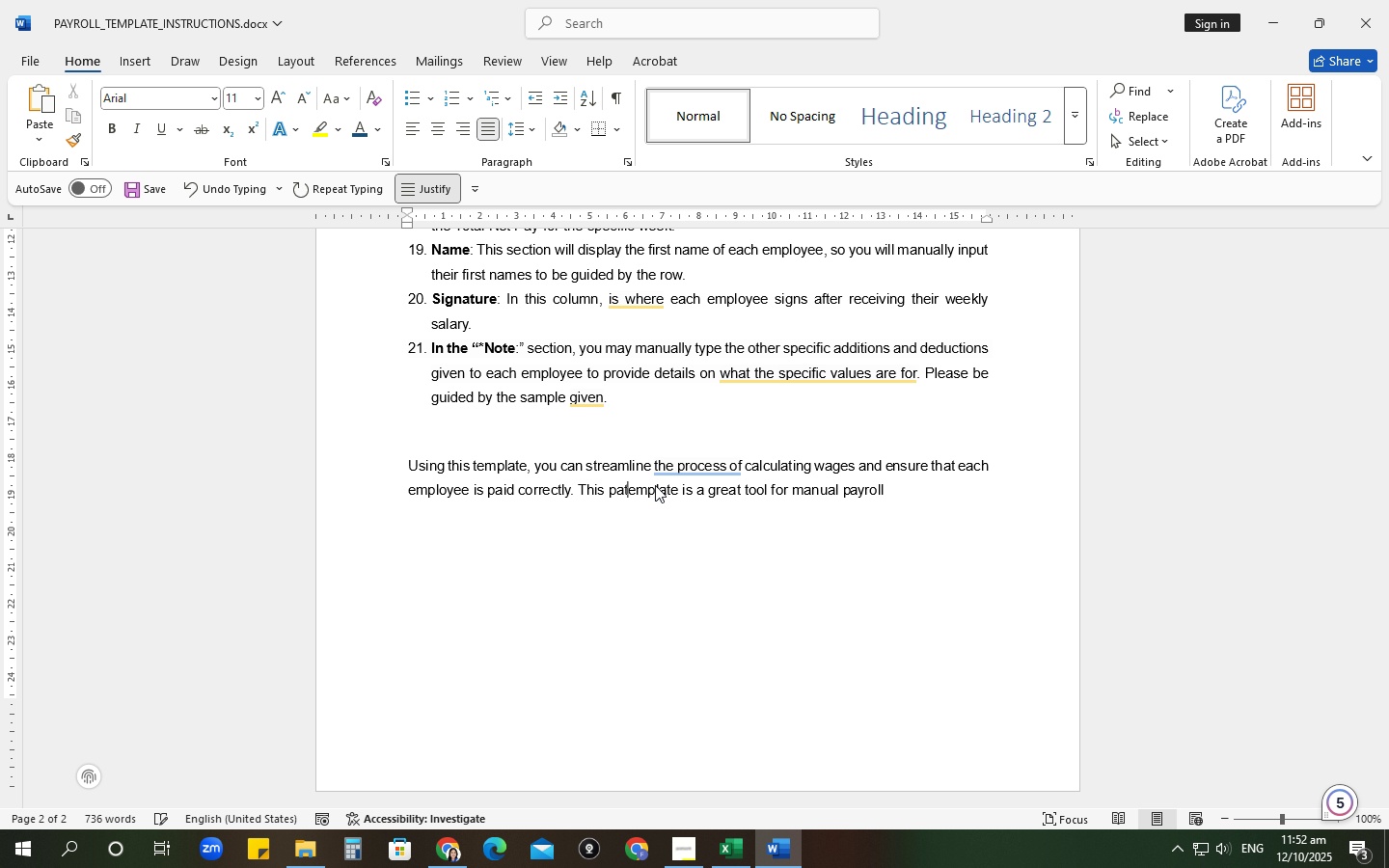 
key(Backspace)
 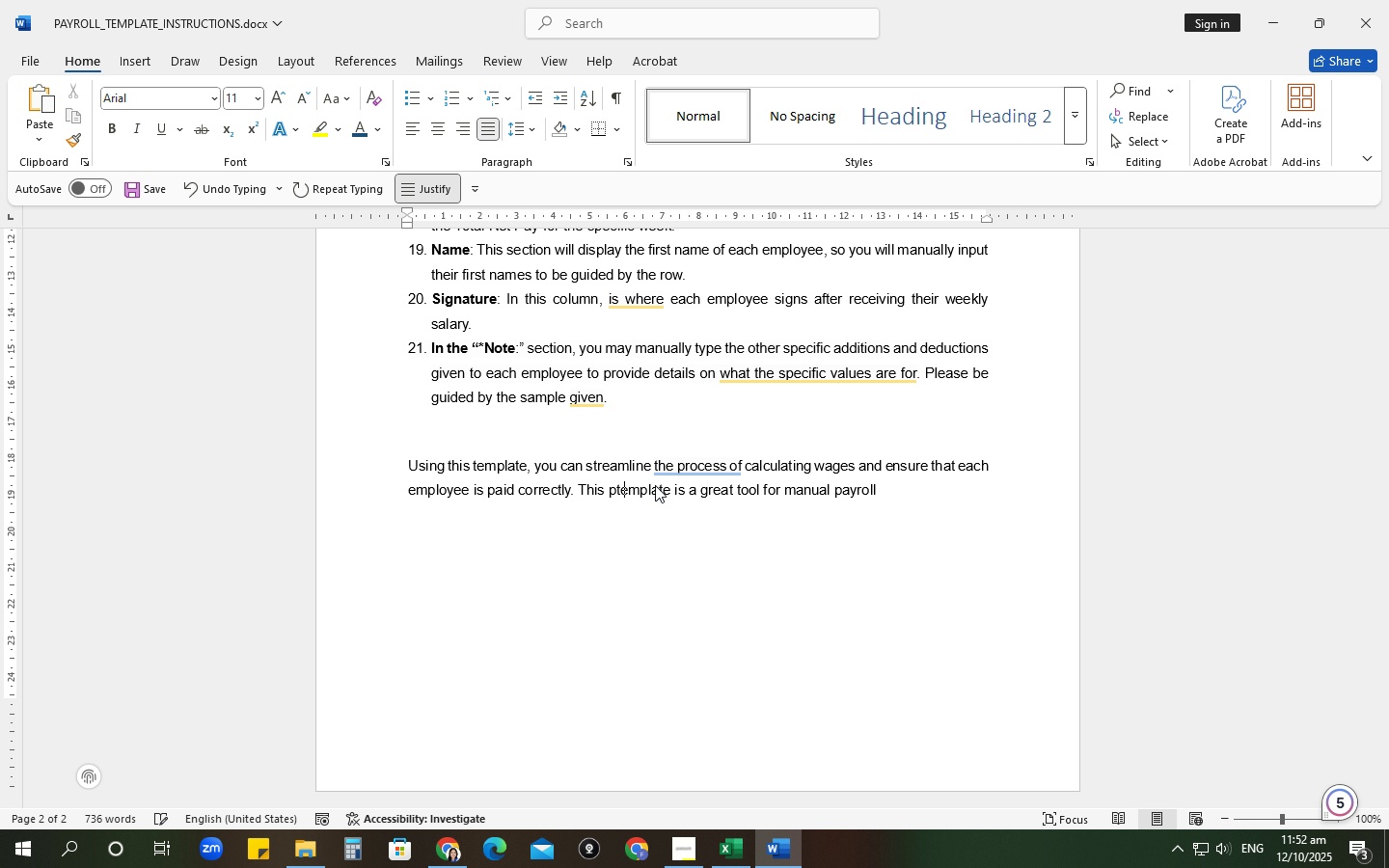 
key(Backspace)
 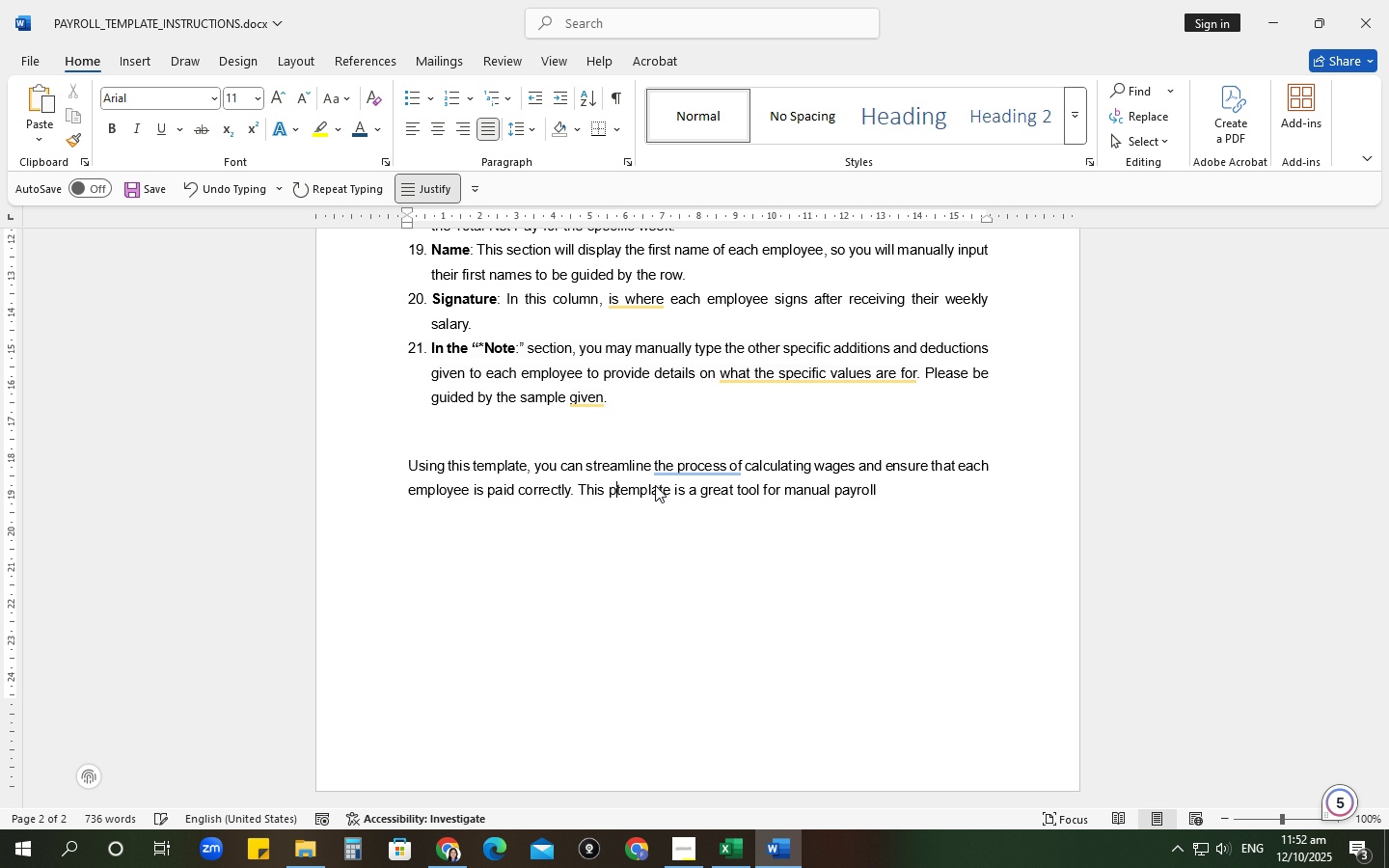 
key(Backspace)
 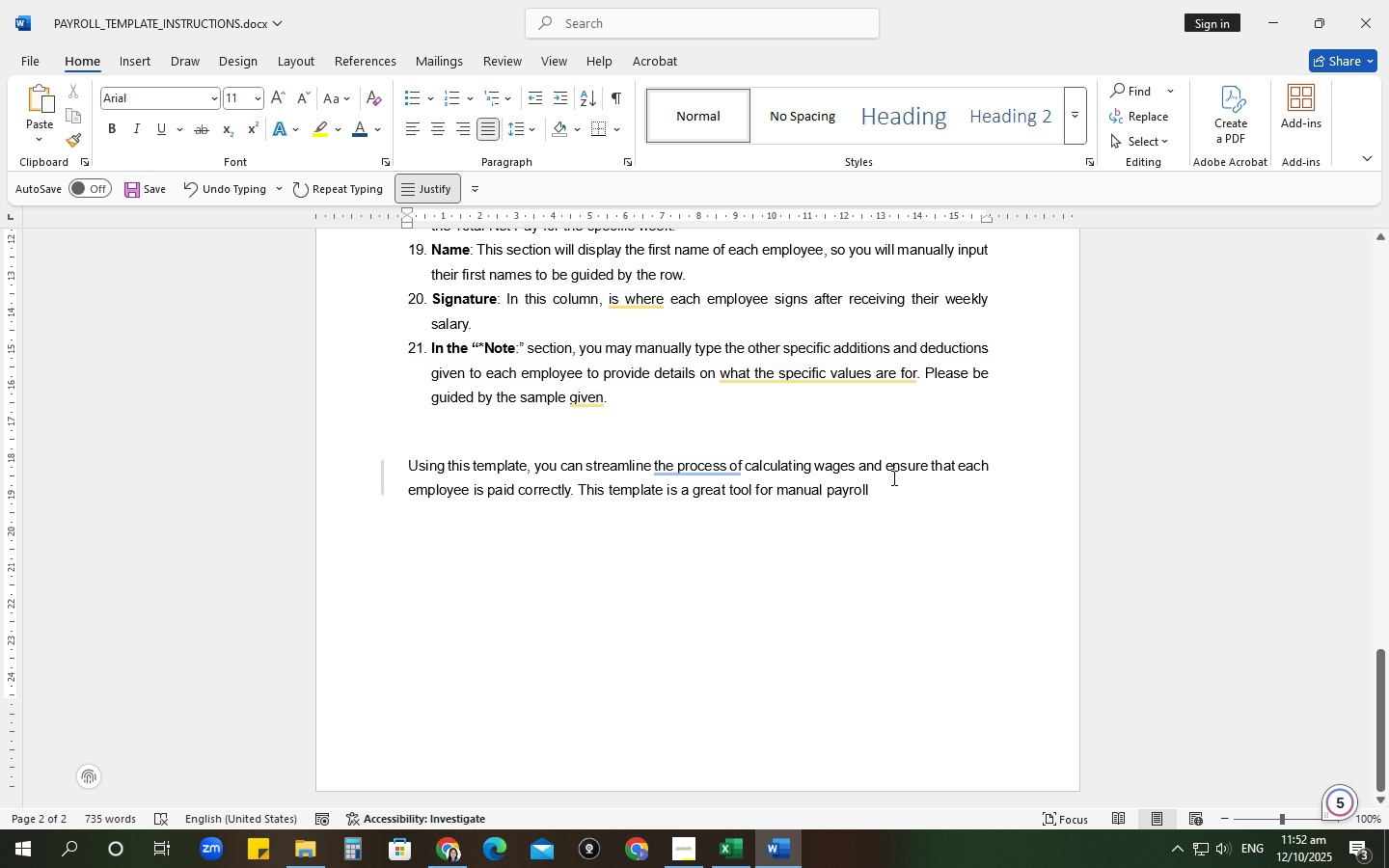 
left_click([894, 482])
 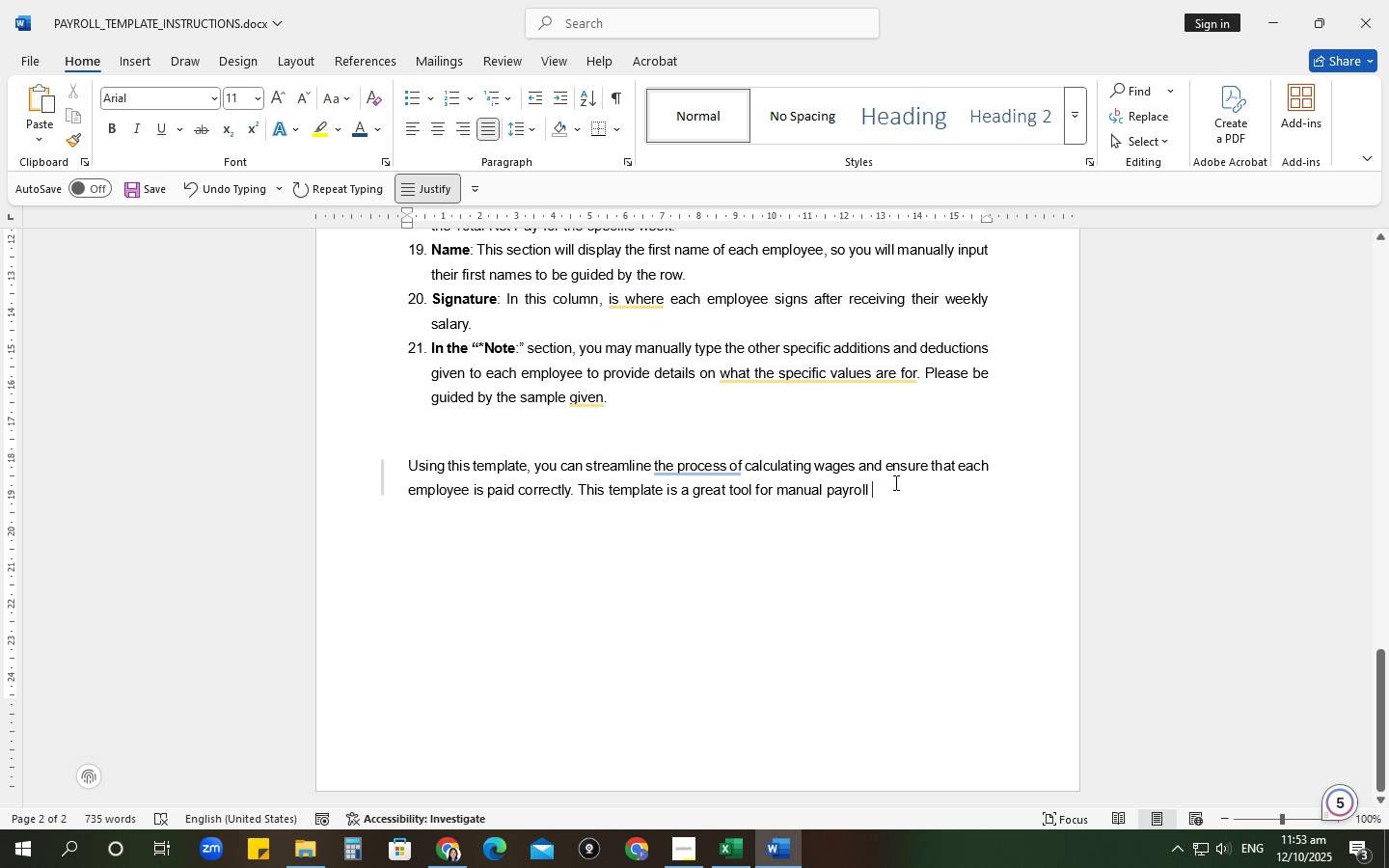 
type(processing, especially for a smaller team. Just be sure to create aa new sheet or save a copy for each paa)
key(Backspace)
type(y period.)
 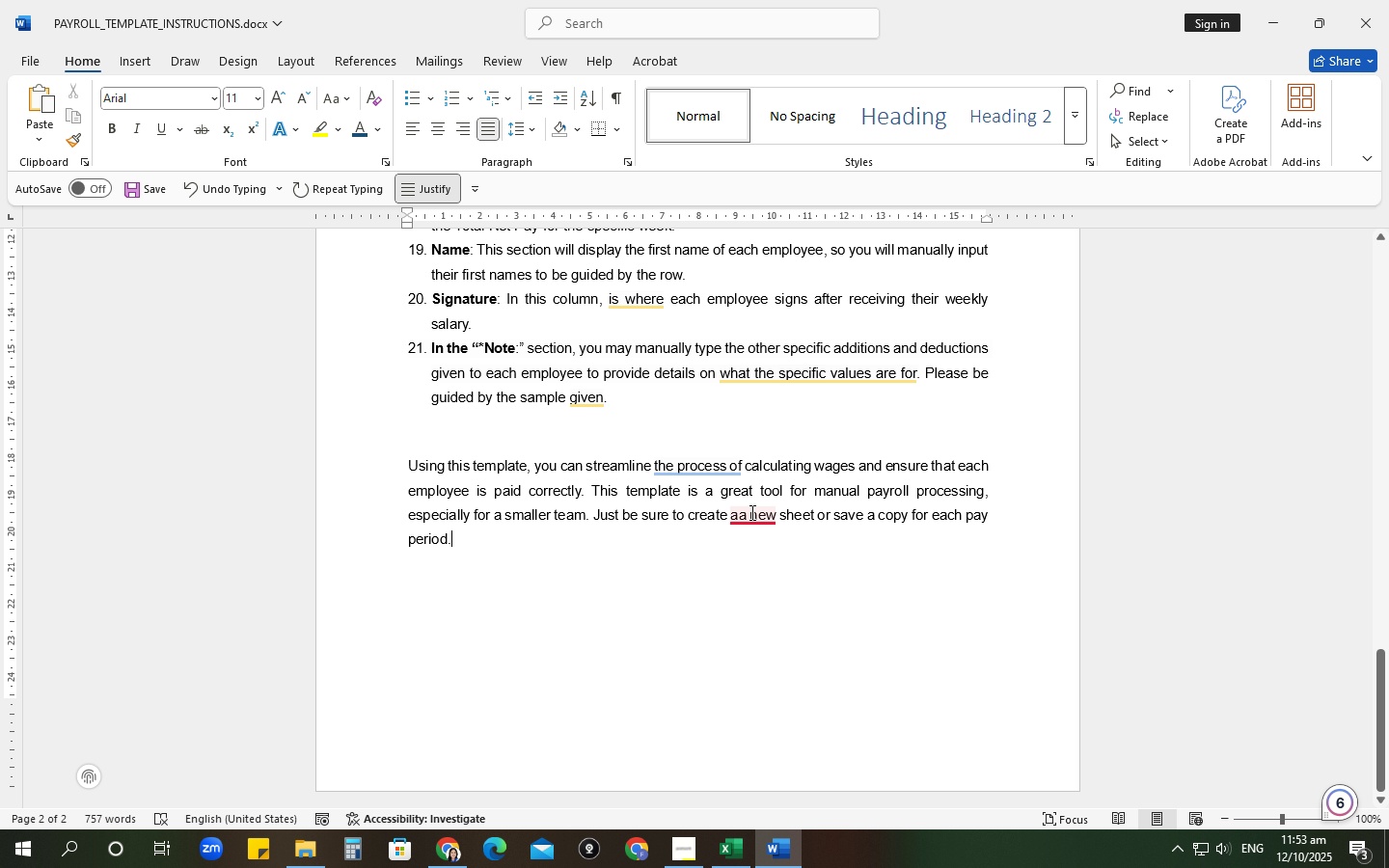 
left_click([746, 512])
 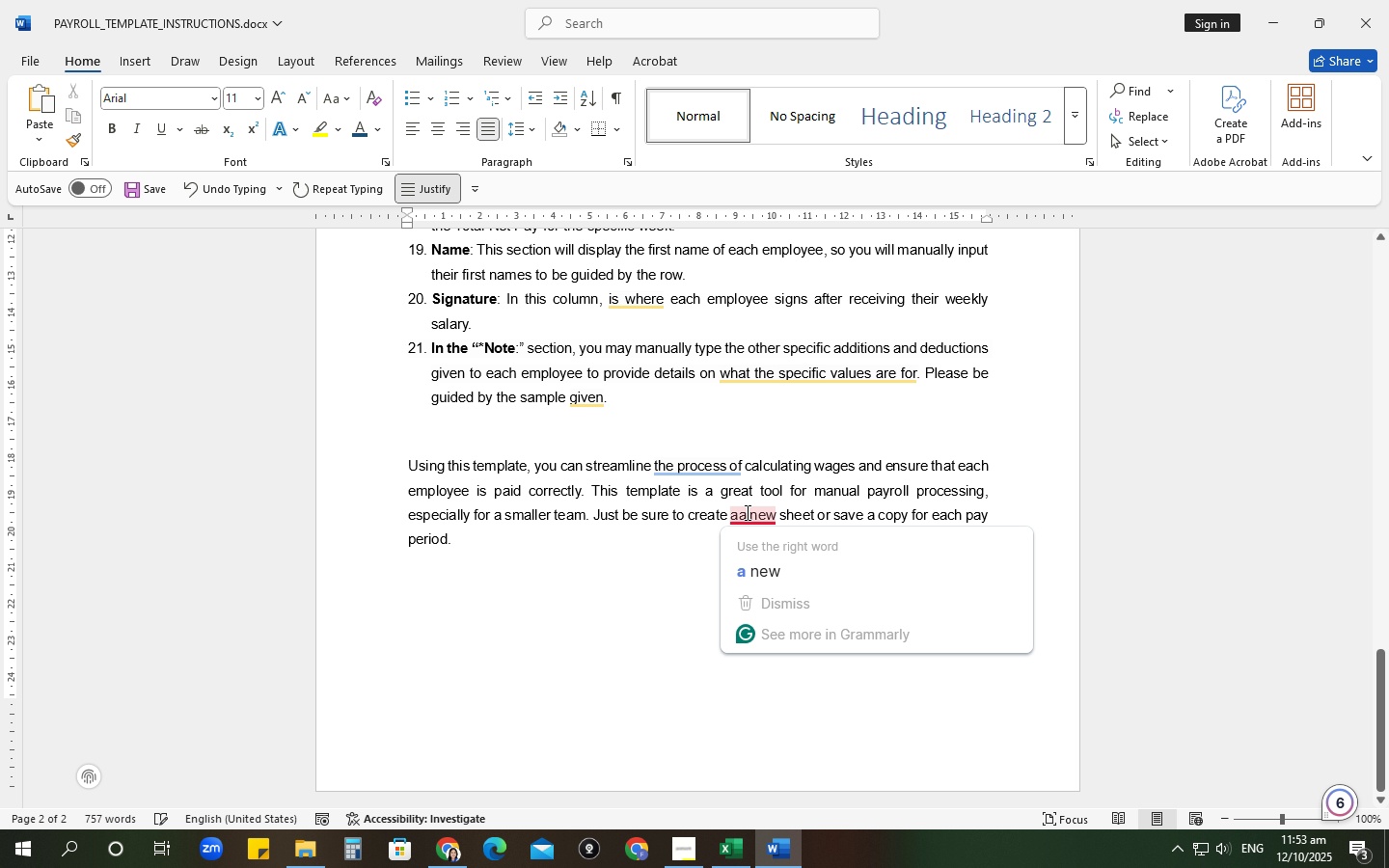 
key(Backspace)
 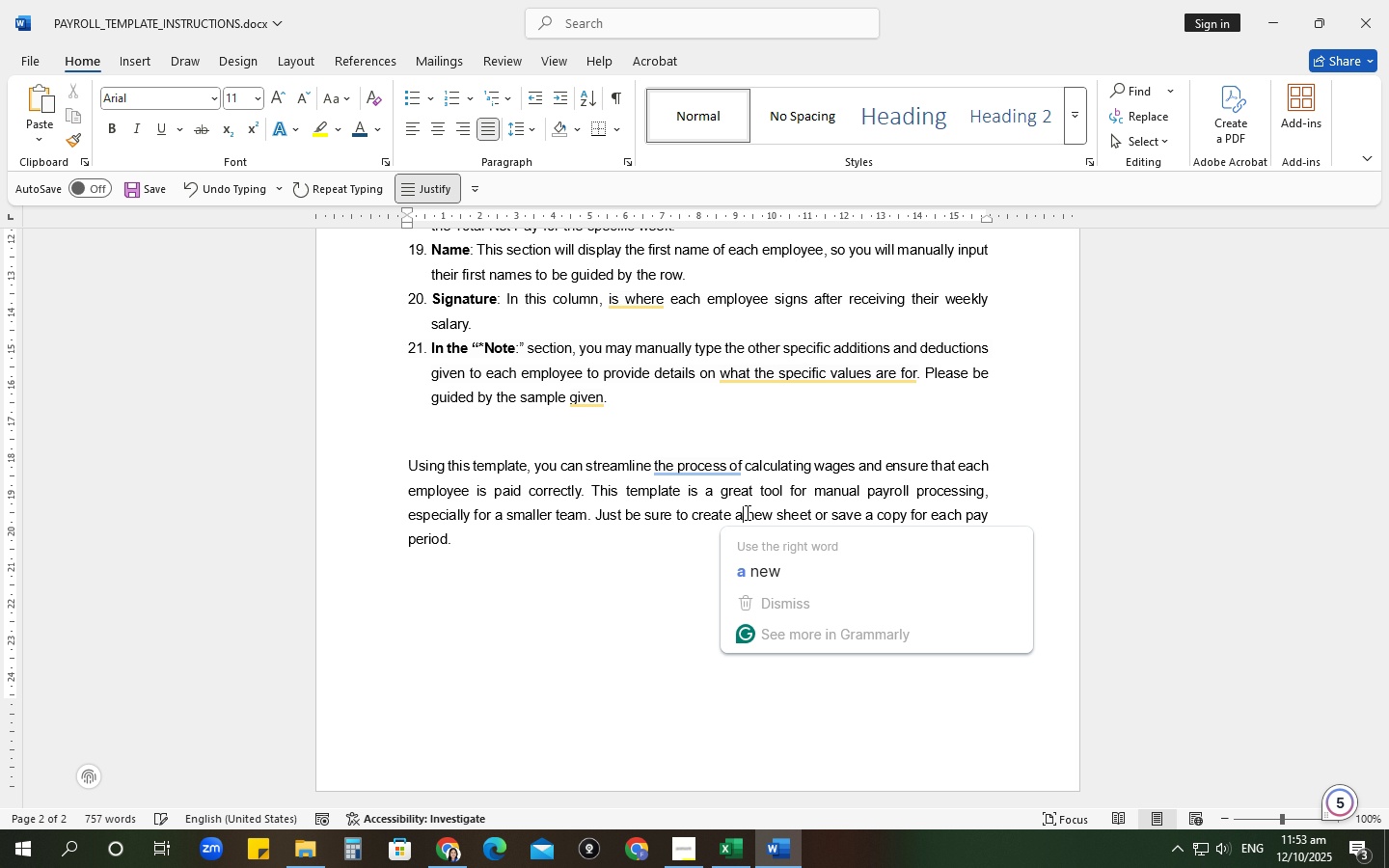 
key(Control+S)
 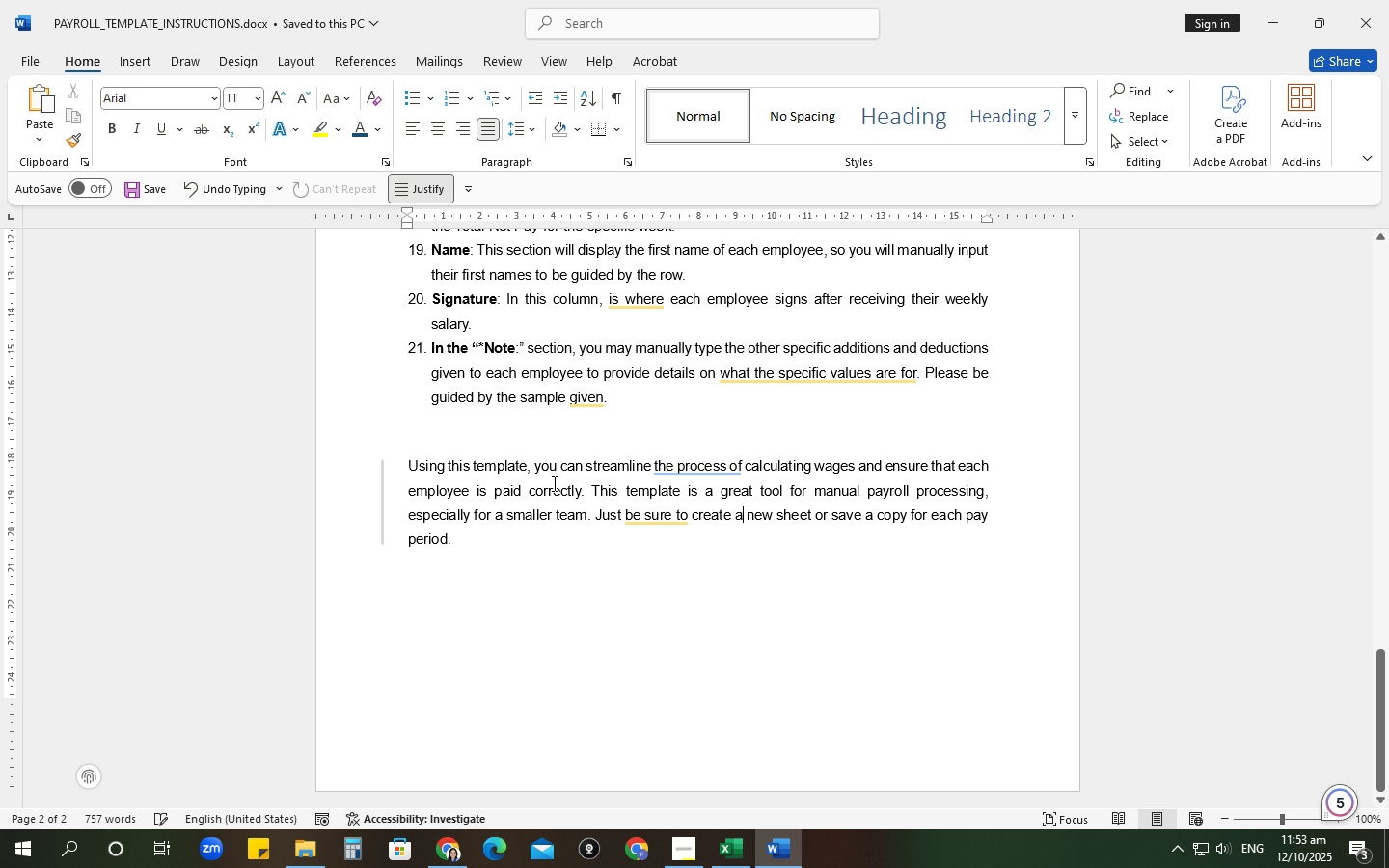 
scroll: coordinate [759, 481], scroll_direction: up, amount: 36.0
 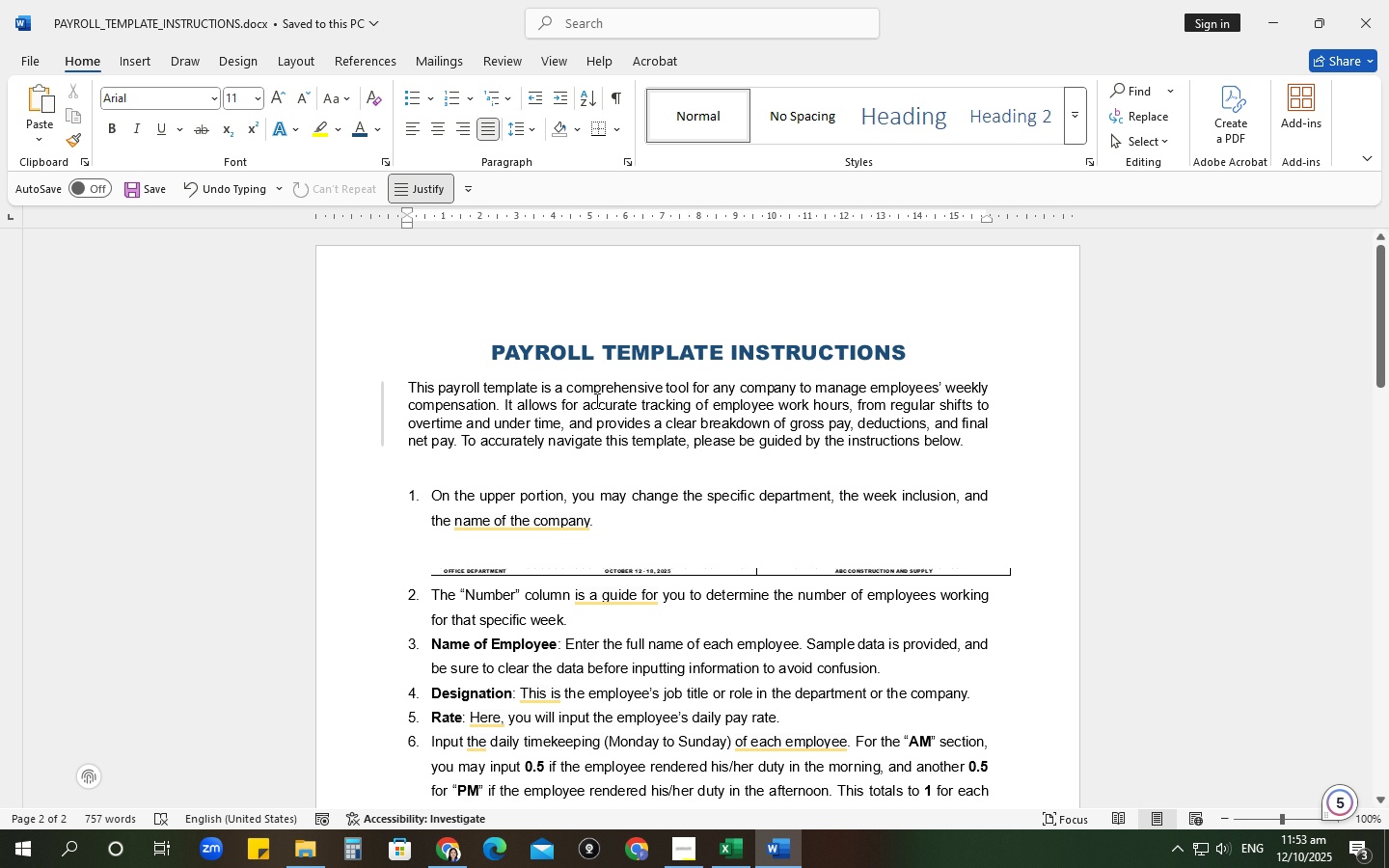 
left_click([595, 400])
 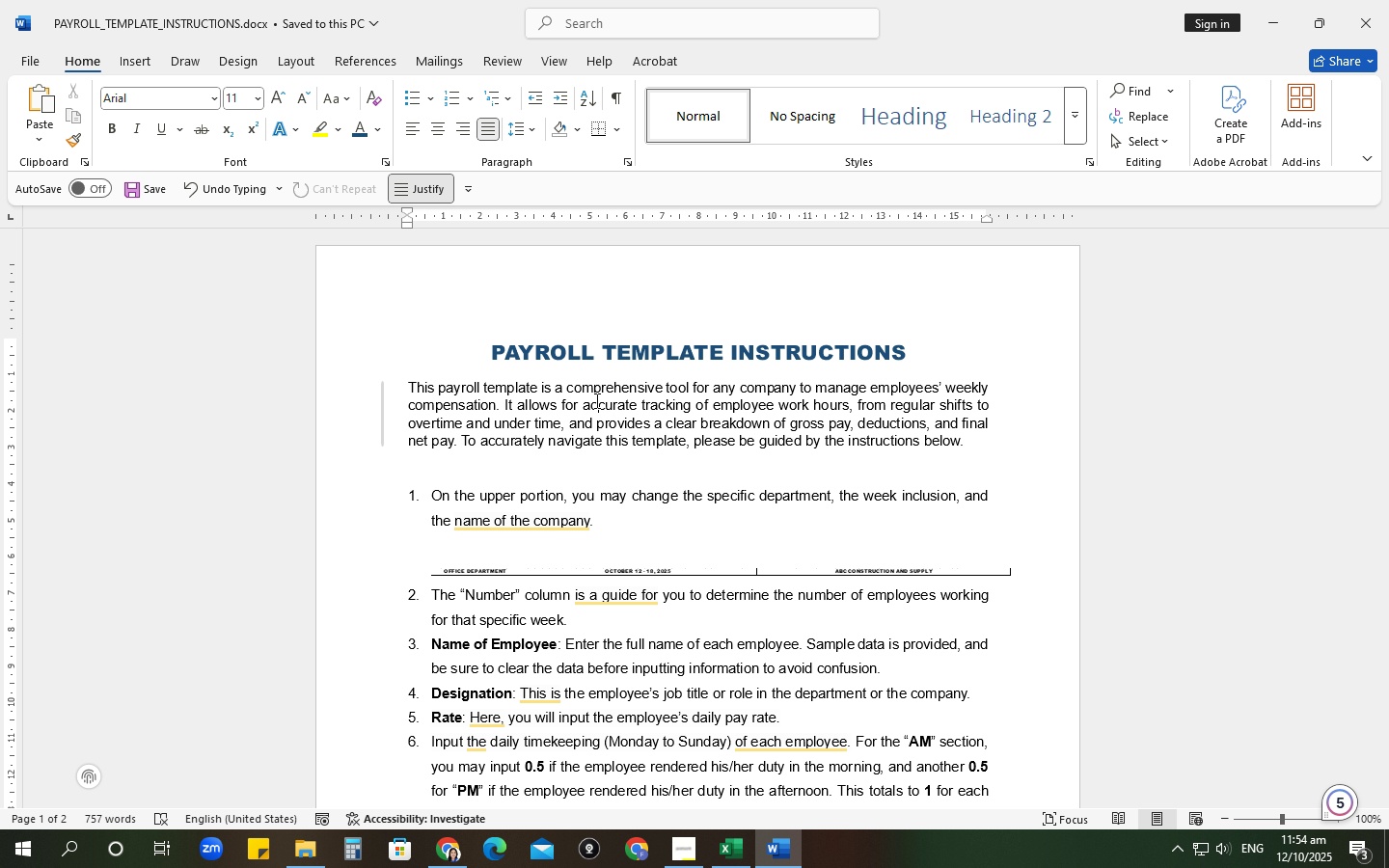 
wait(44.25)
 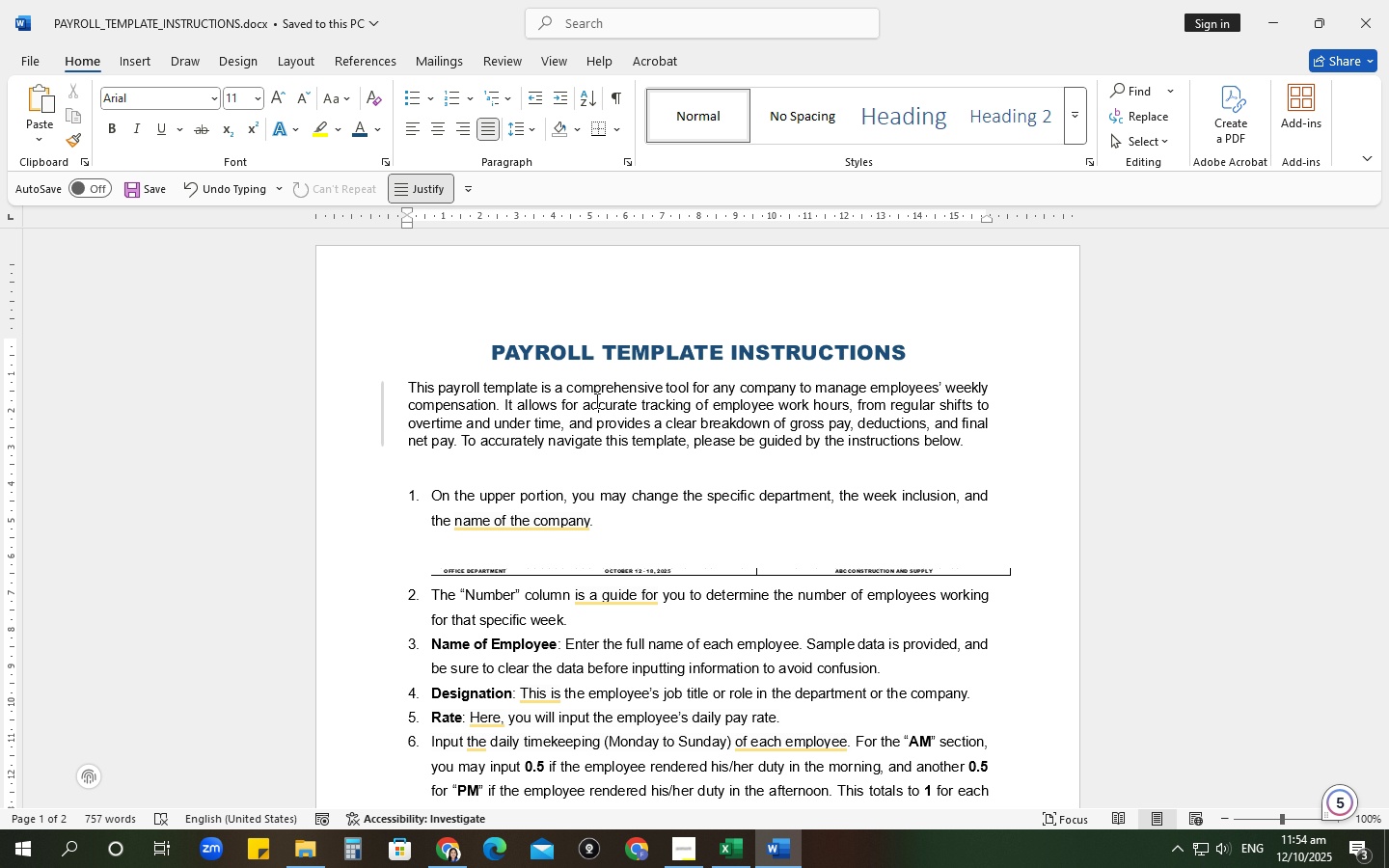 
scroll: coordinate [629, 502], scroll_direction: down, amount: 1.0
 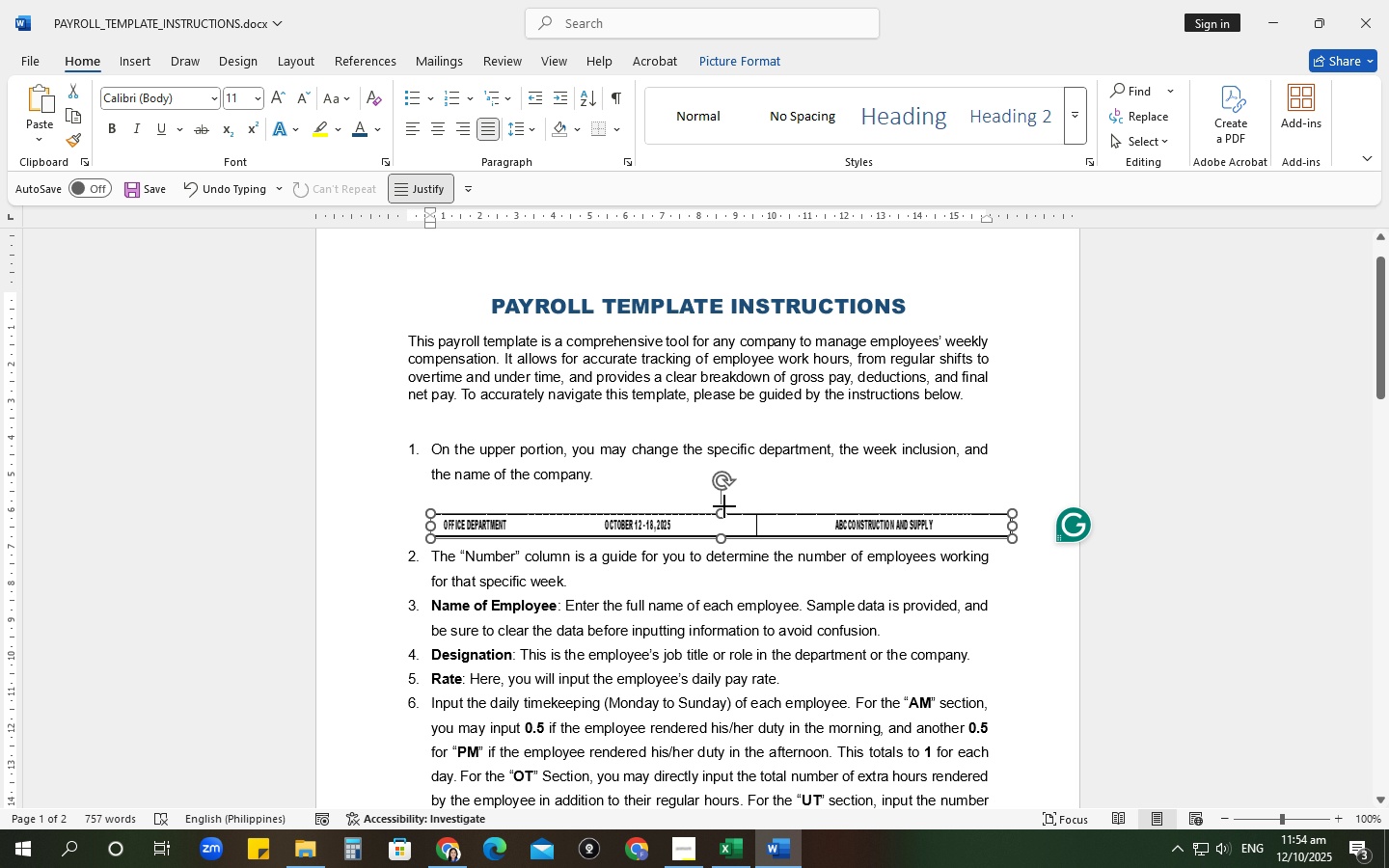 
wait(6.66)
 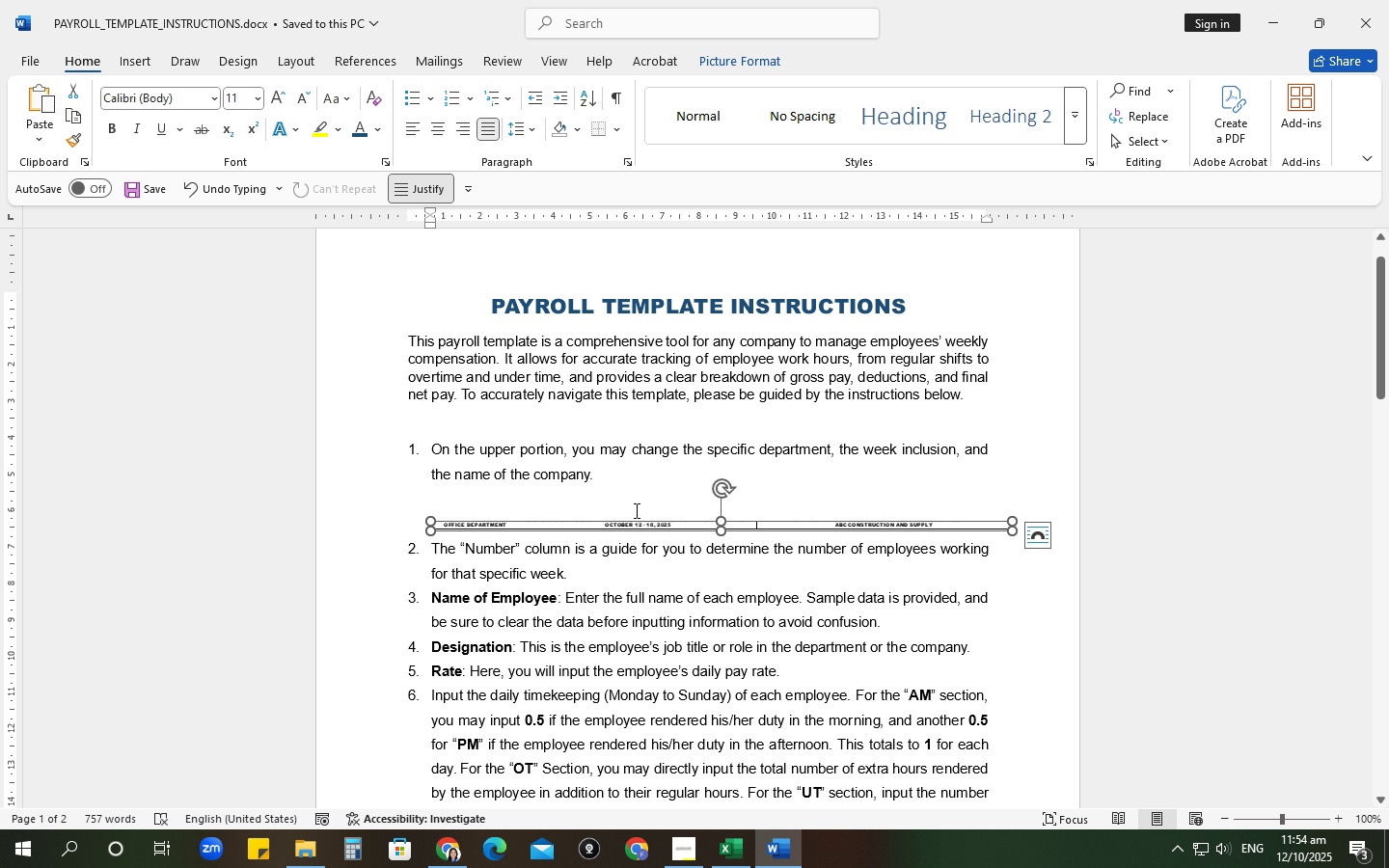 
left_click([537, 501])
 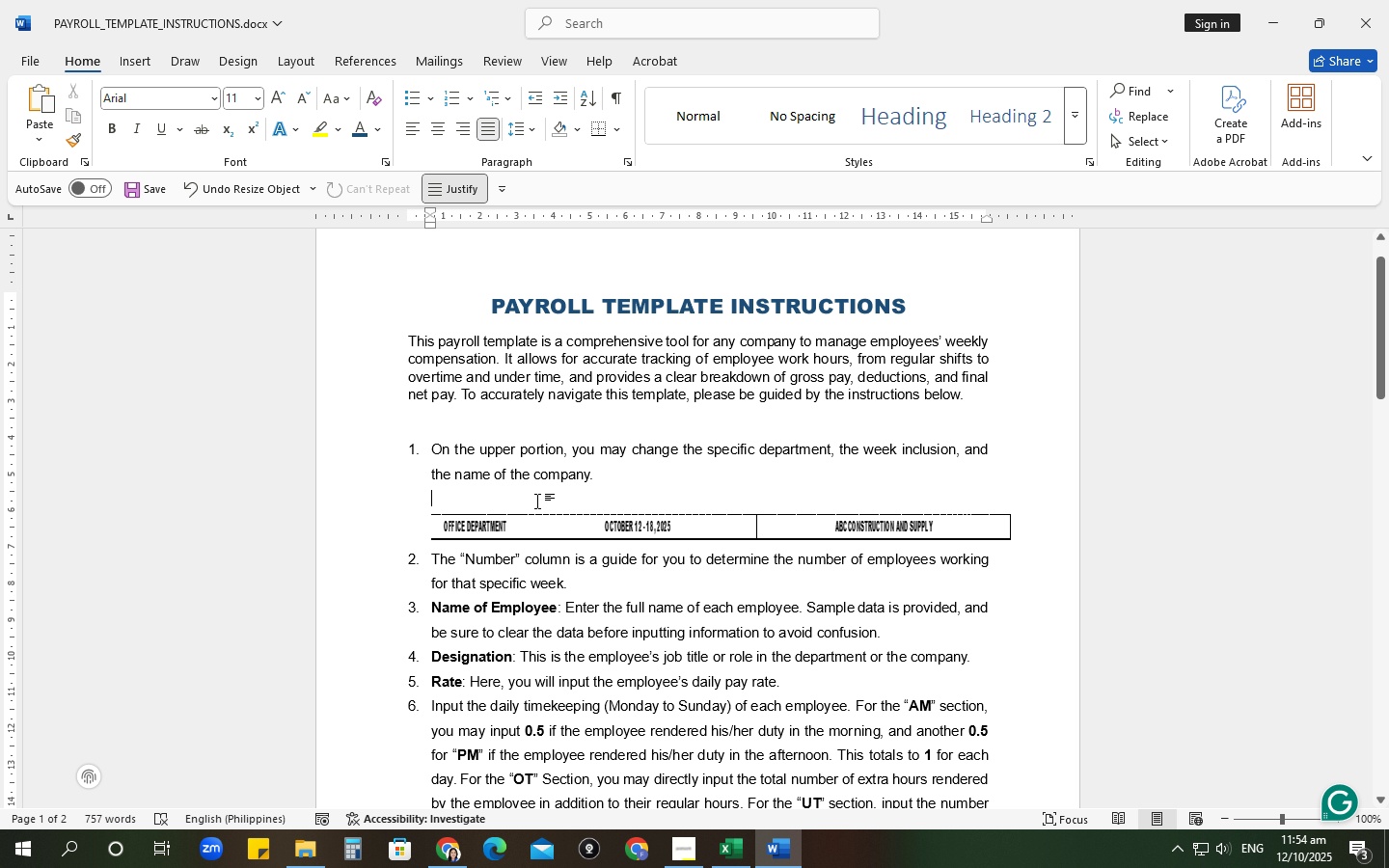 
key(Backspace)
 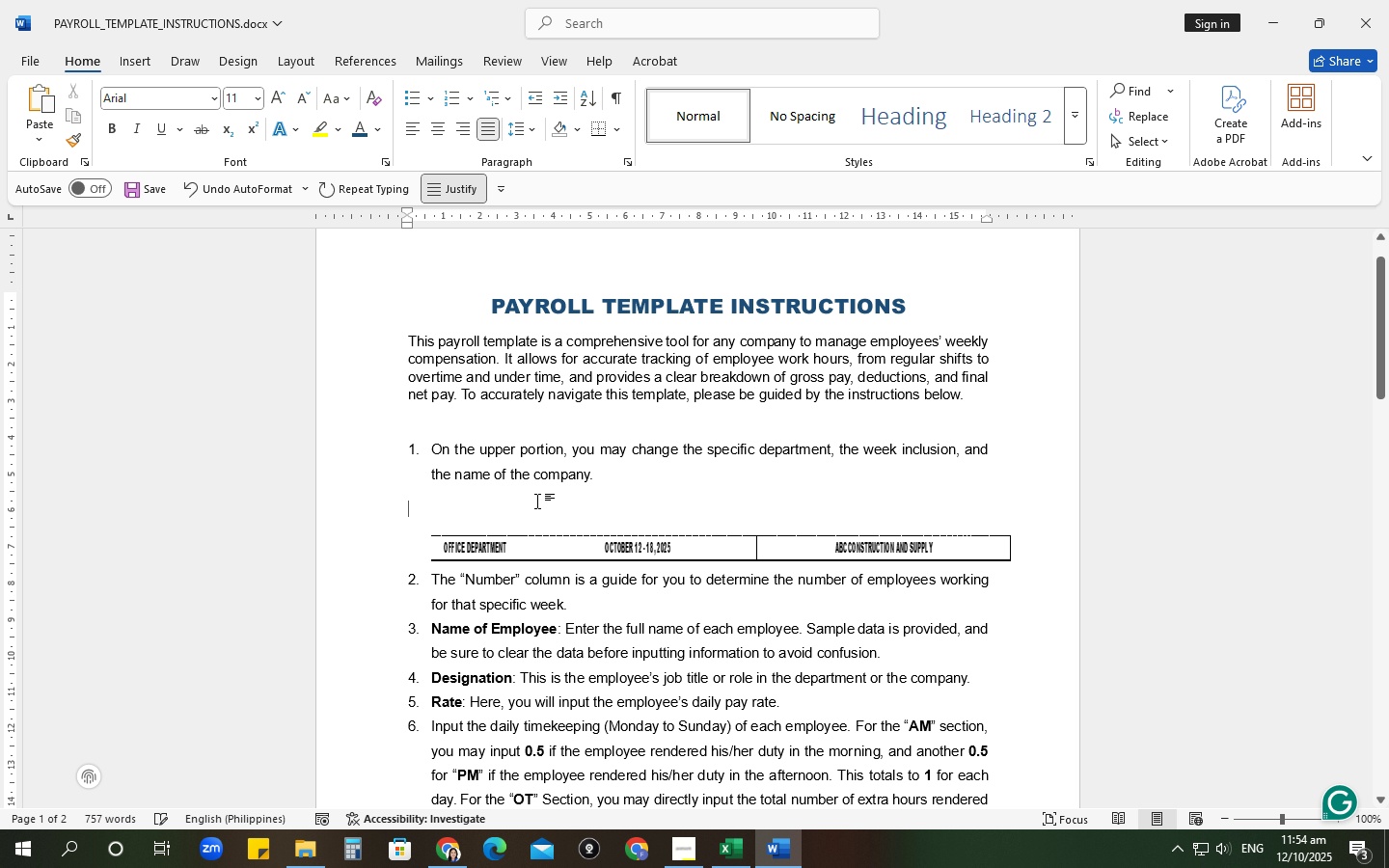 
key(Backspace)
 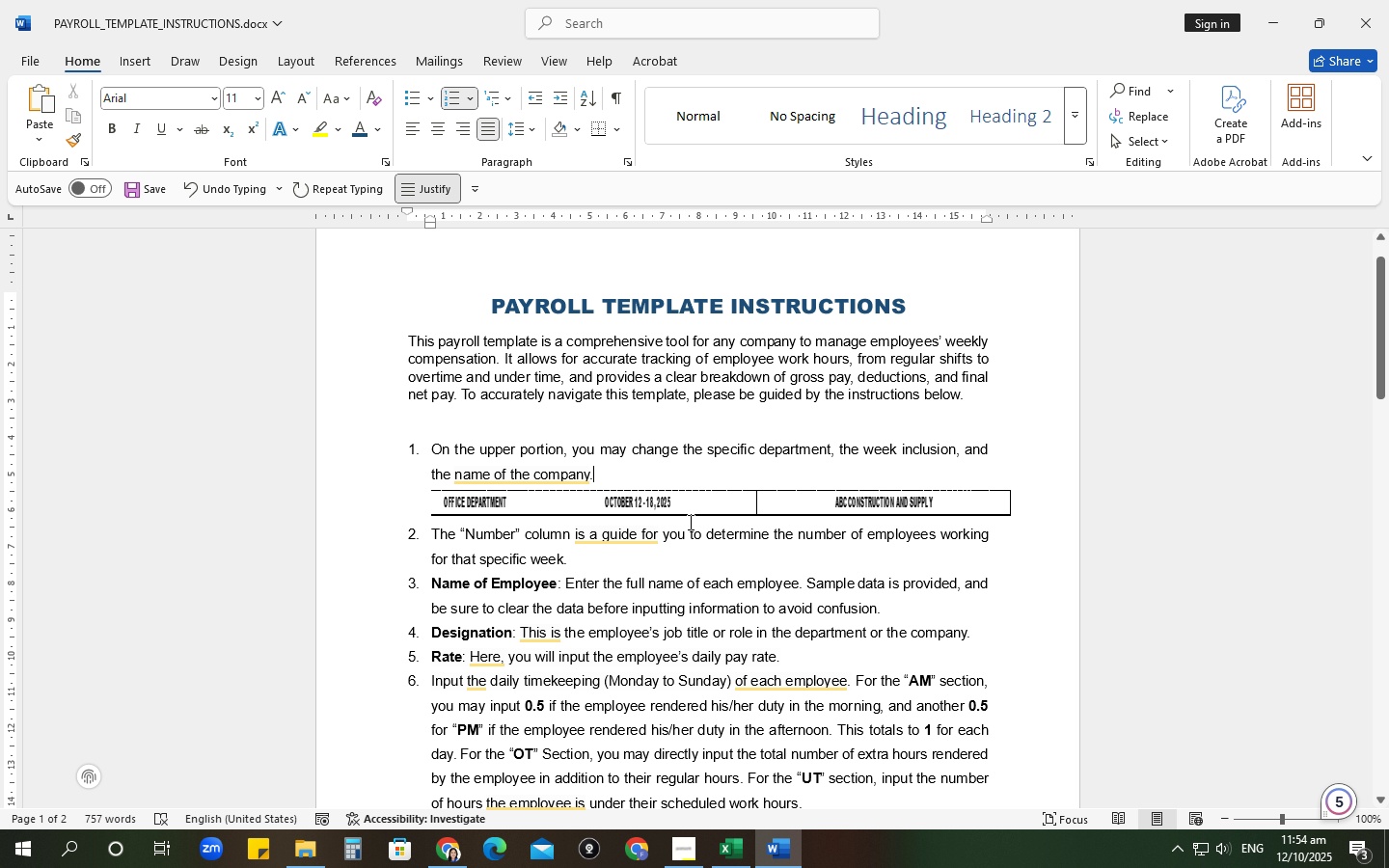 
left_click([565, 511])
 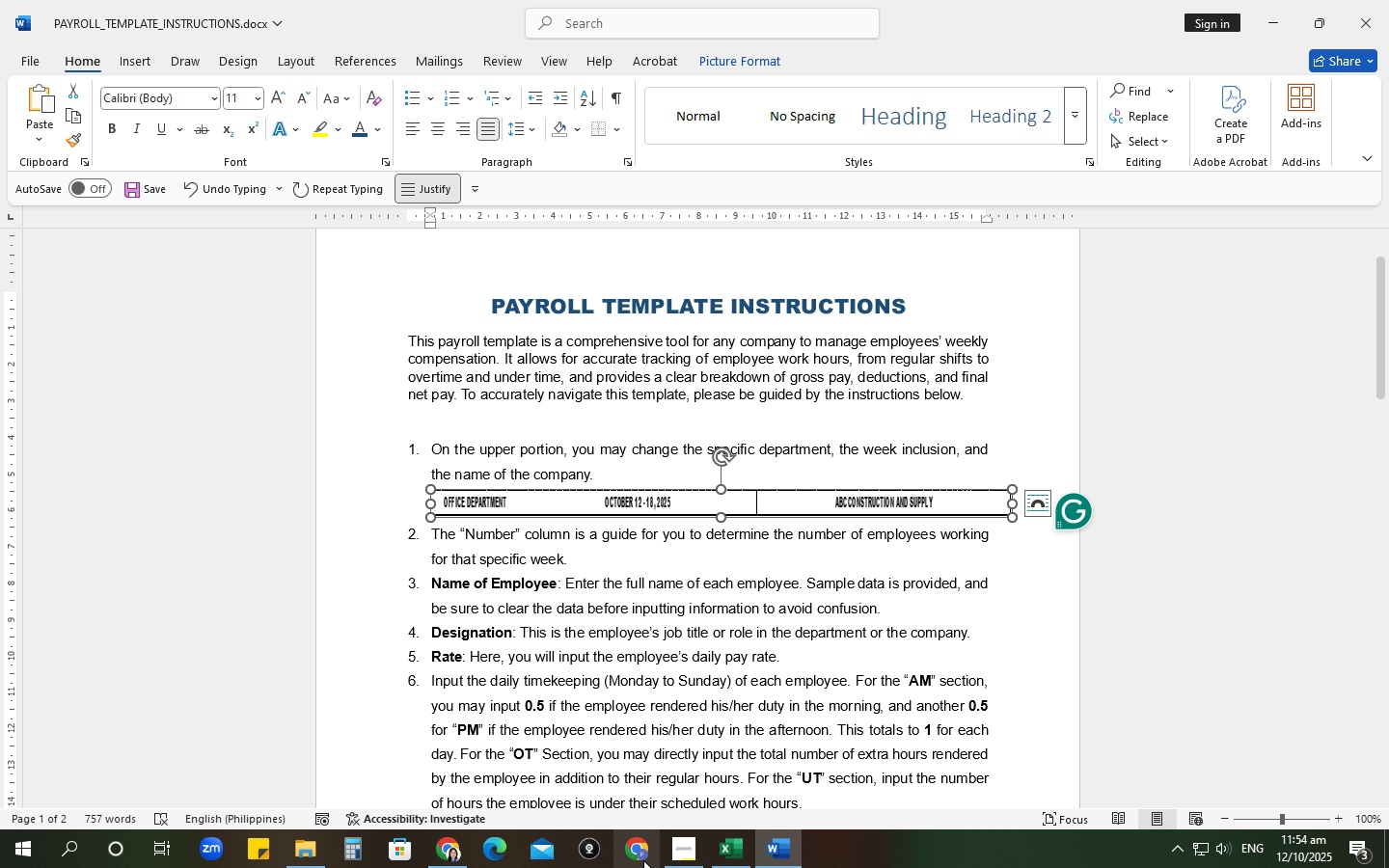 
left_click([731, 860])
 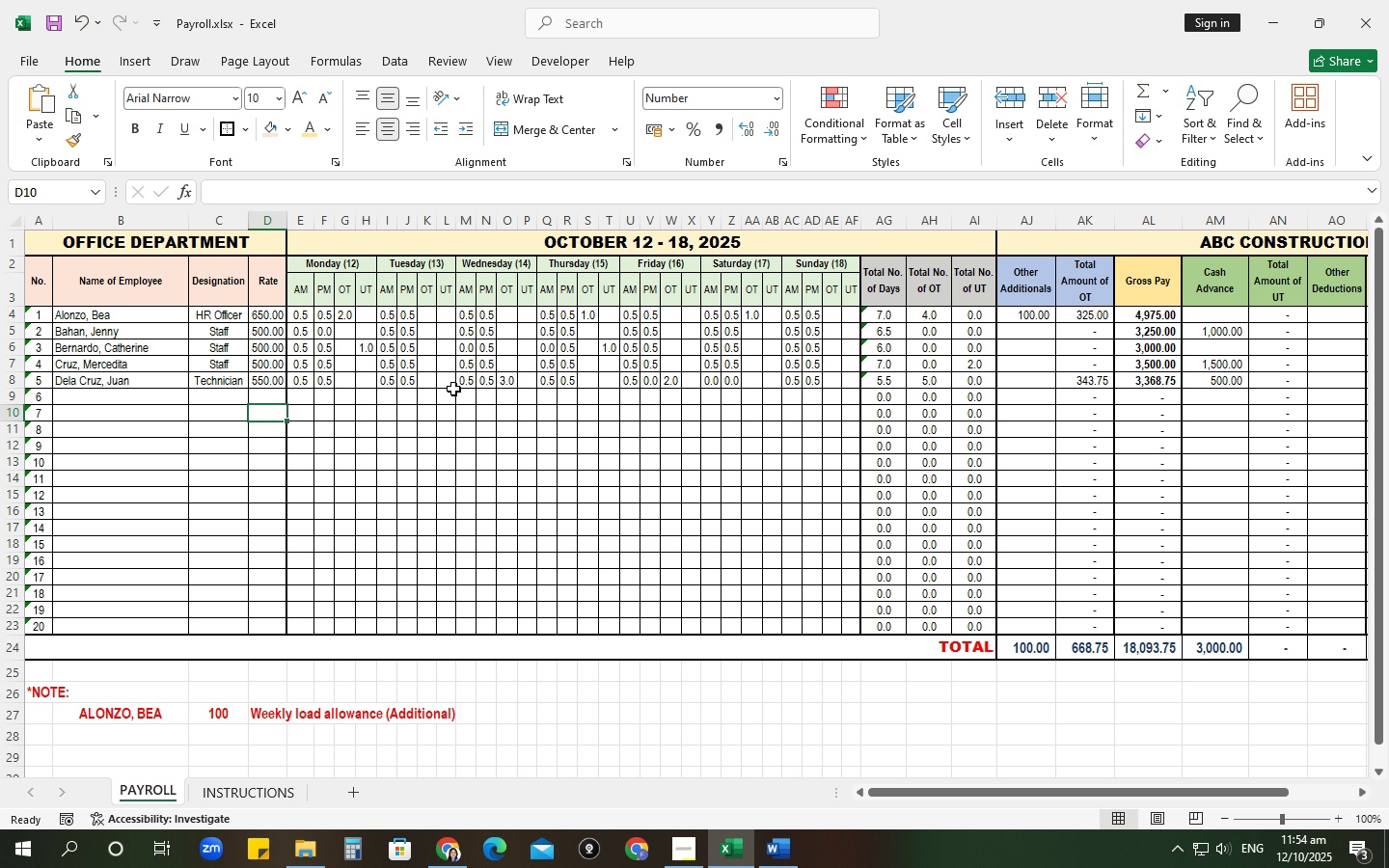 
left_click([326, 509])
 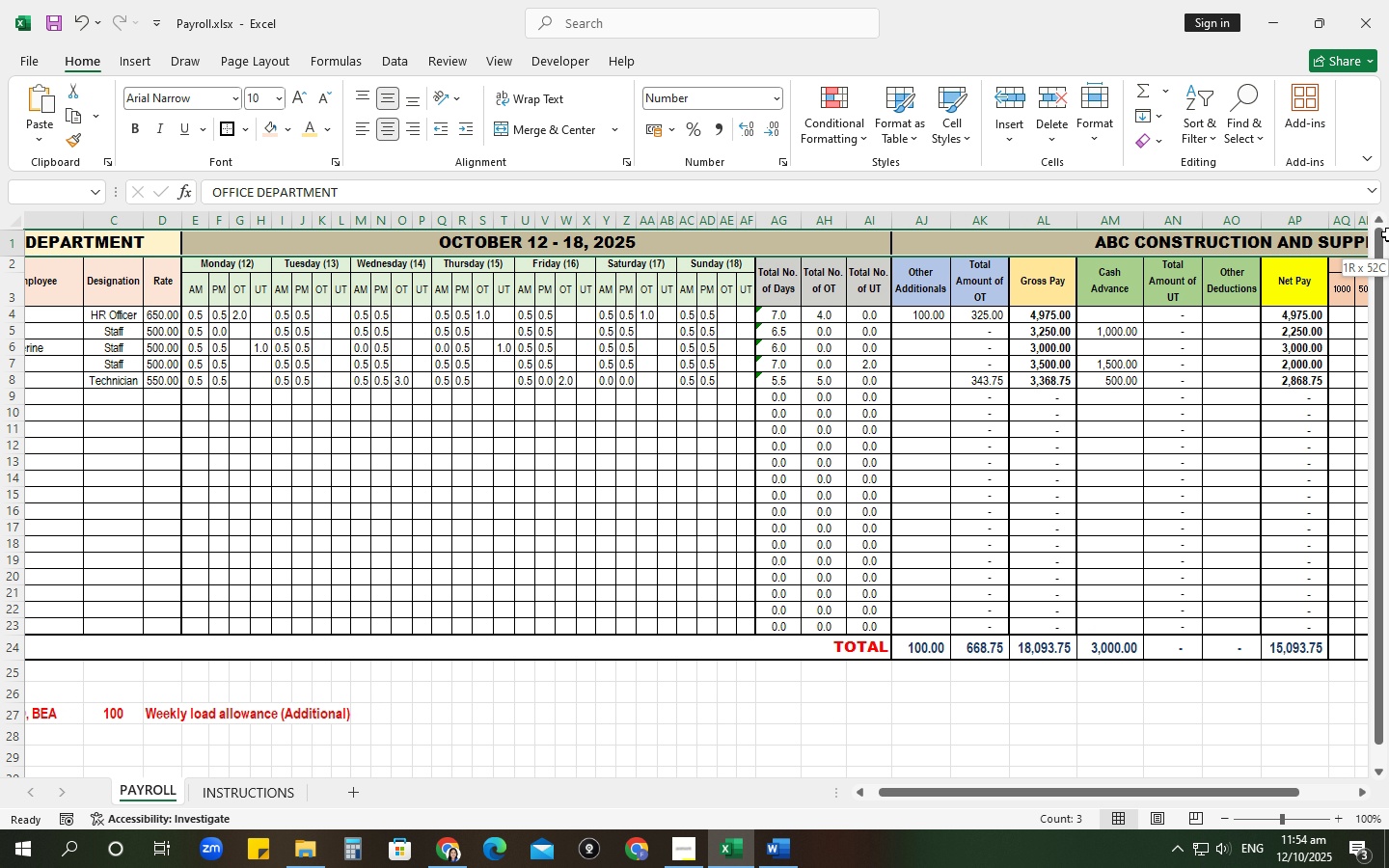 
wait(5.5)
 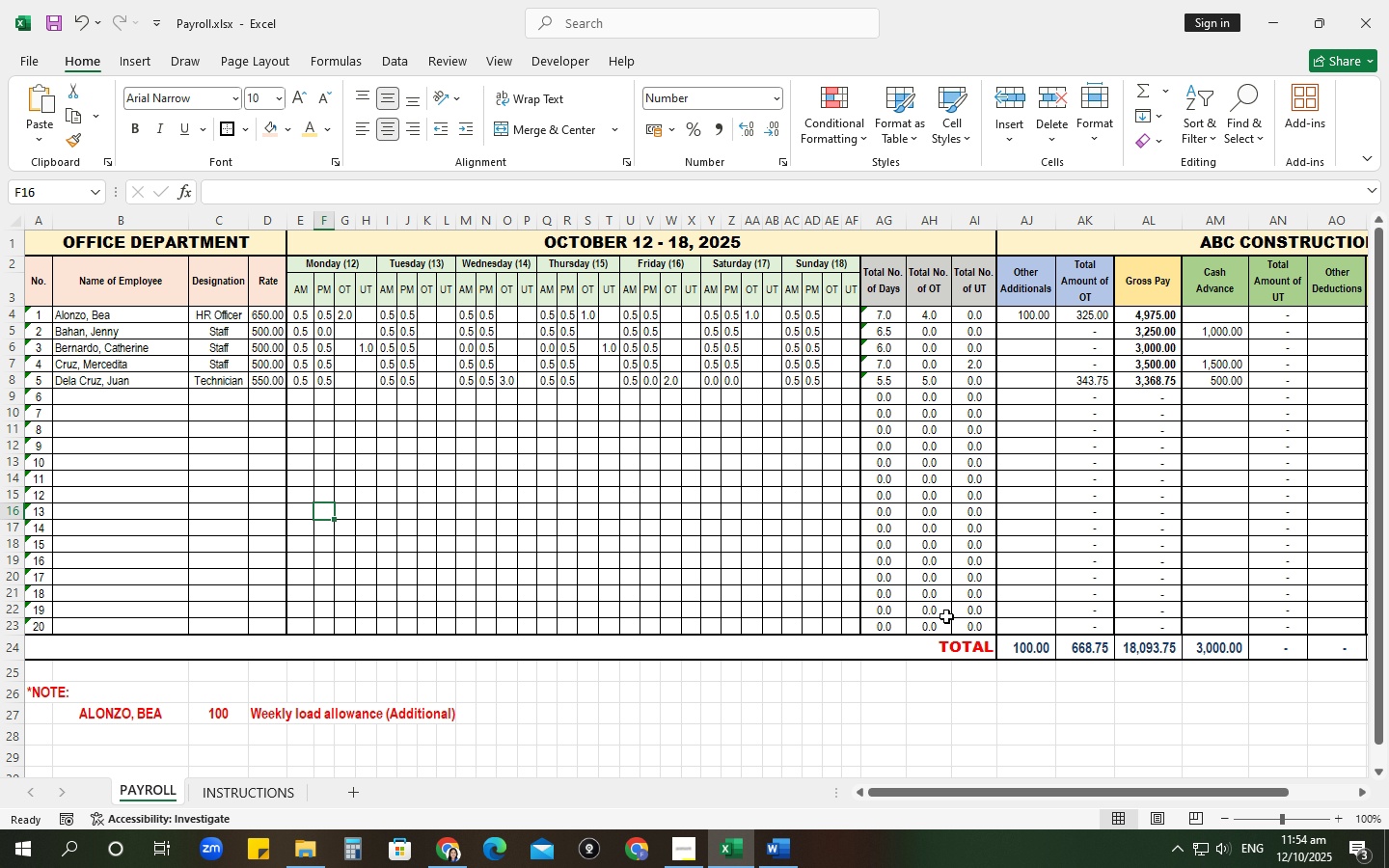 
key(Control+C)
 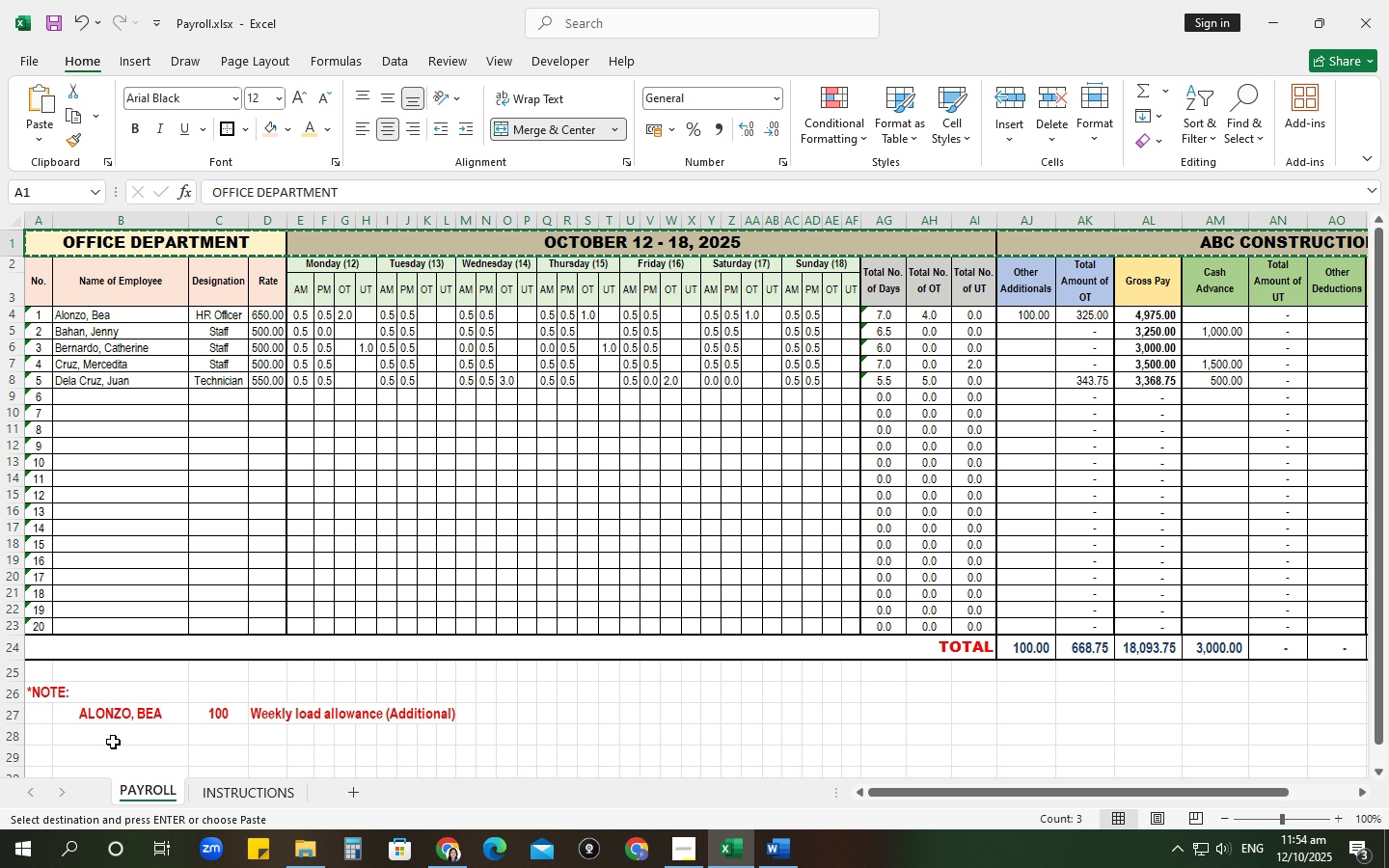 
scroll: coordinate [83, 758], scroll_direction: down, amount: 3.0
 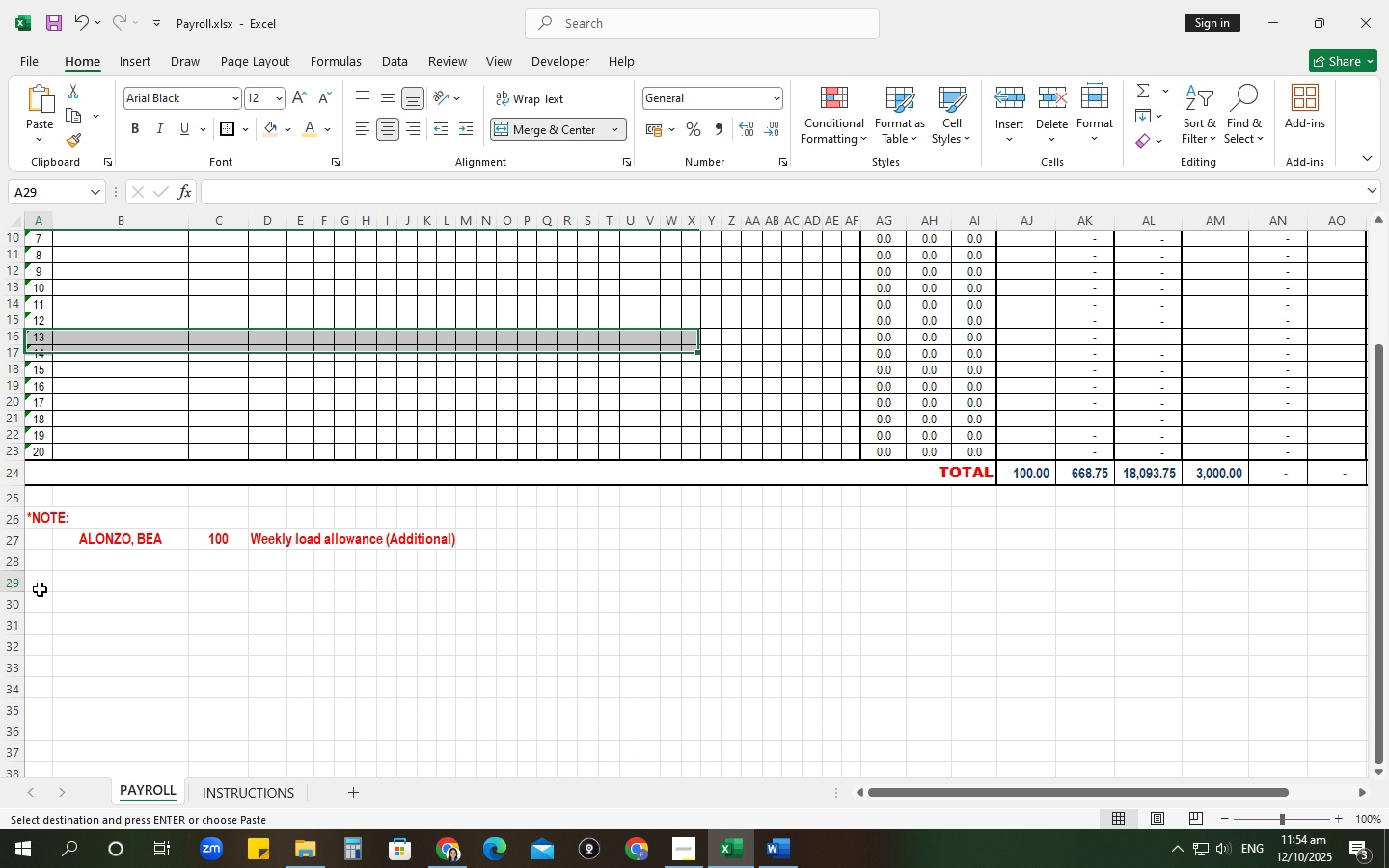 
left_click([40, 589])
 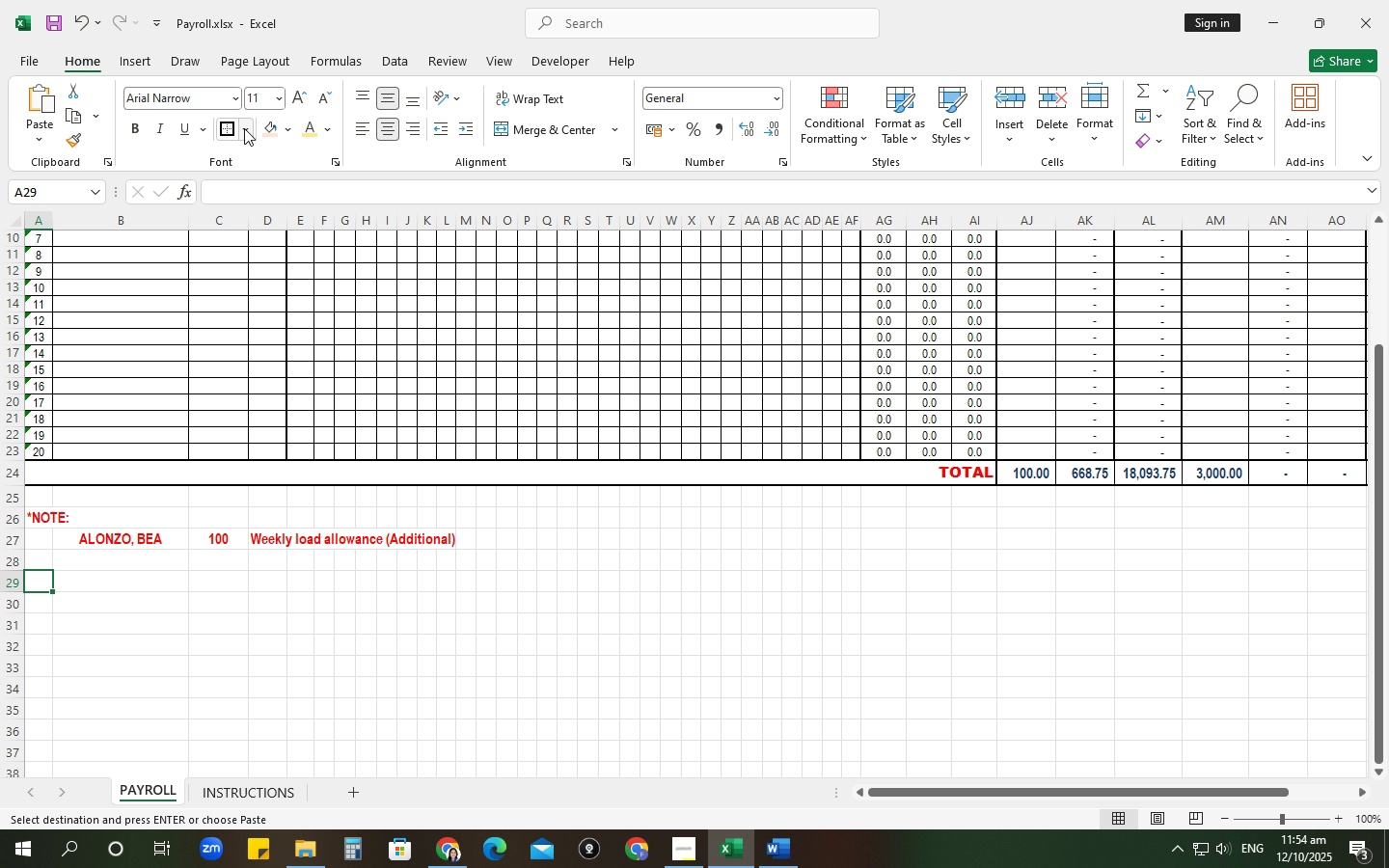 
left_click([244, 128])
 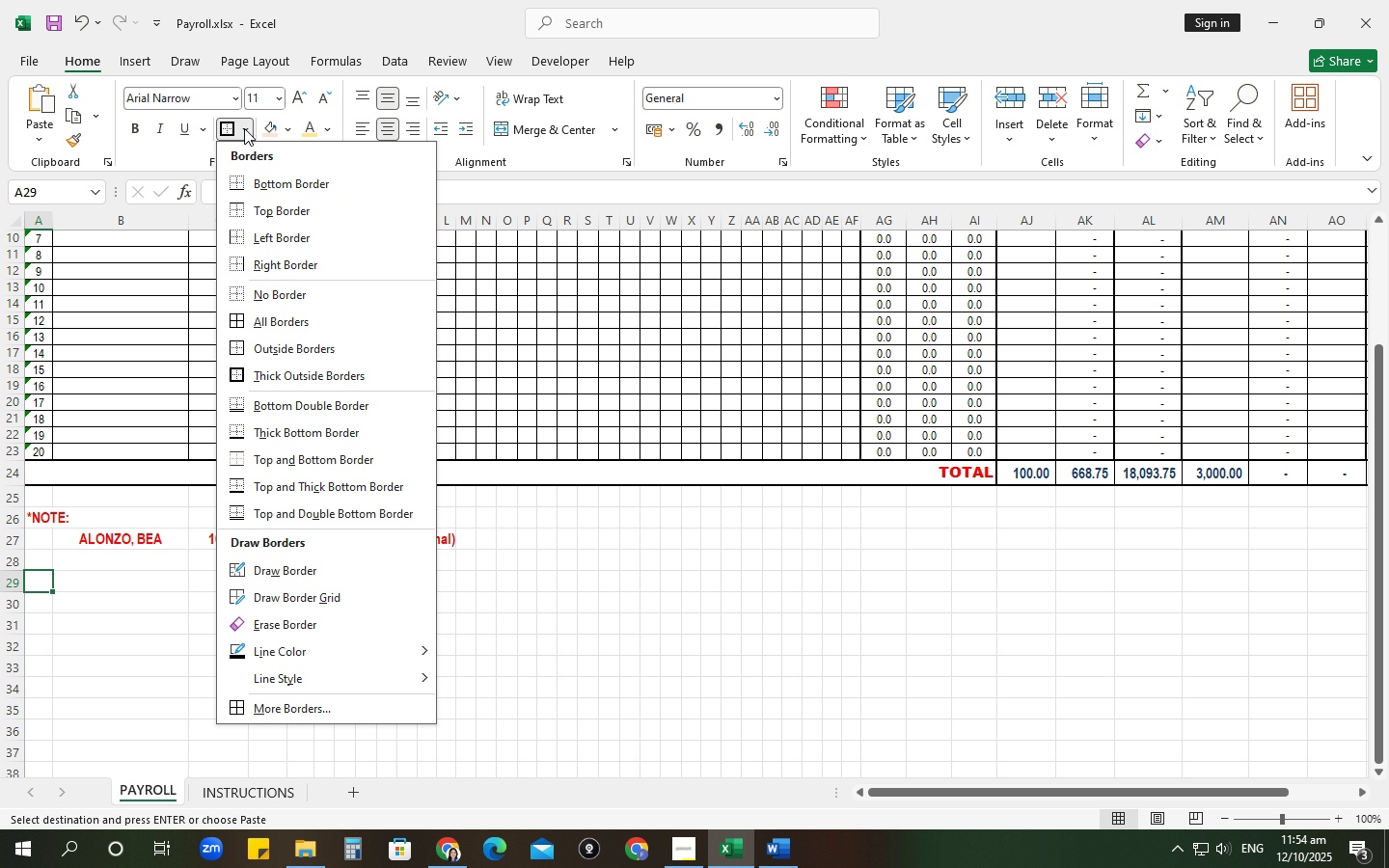 
wait(9.95)
 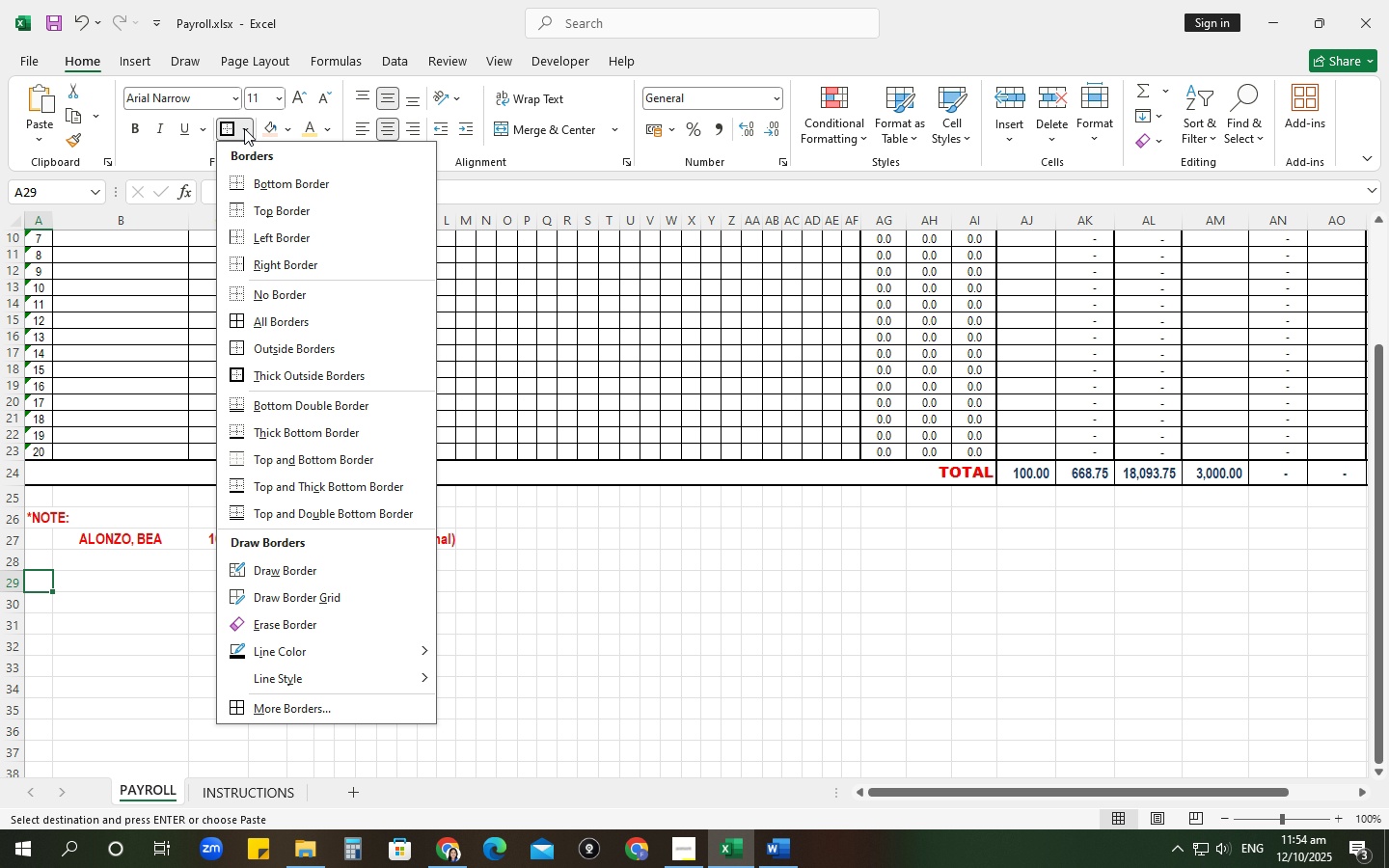 
left_click([41, 131])
 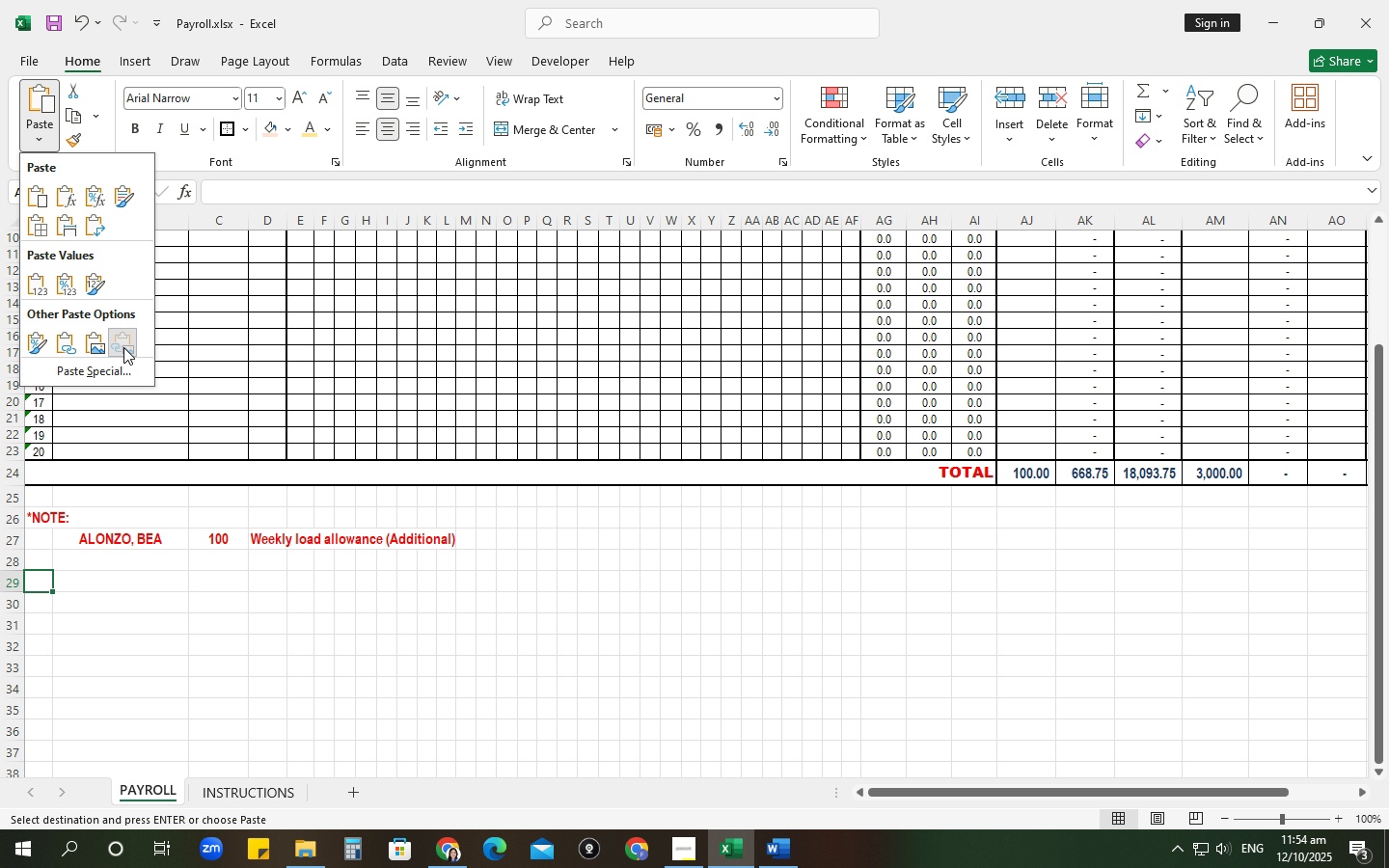 
left_click([123, 347])
 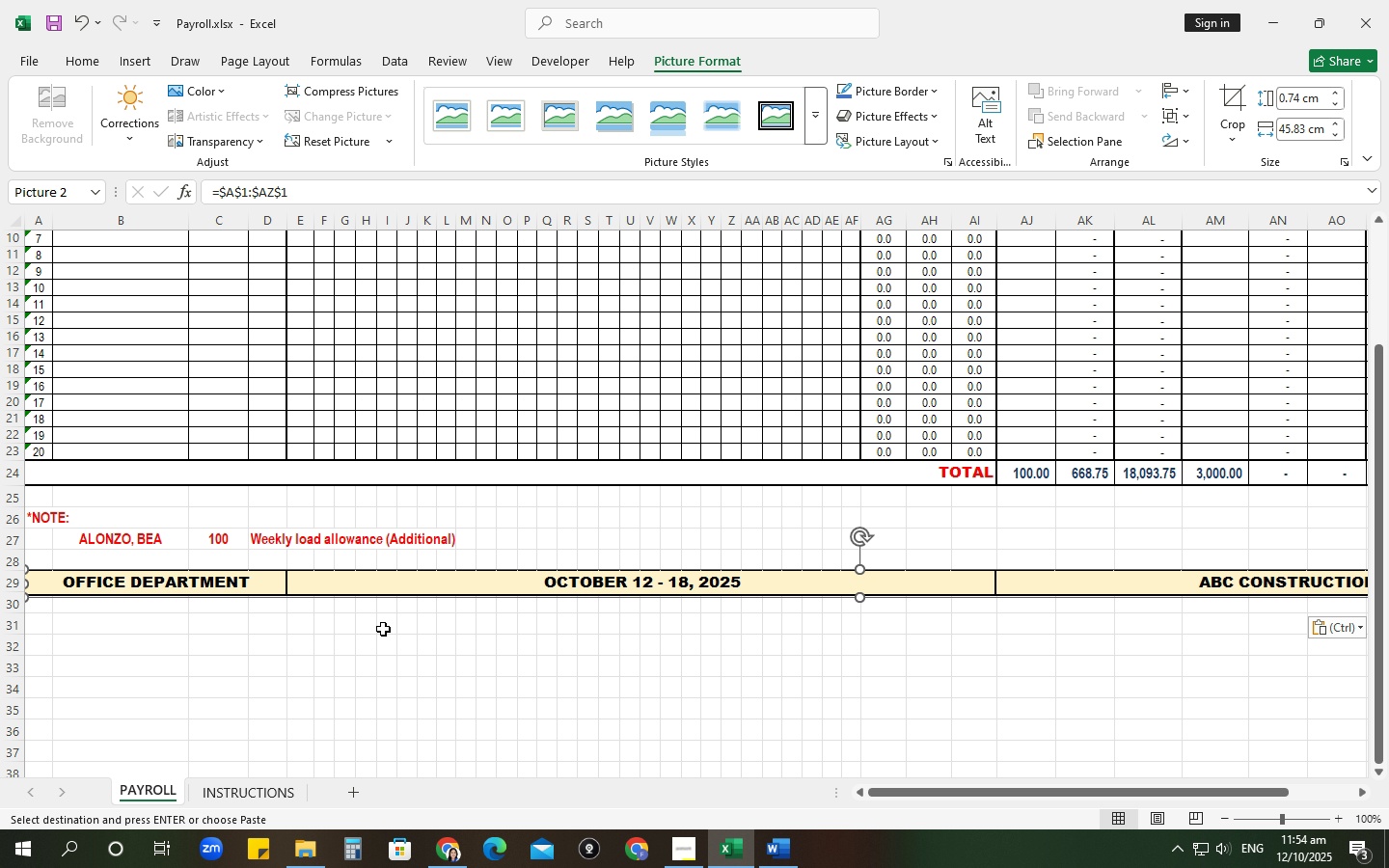 
left_click([383, 629])
 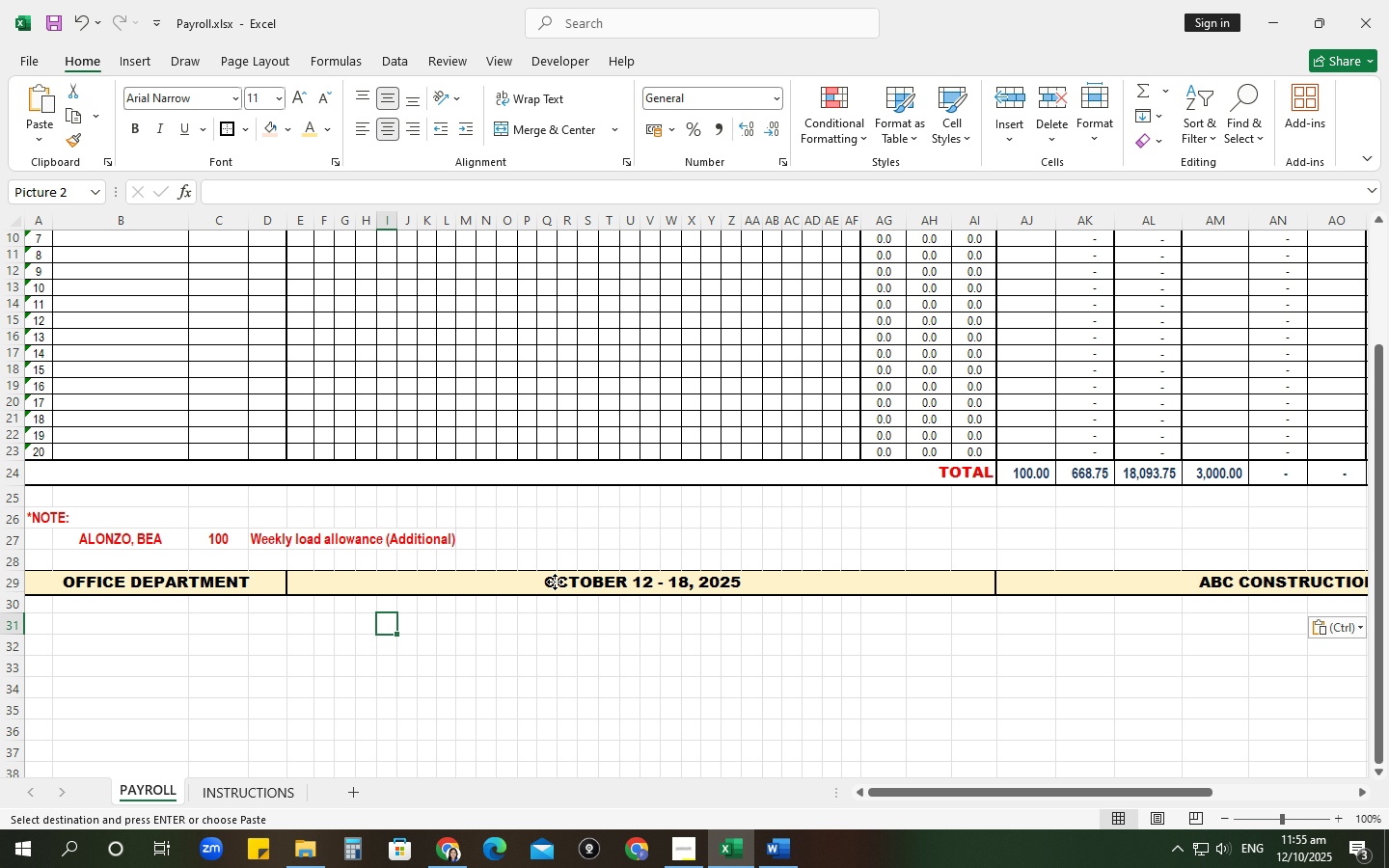 
left_click([555, 582])
 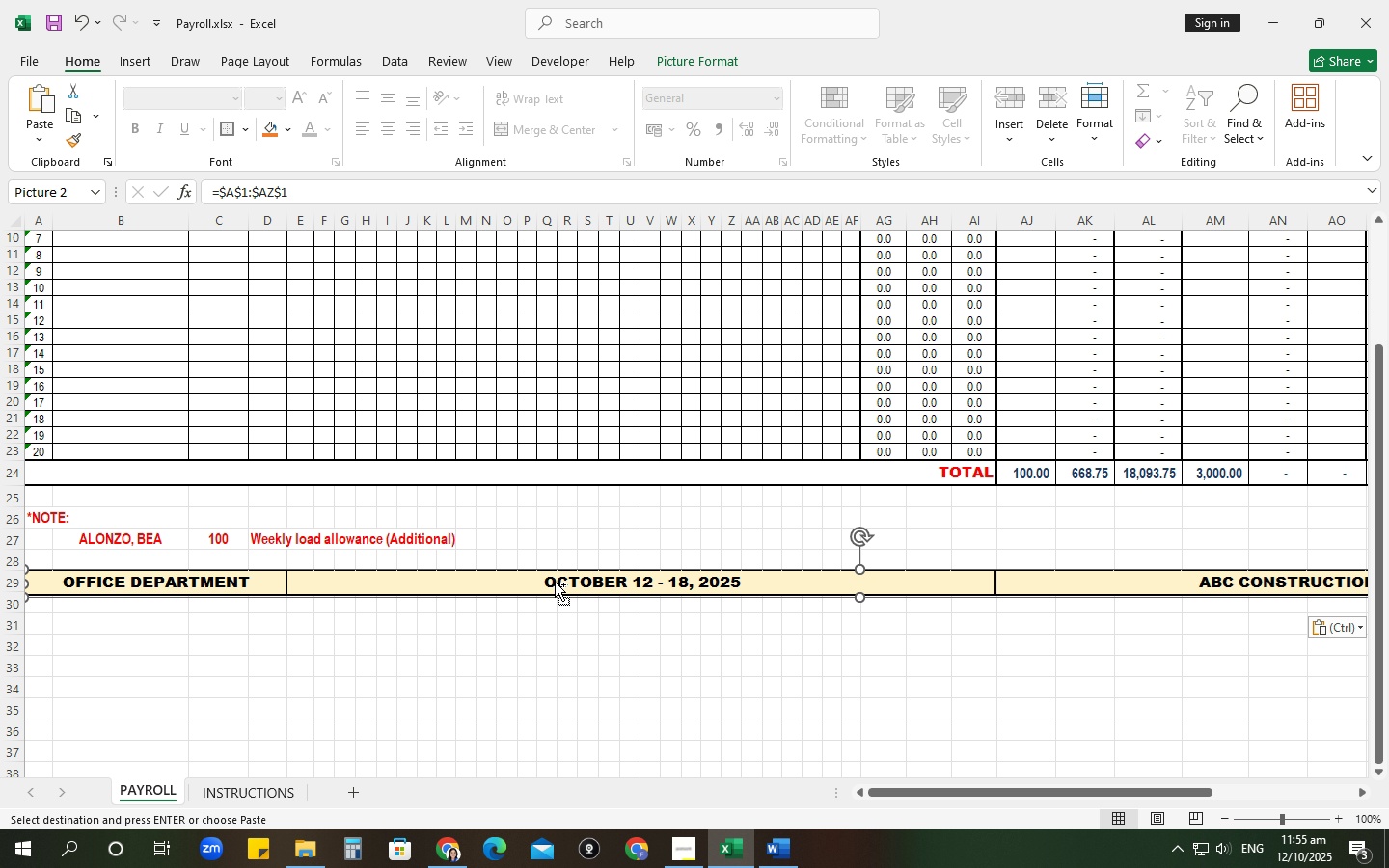 
key(Control+C)
 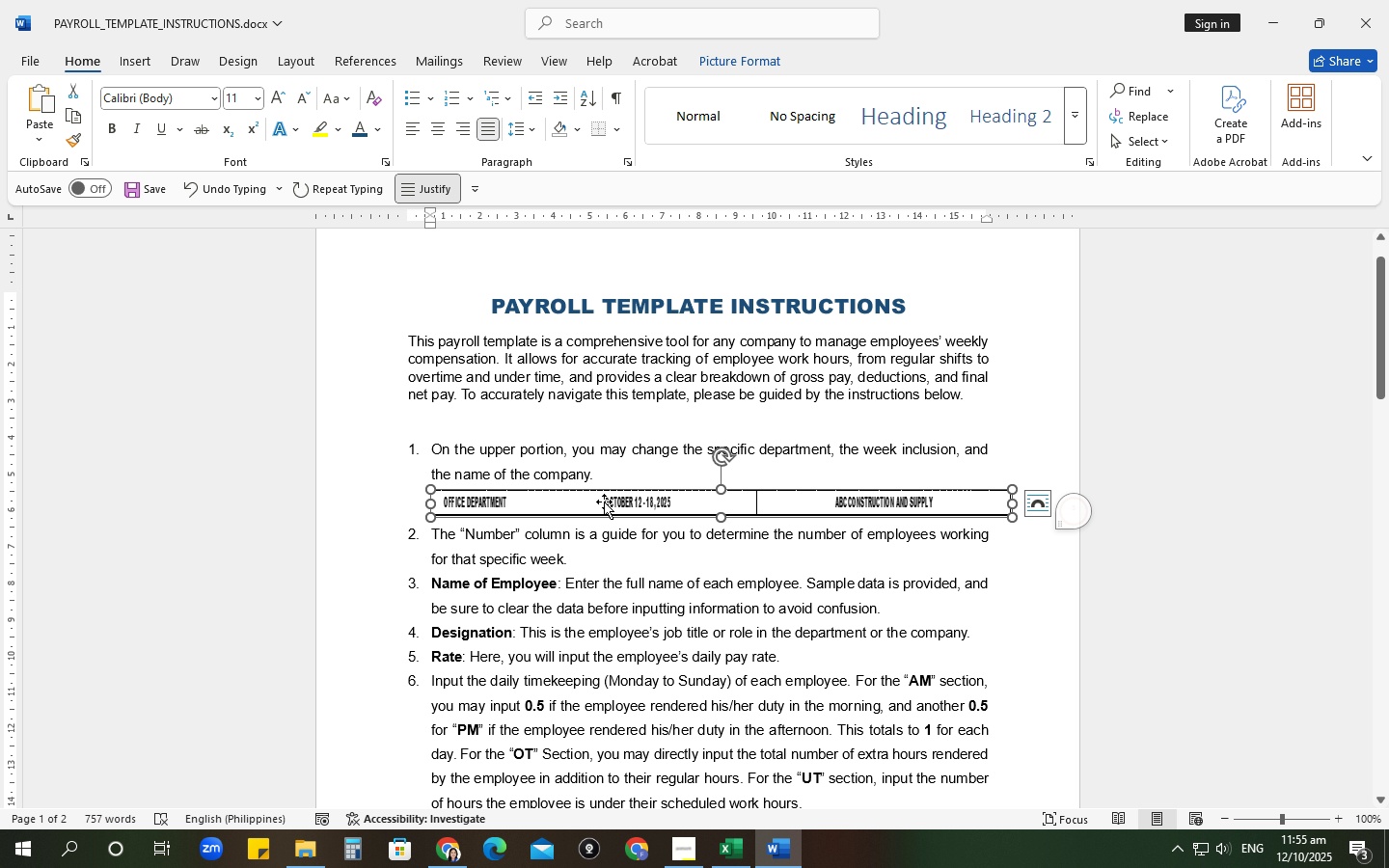 
key(Backspace)
 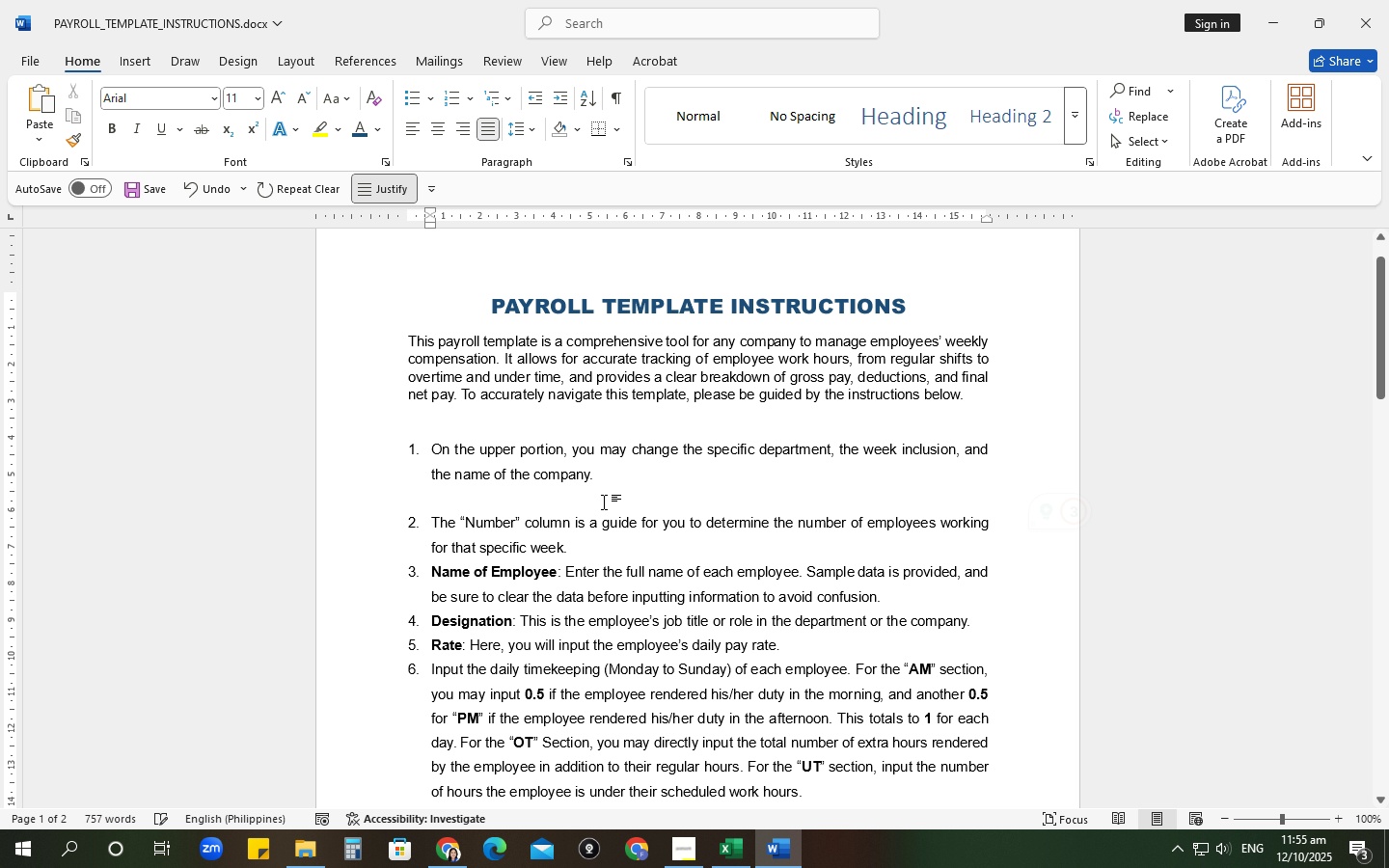 
key(Control+V)
 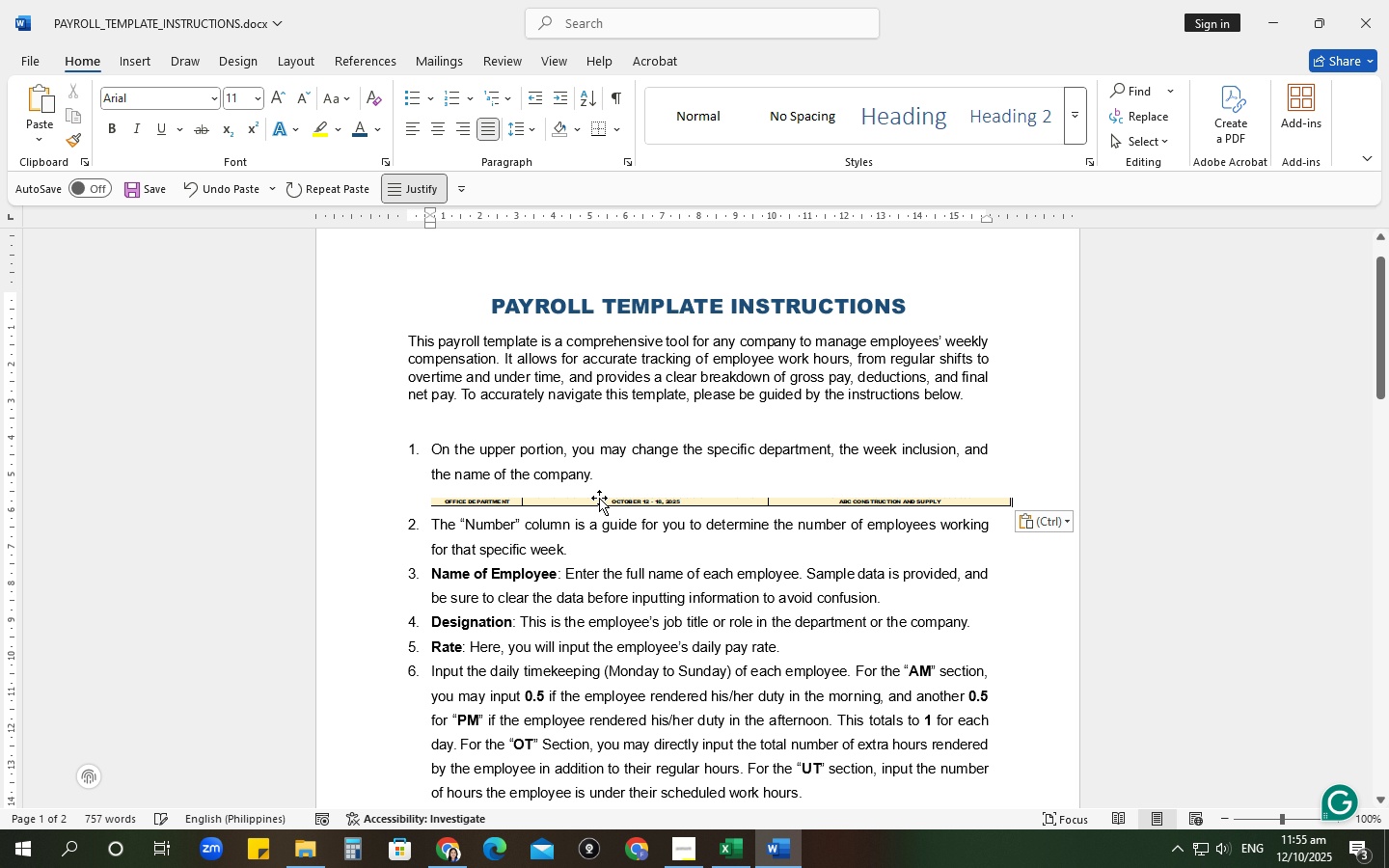 
left_click([599, 498])
 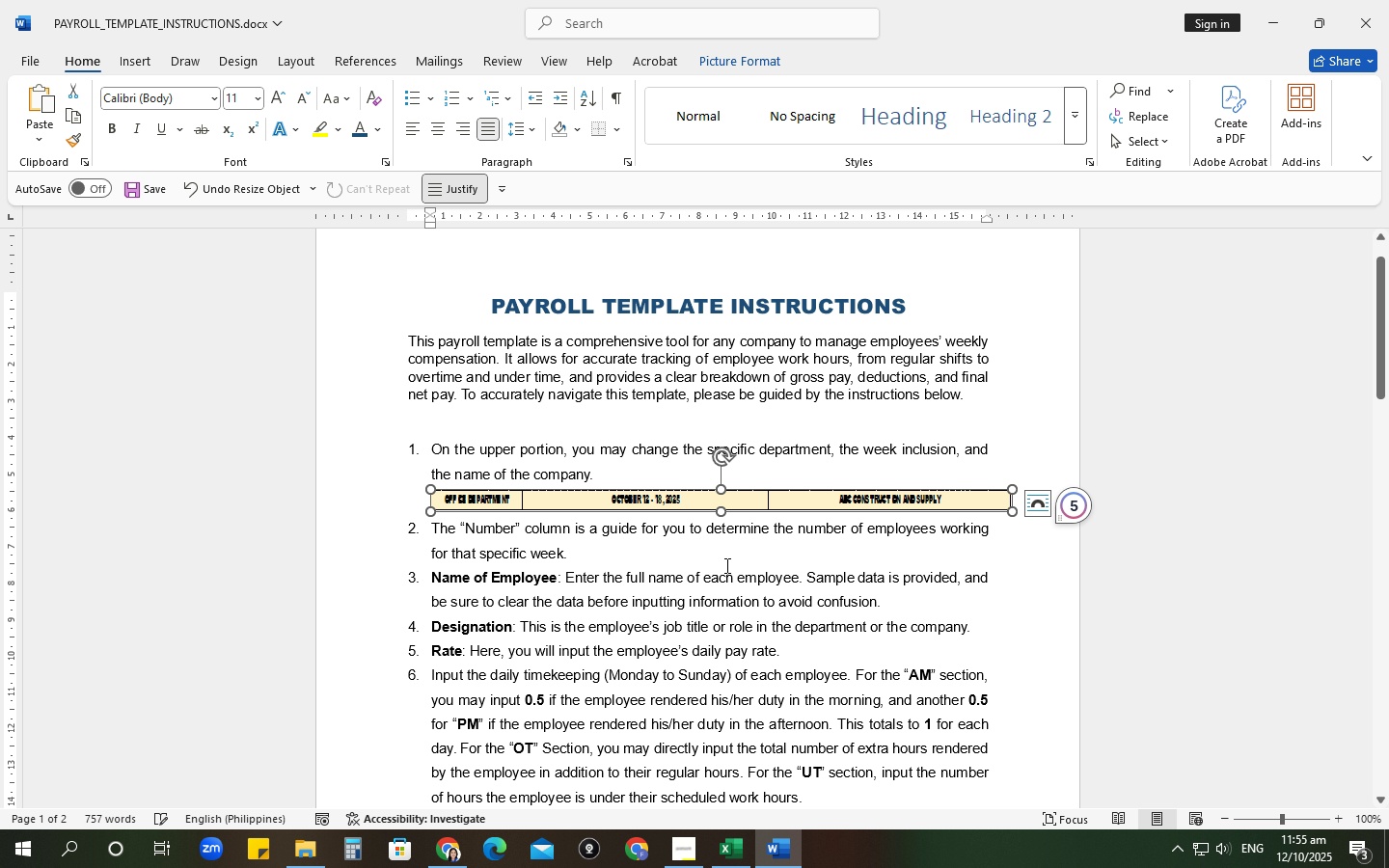 
left_click([723, 867])
 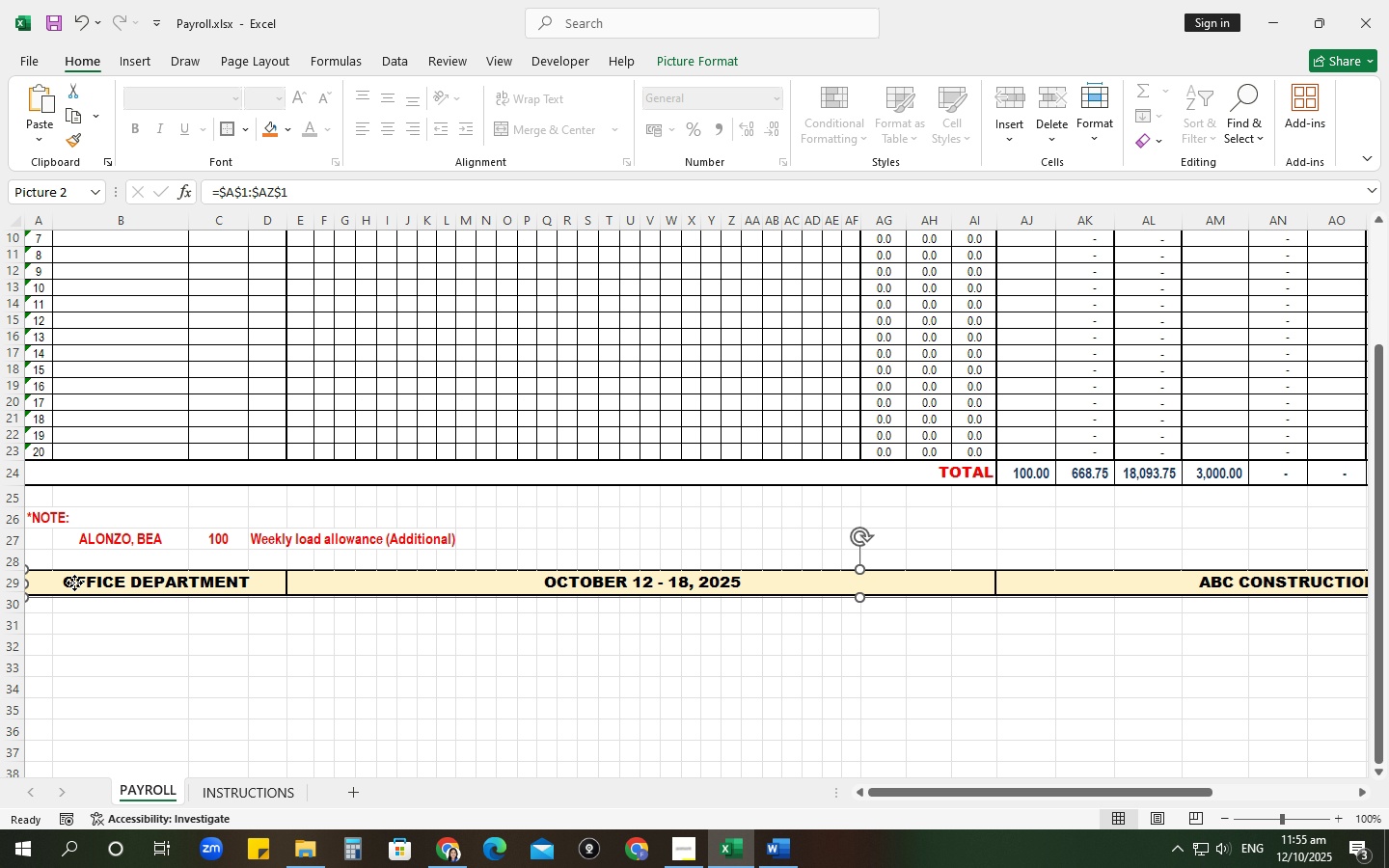 
left_click([74, 583])
 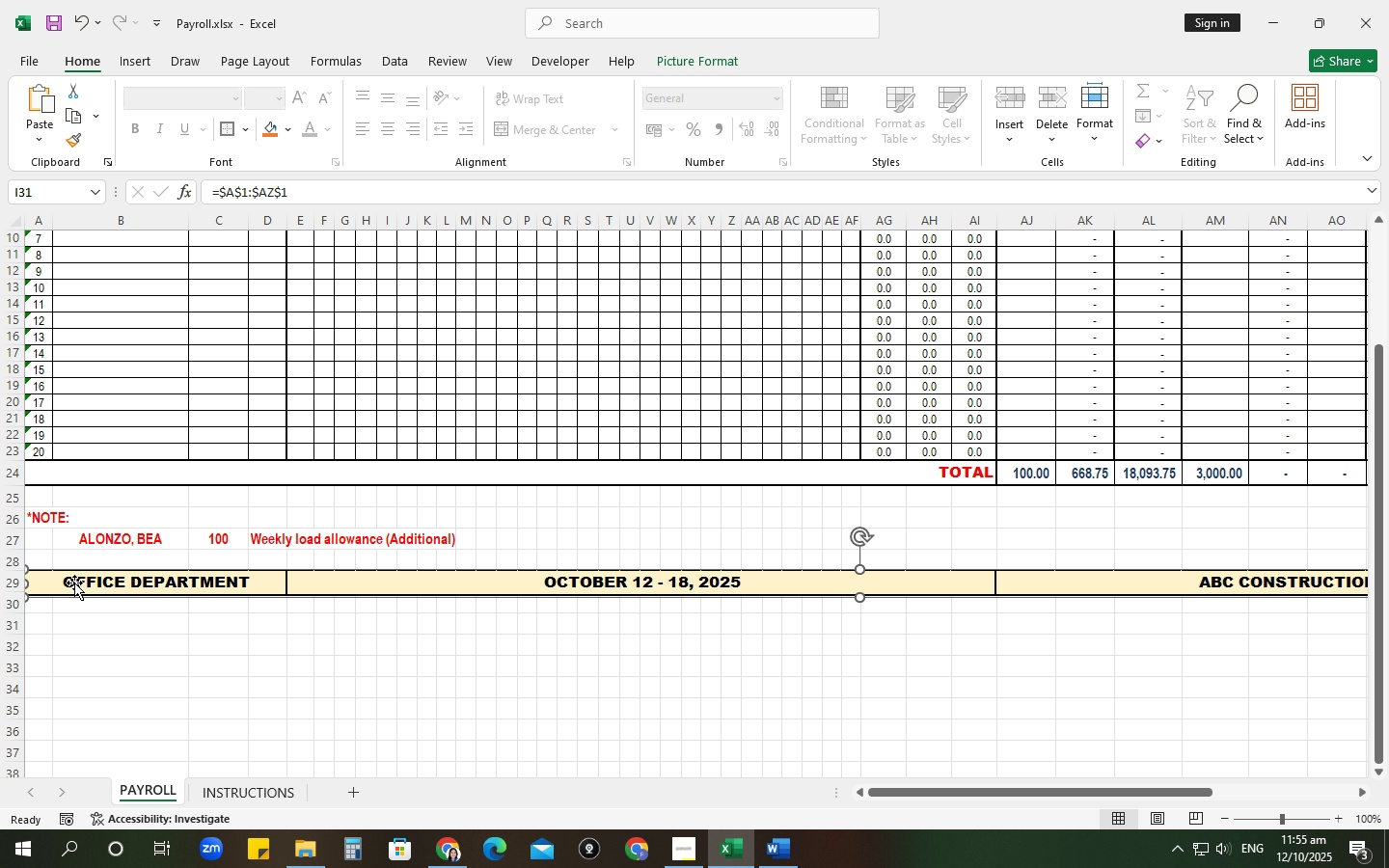 
key(Backspace)
 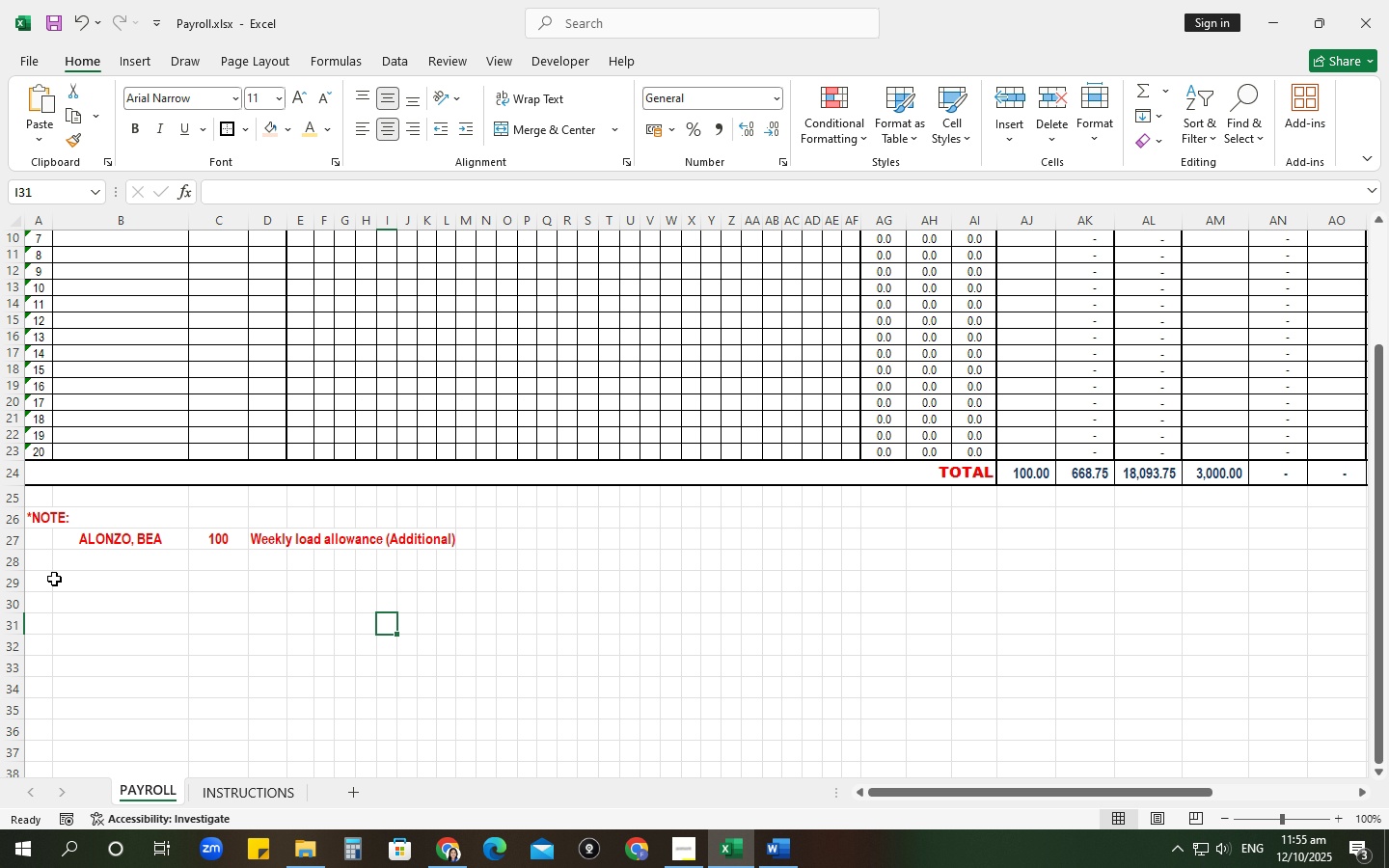 
left_click([44, 578])
 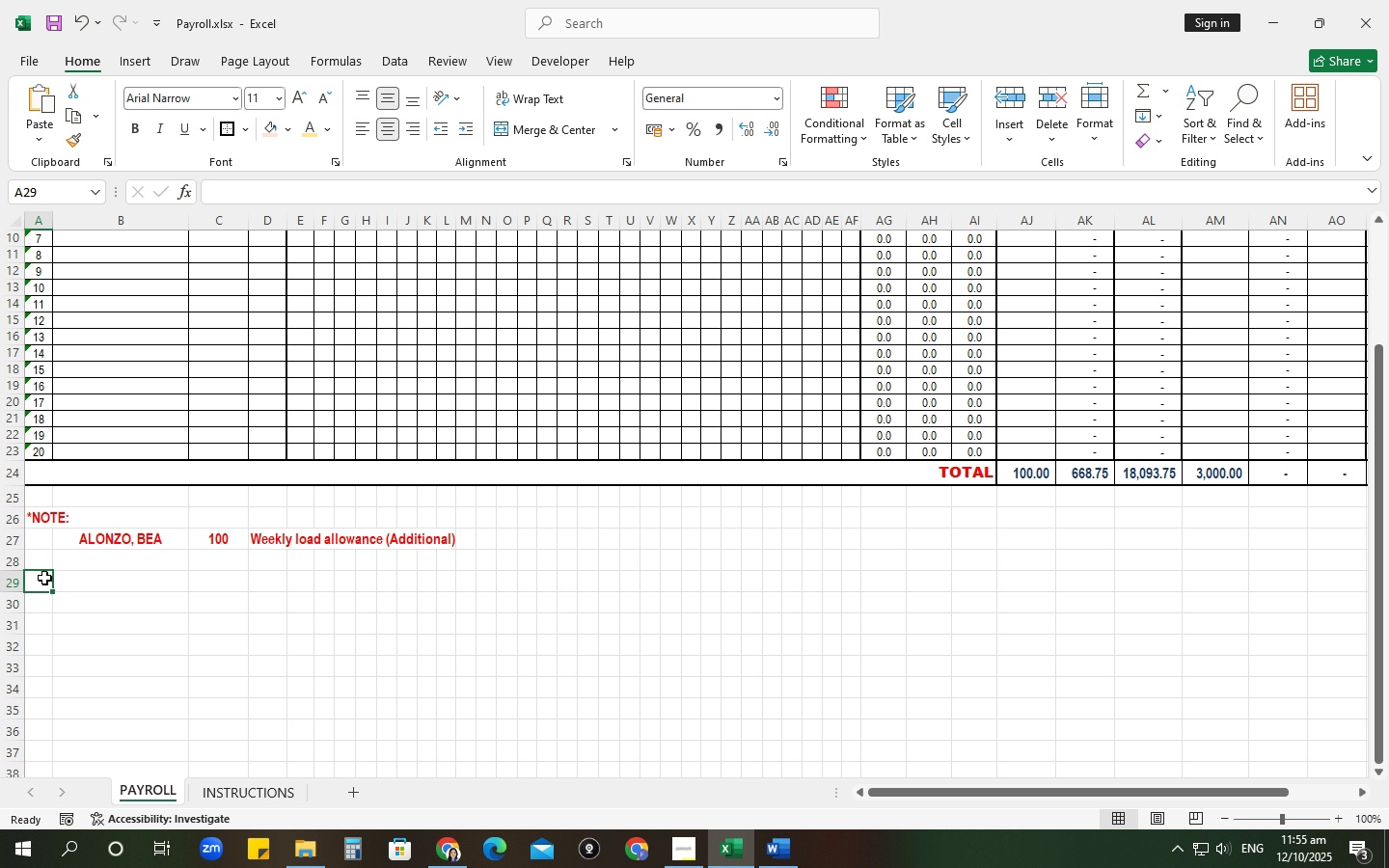 
type(Prepp)
key(Backspace)
type(ared by:)
key(Tab)
 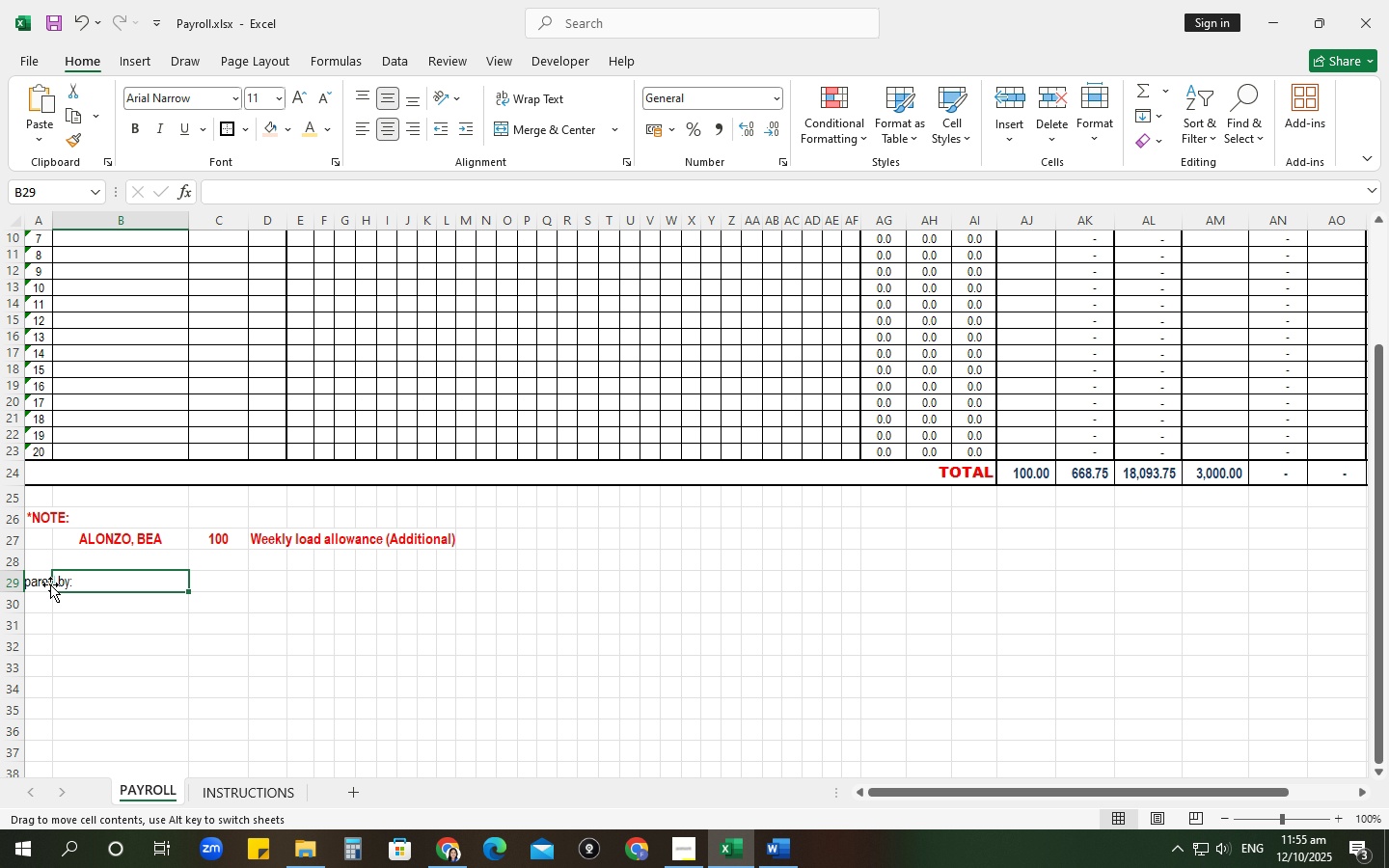 
double_click([48, 583])
 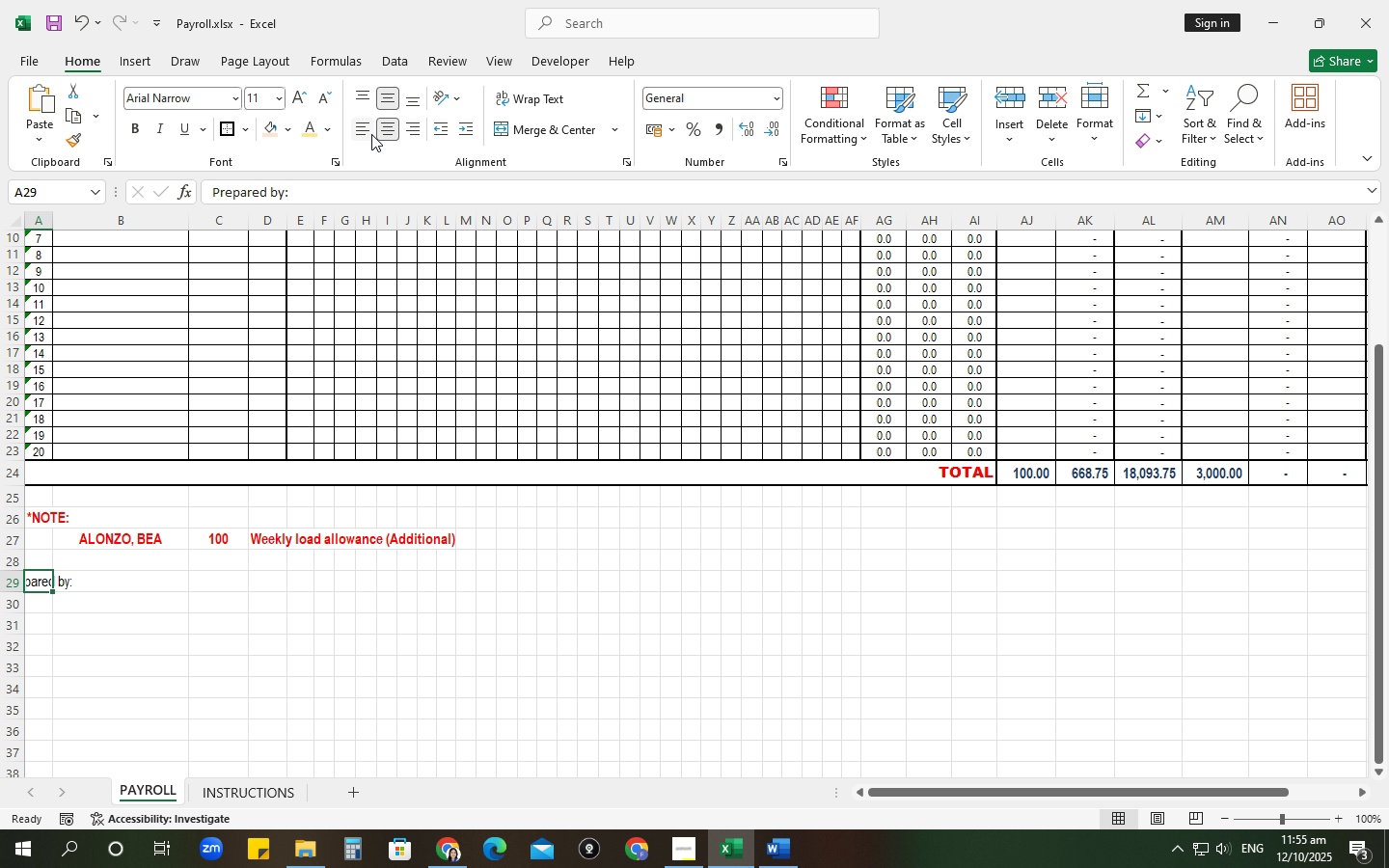 
left_click([370, 134])
 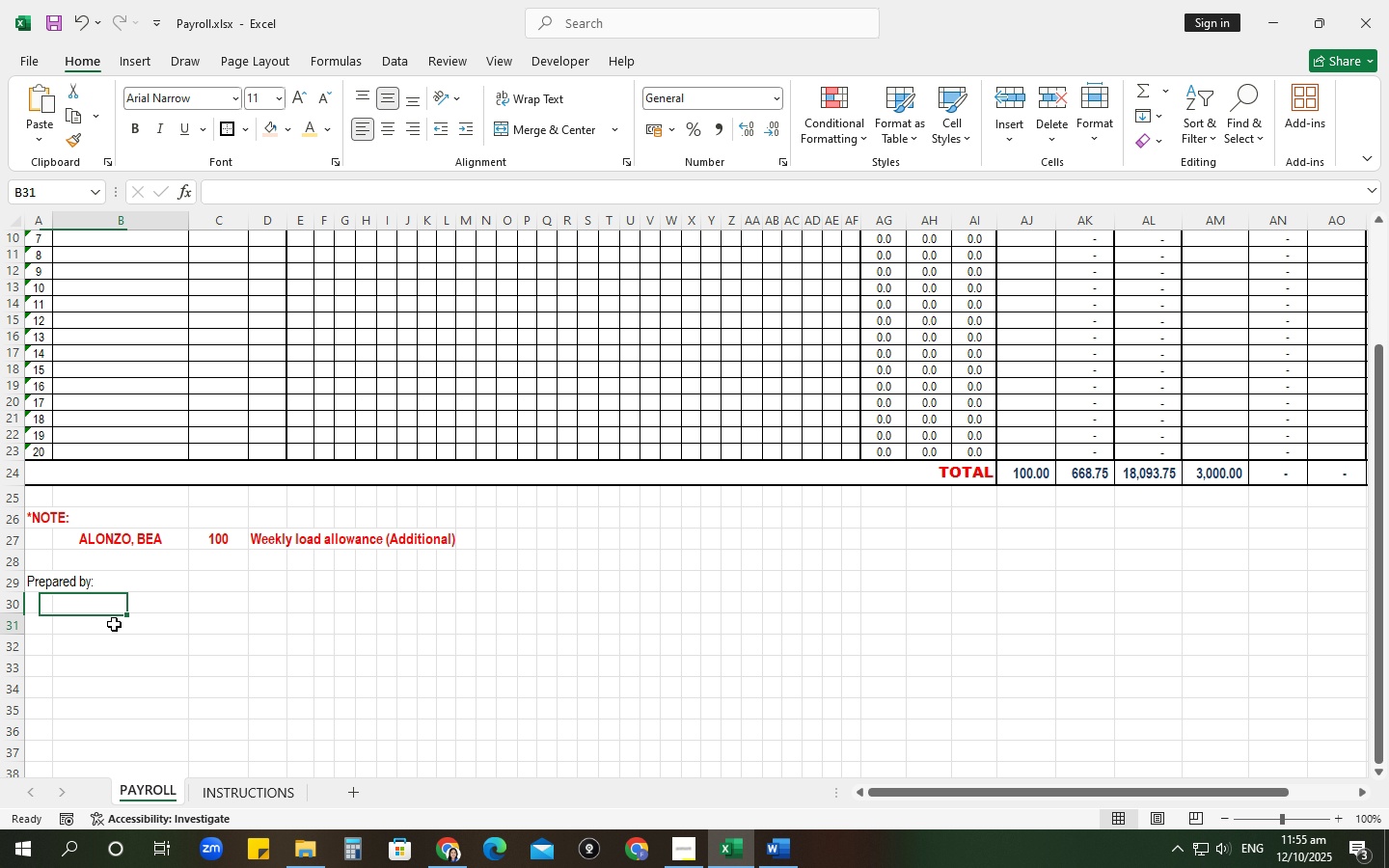 
left_click([114, 624])
 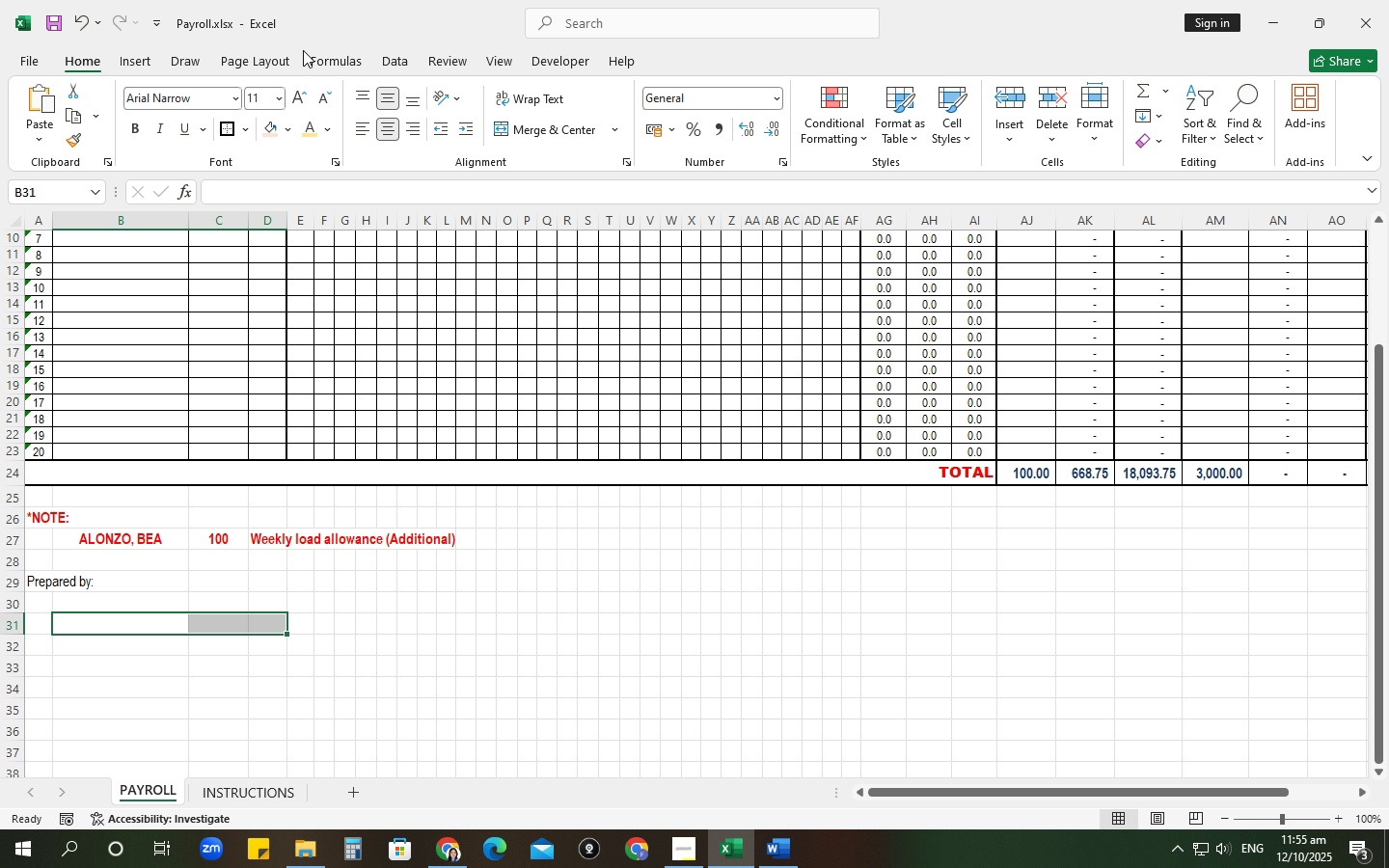 
wait(5.86)
 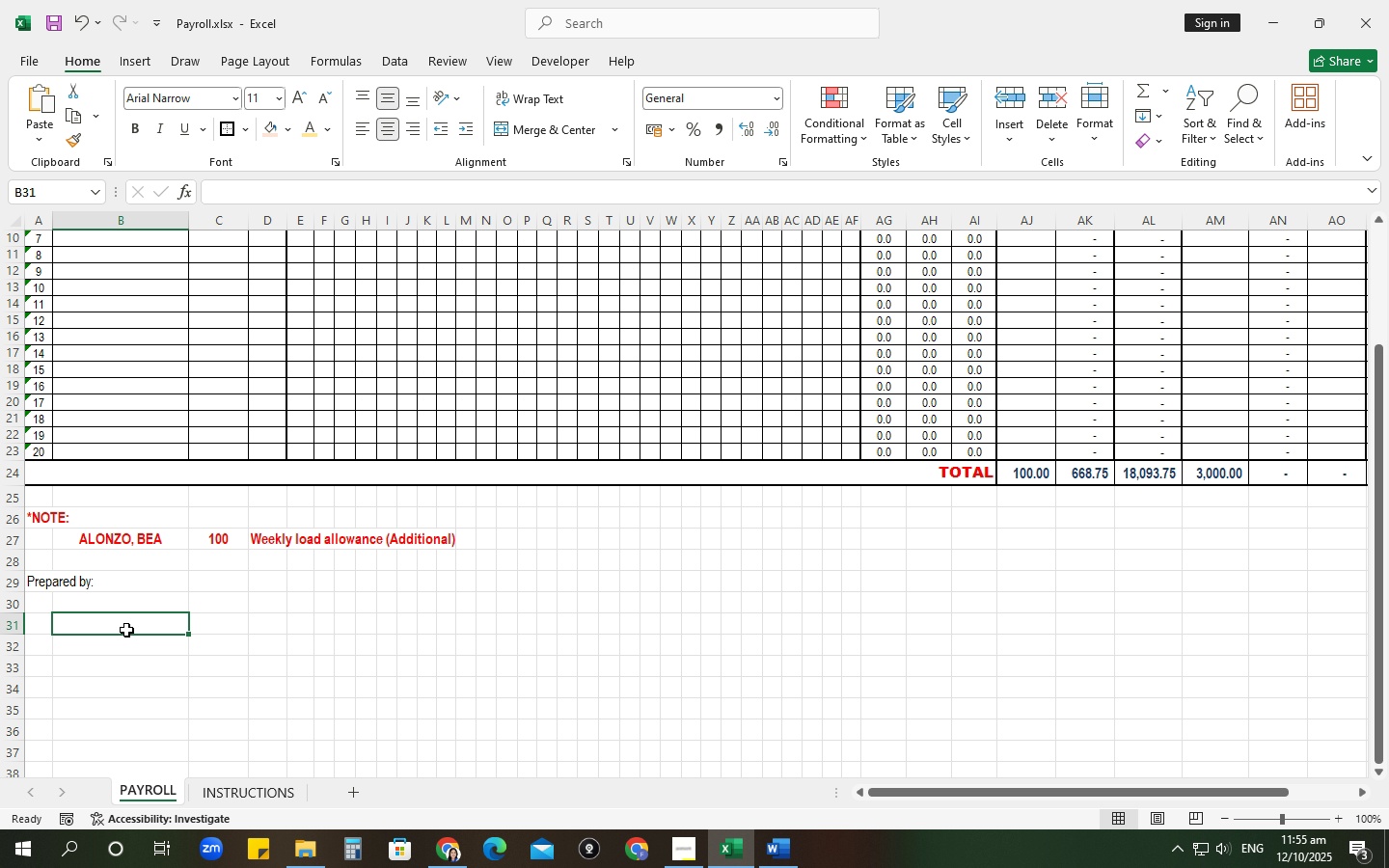 
mouse_move([219, 138])
 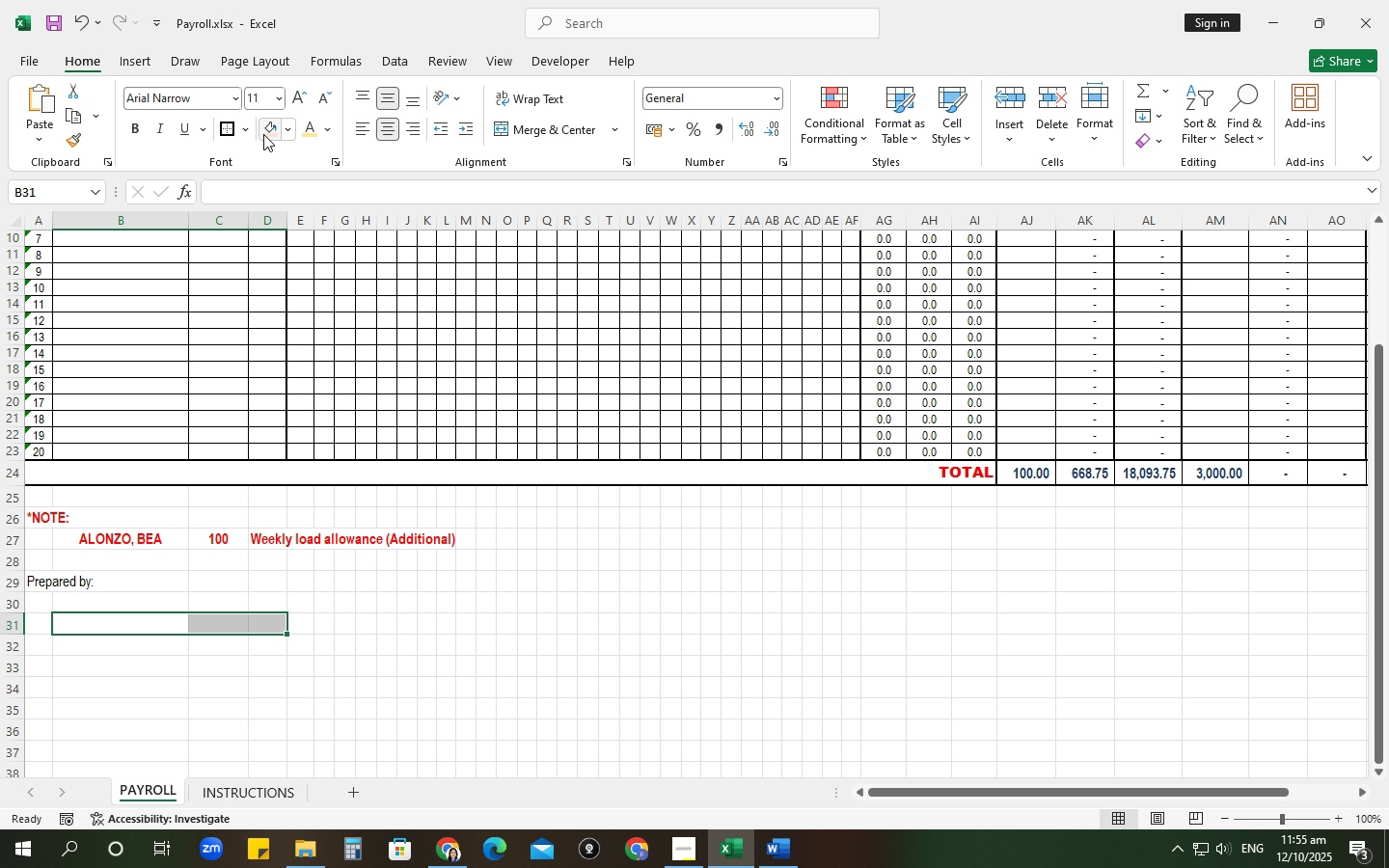 
left_click([243, 131])
 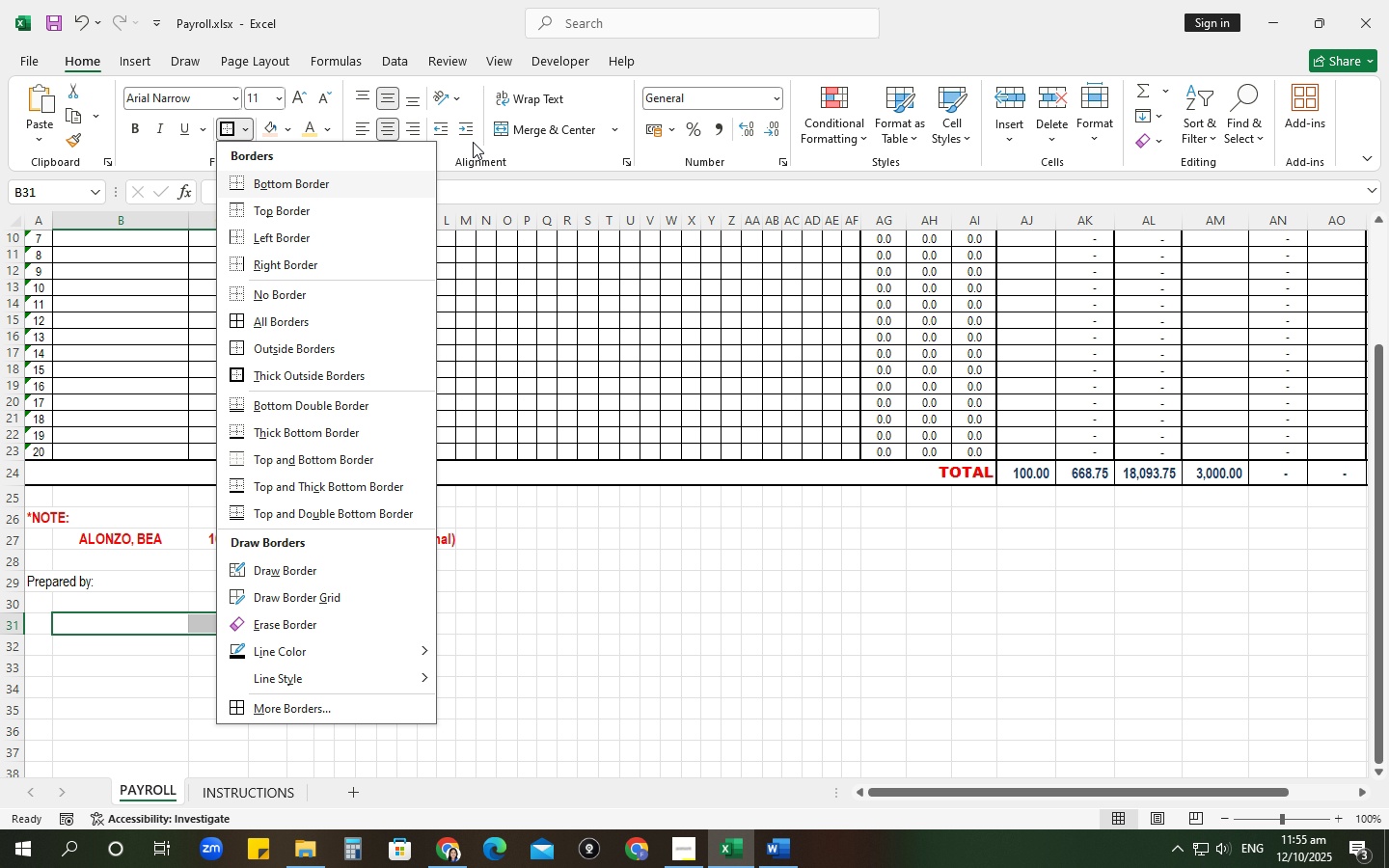 
left_click([527, 125])
 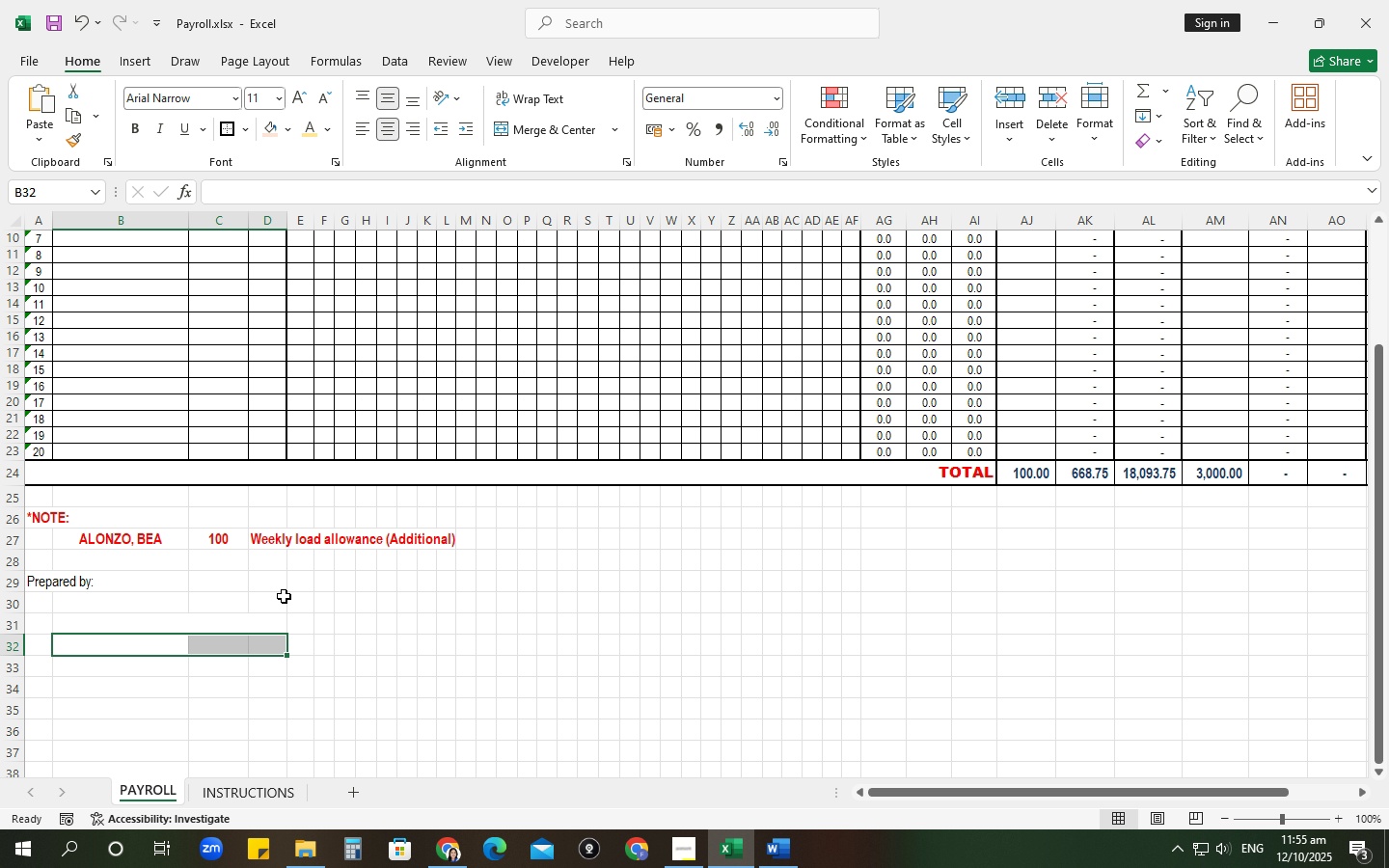 
left_click([562, 124])
 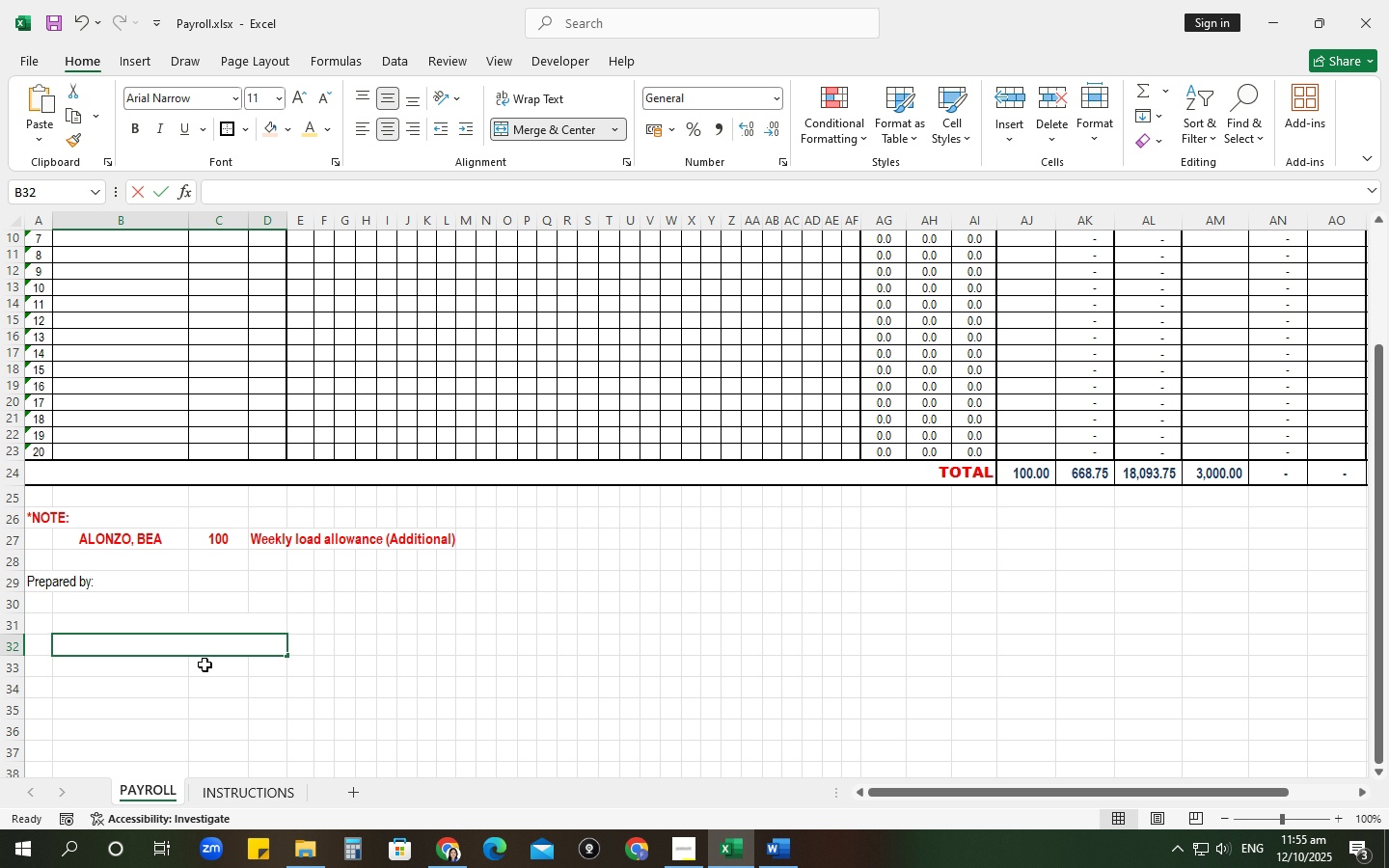 
type(HR OFf)
key(Backspace)
key(Backspace)
type(fficer)
 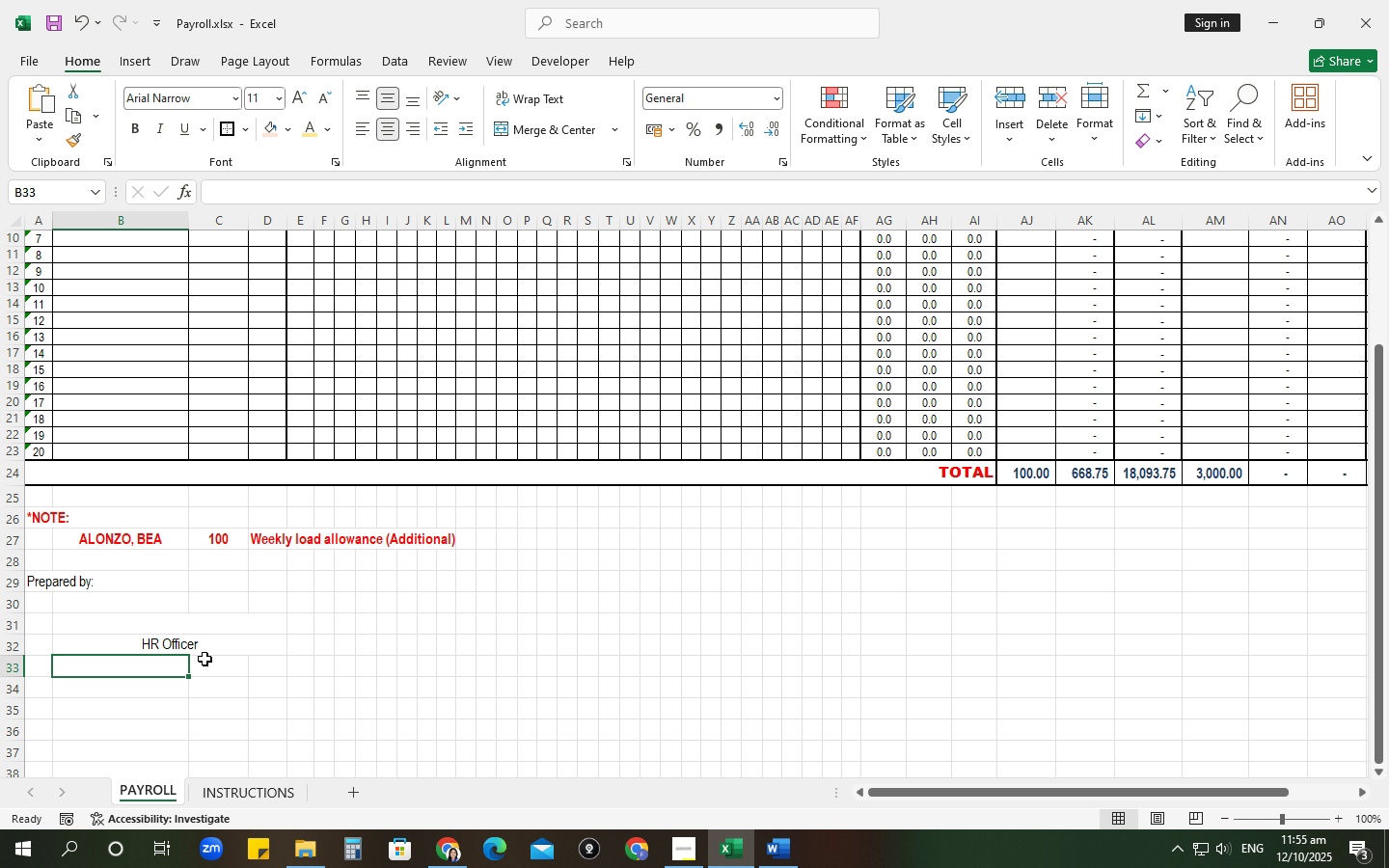 
 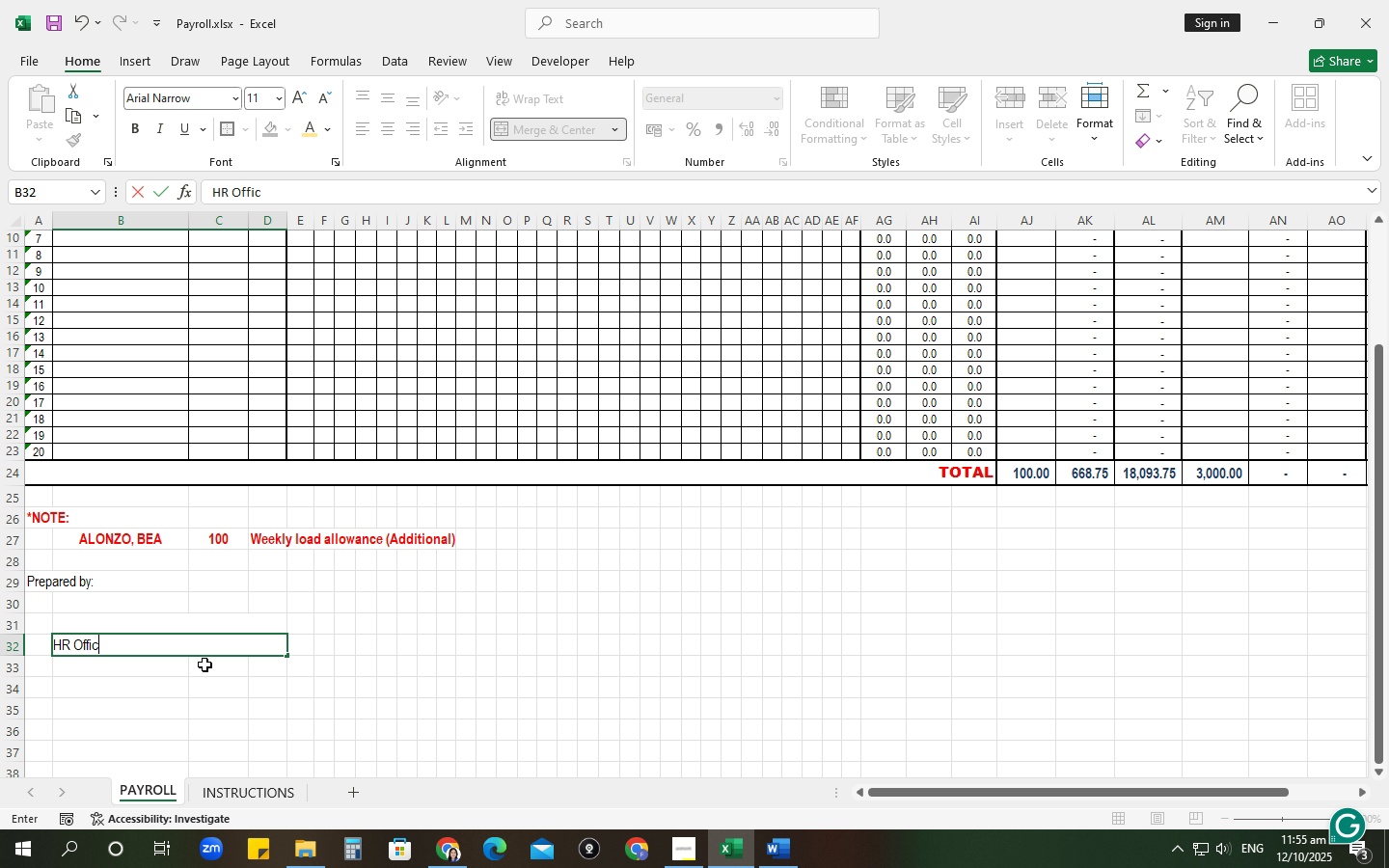 
key(Enter)
 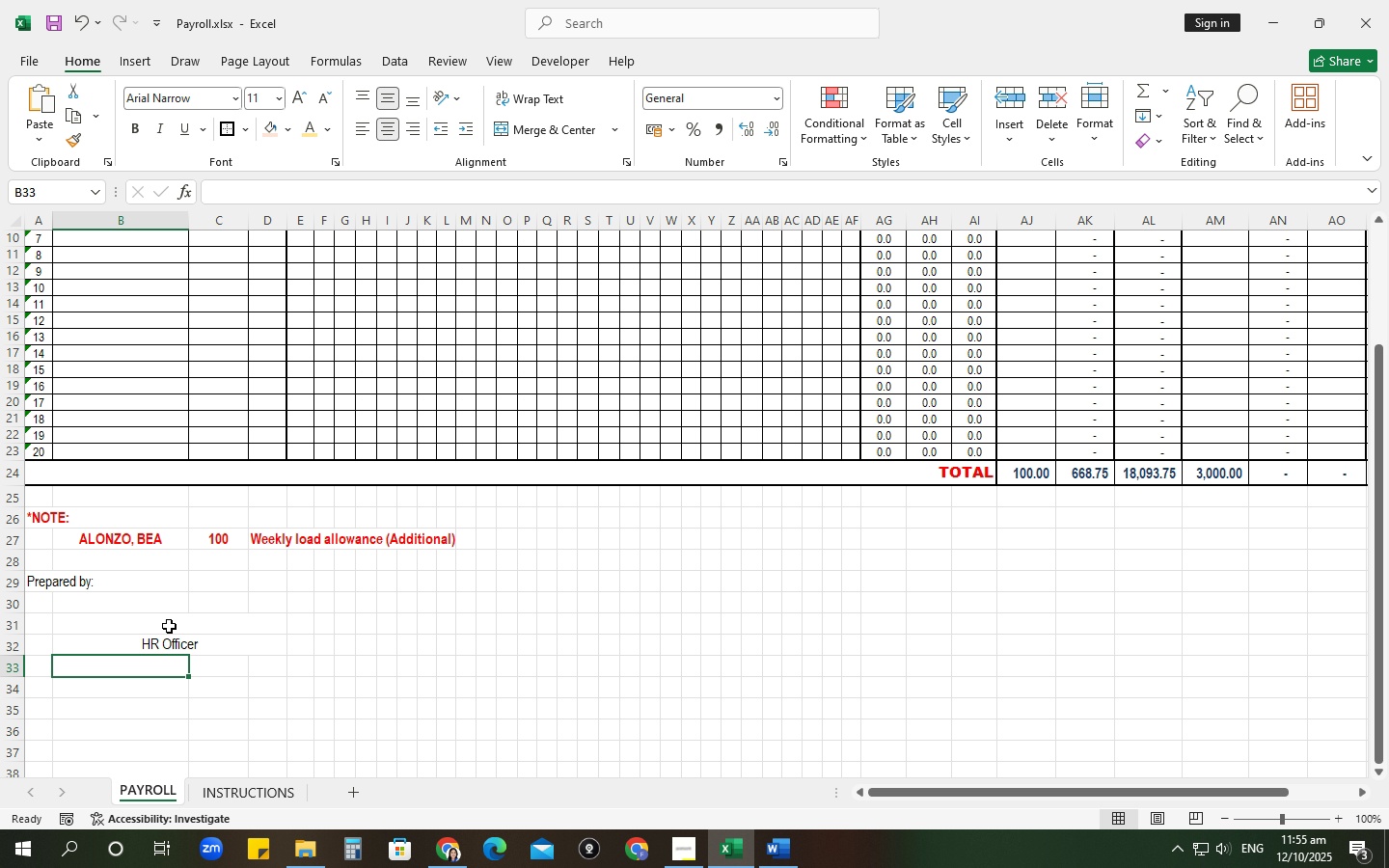 
left_click([168, 625])
 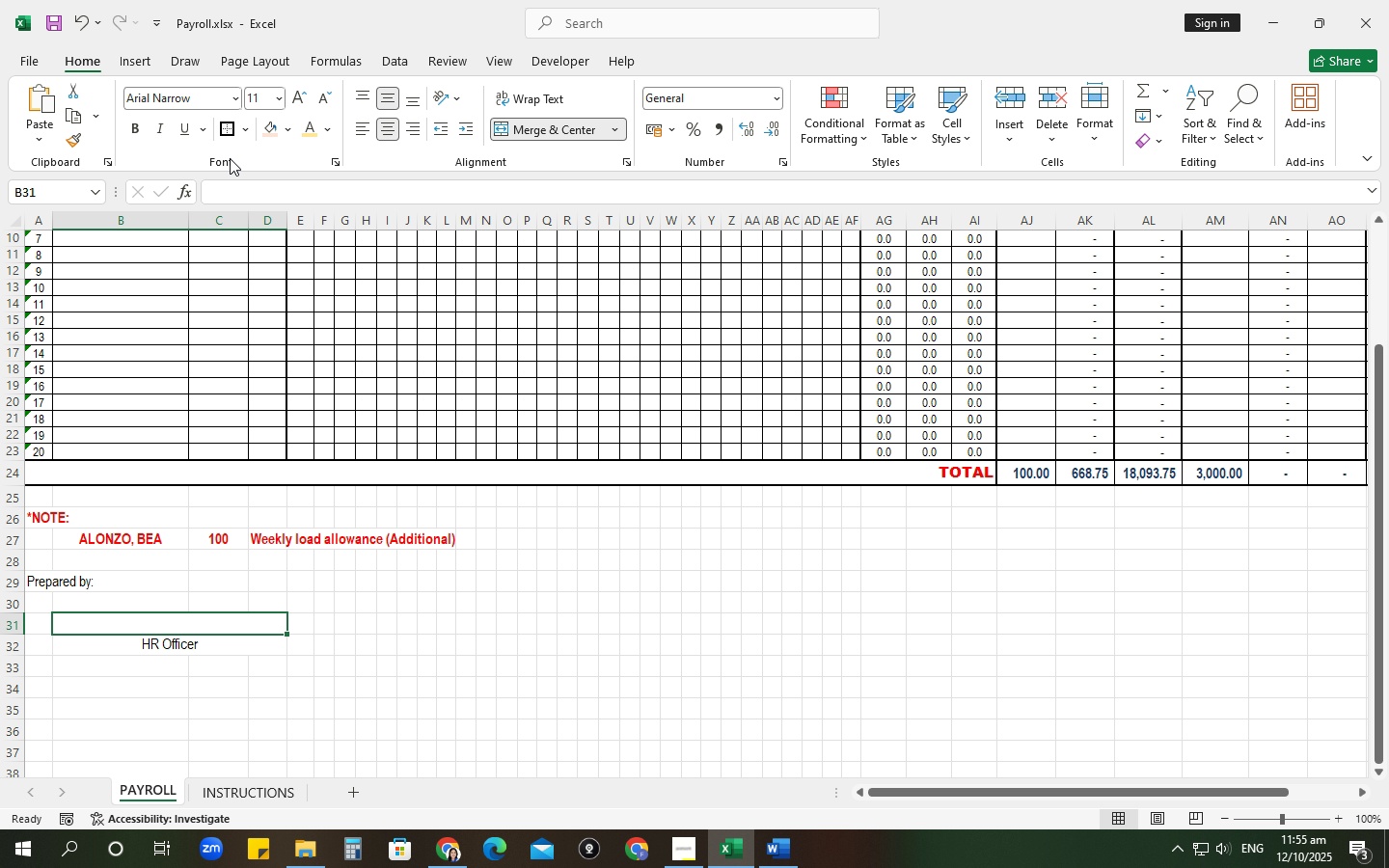 
mouse_move([227, 132])
 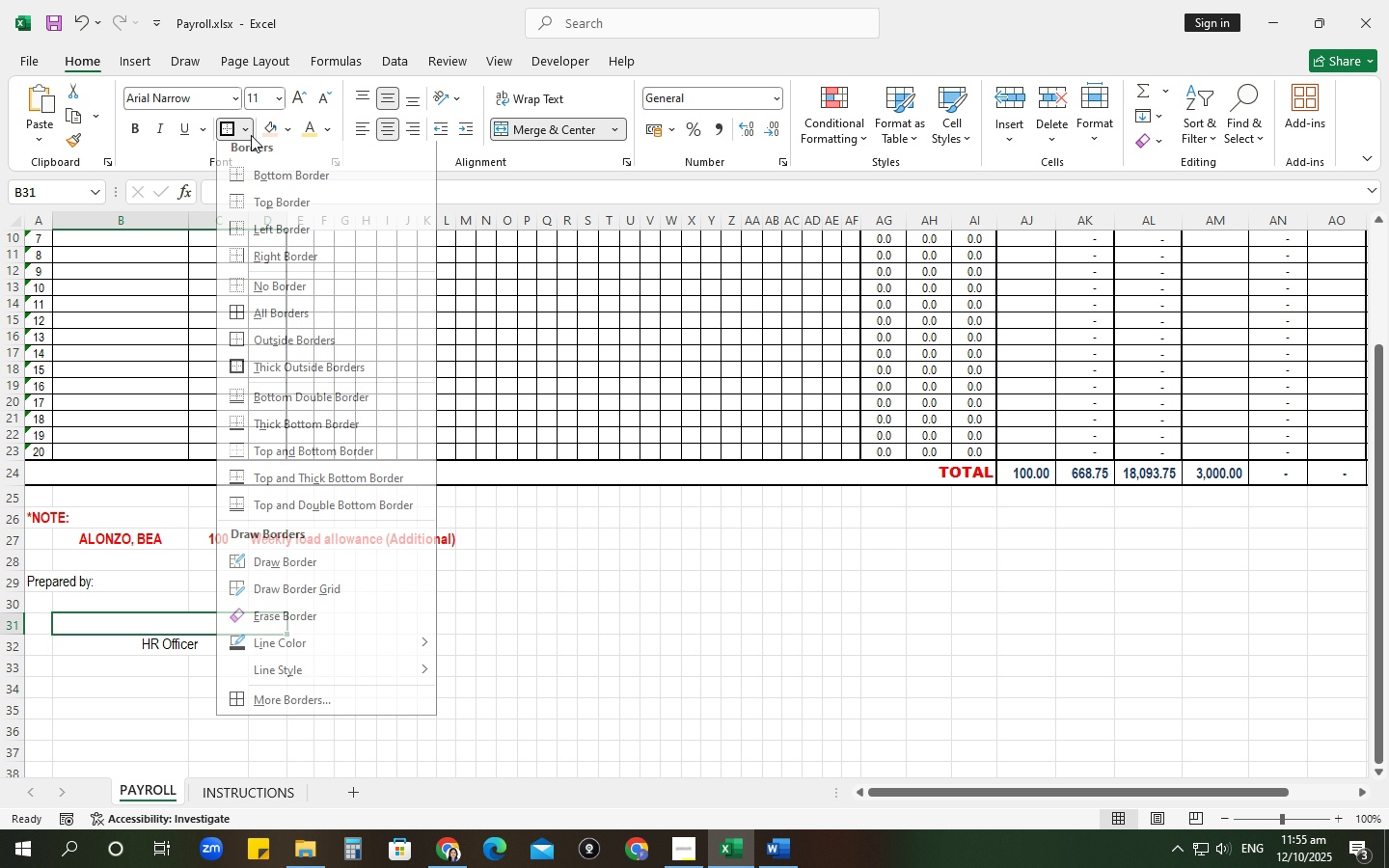 
left_click([251, 135])
 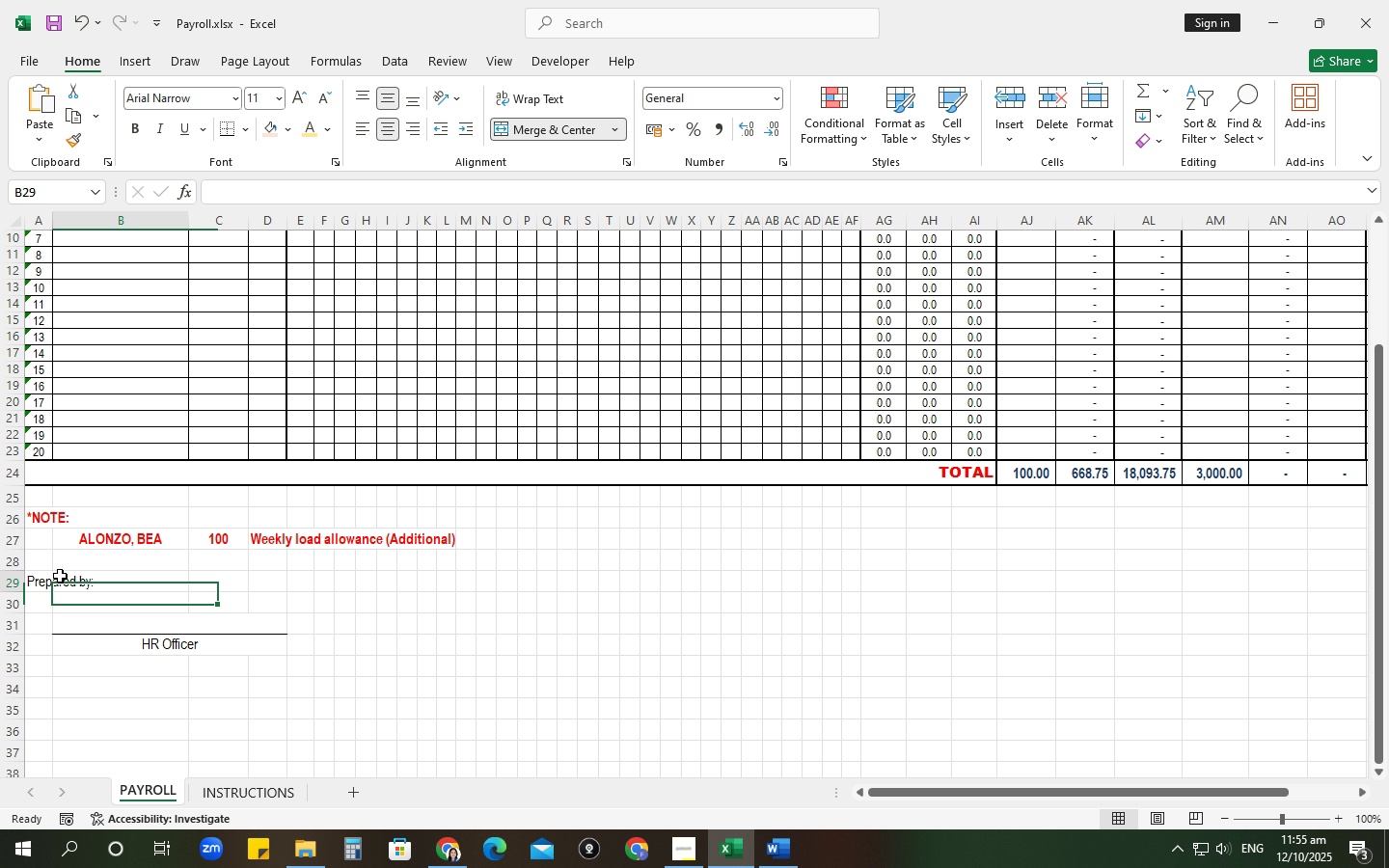 
left_click([60, 576])
 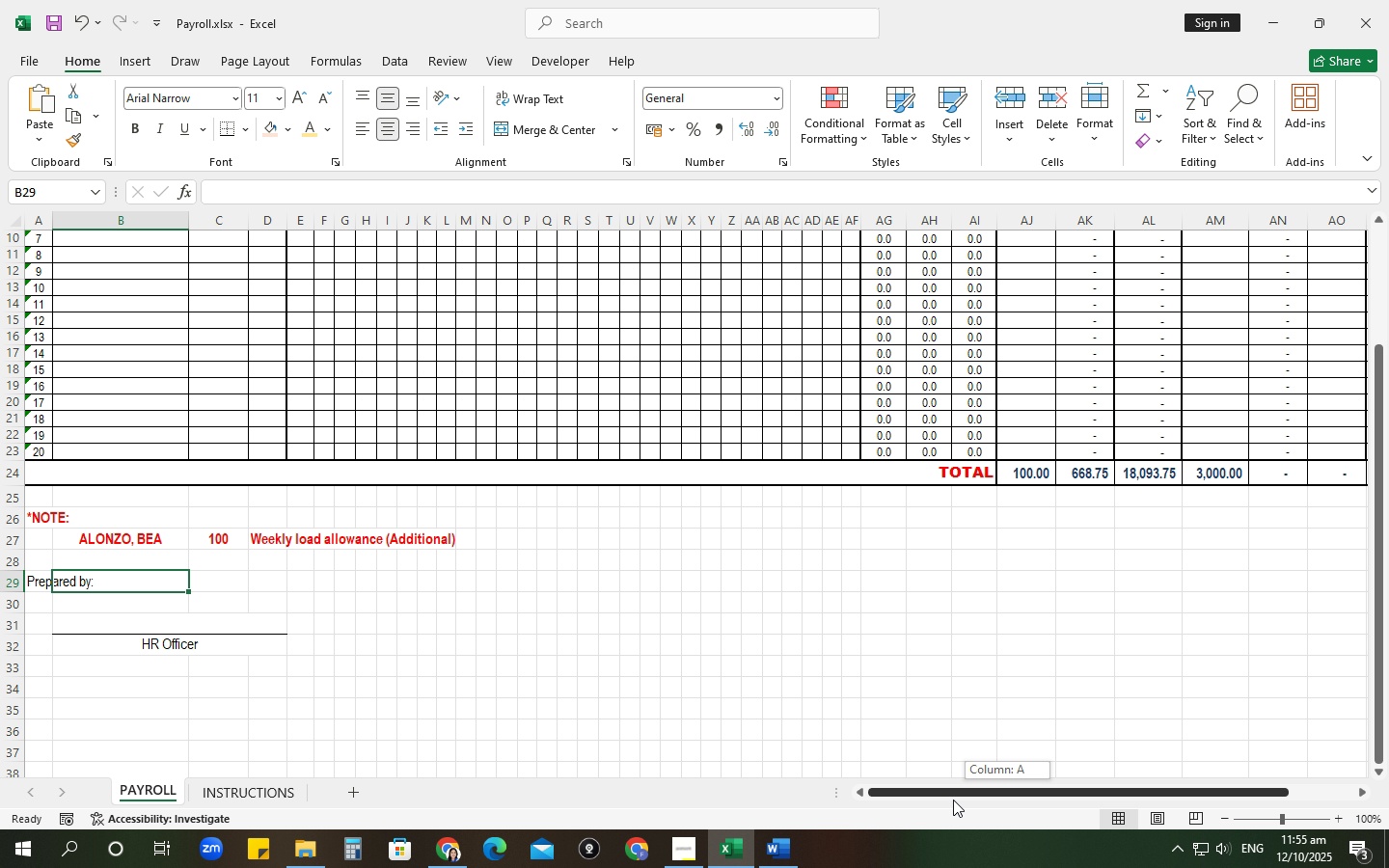 
left_click([517, 572])
 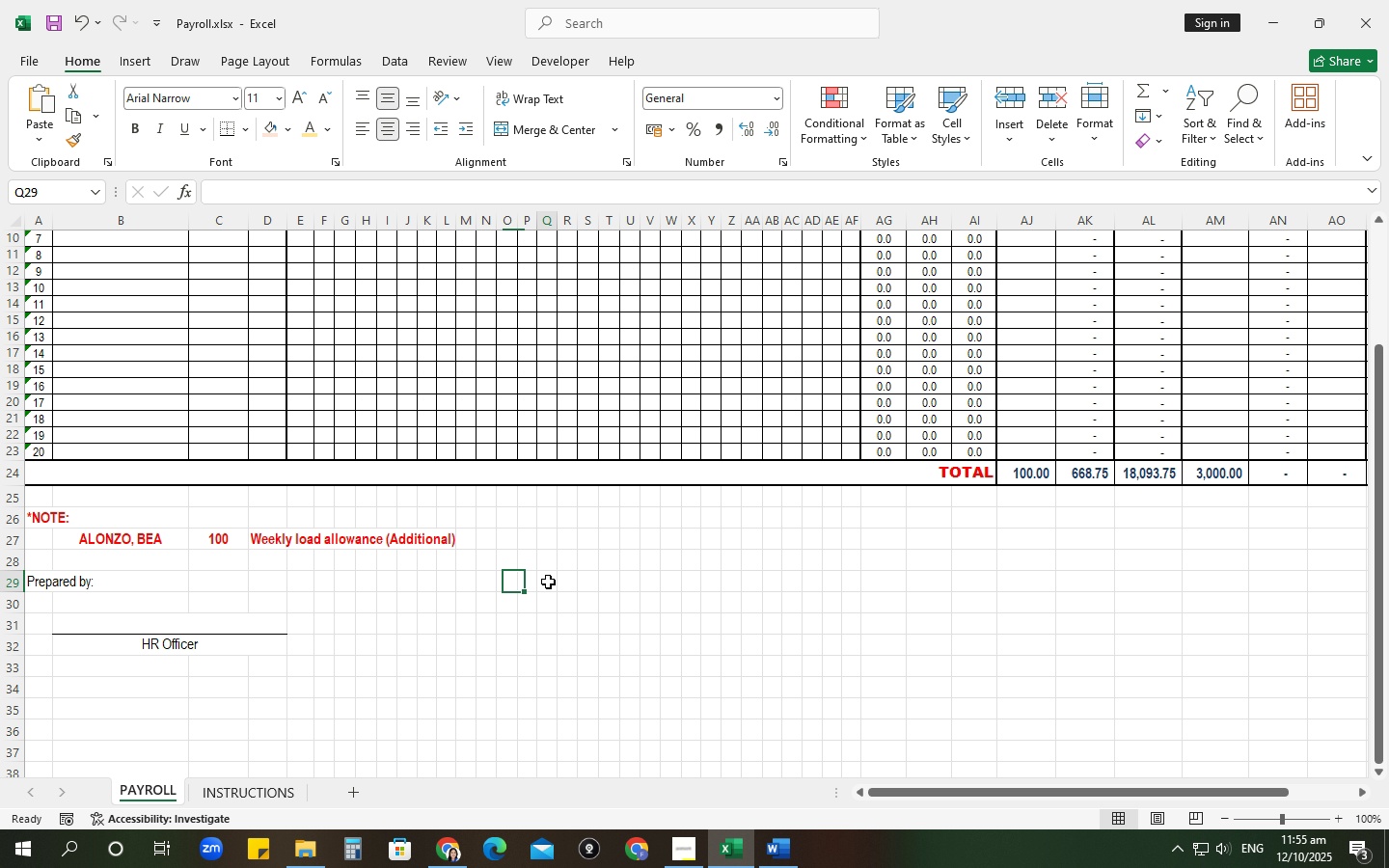 
left_click([548, 582])
 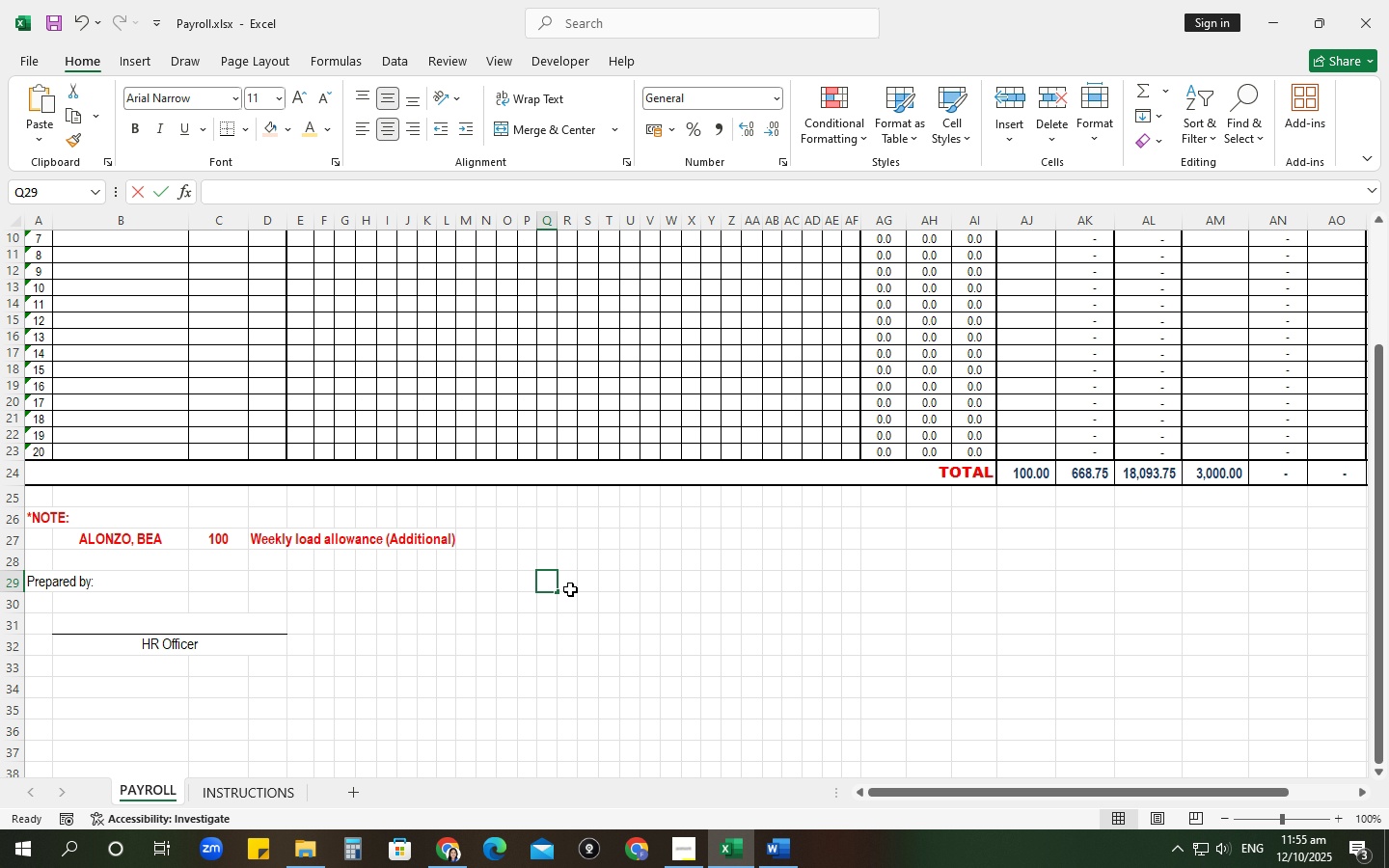 
type(Checked by:)
 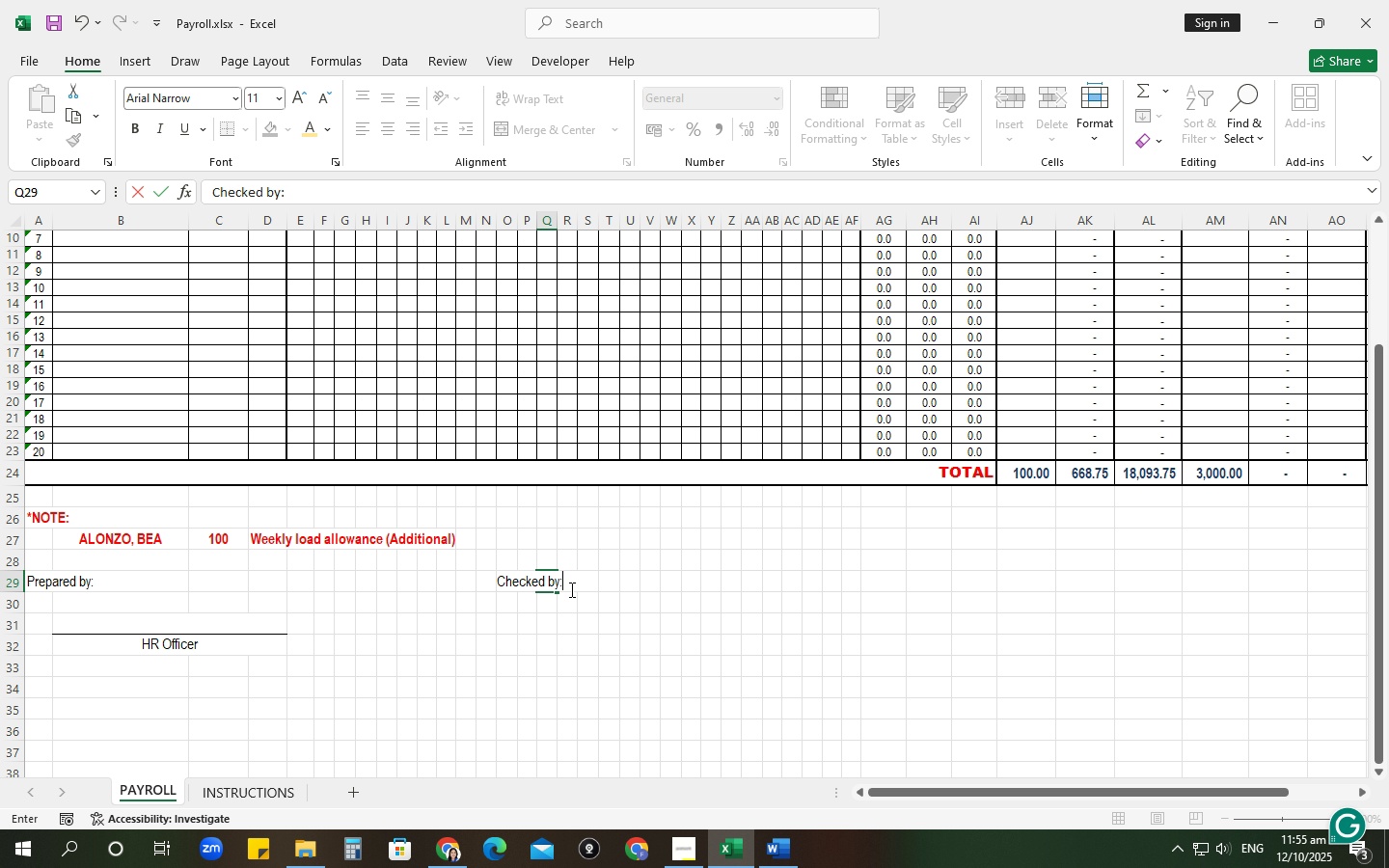 
key(Enter)
 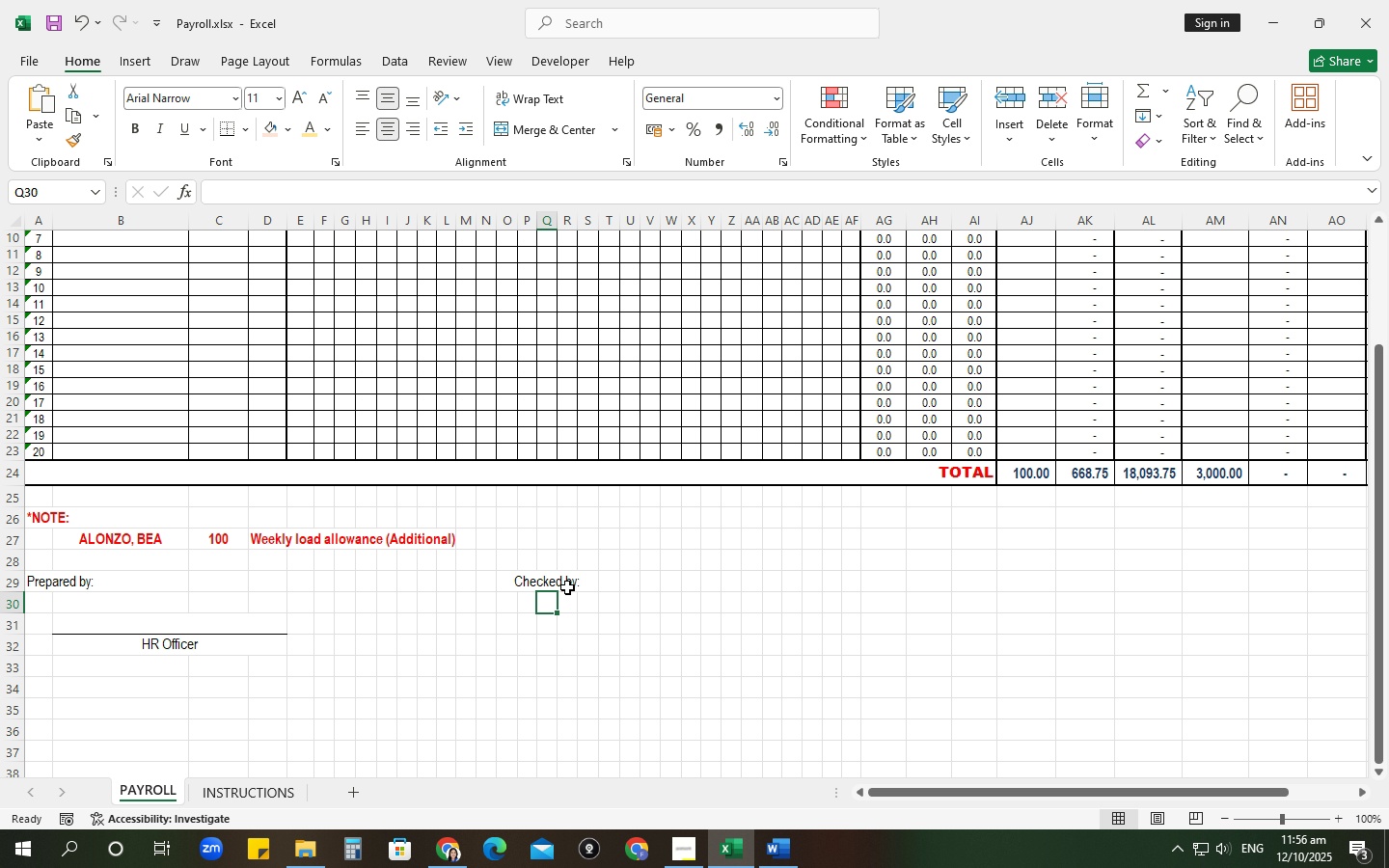 
left_click([558, 585])
 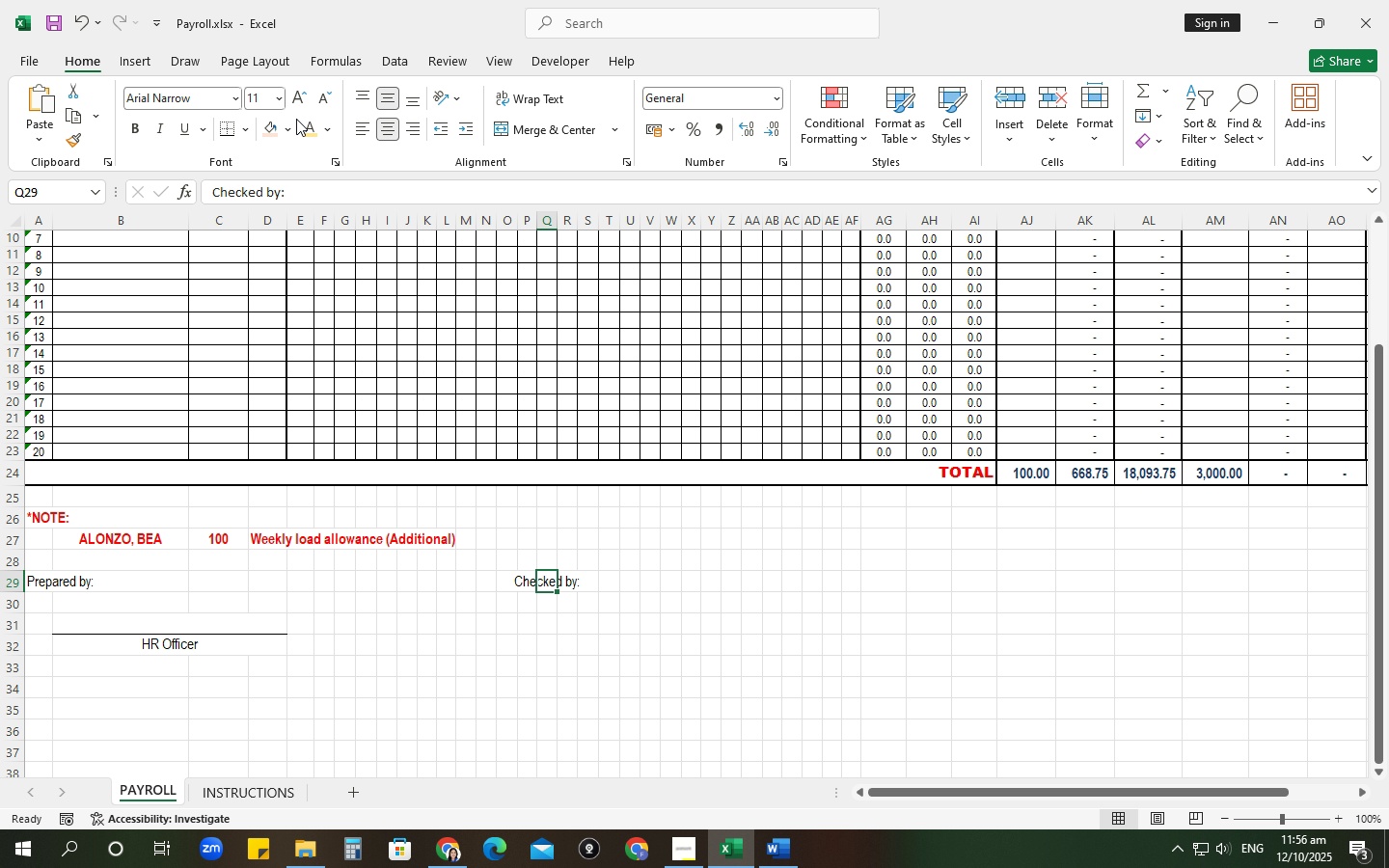 
left_click([361, 124])
 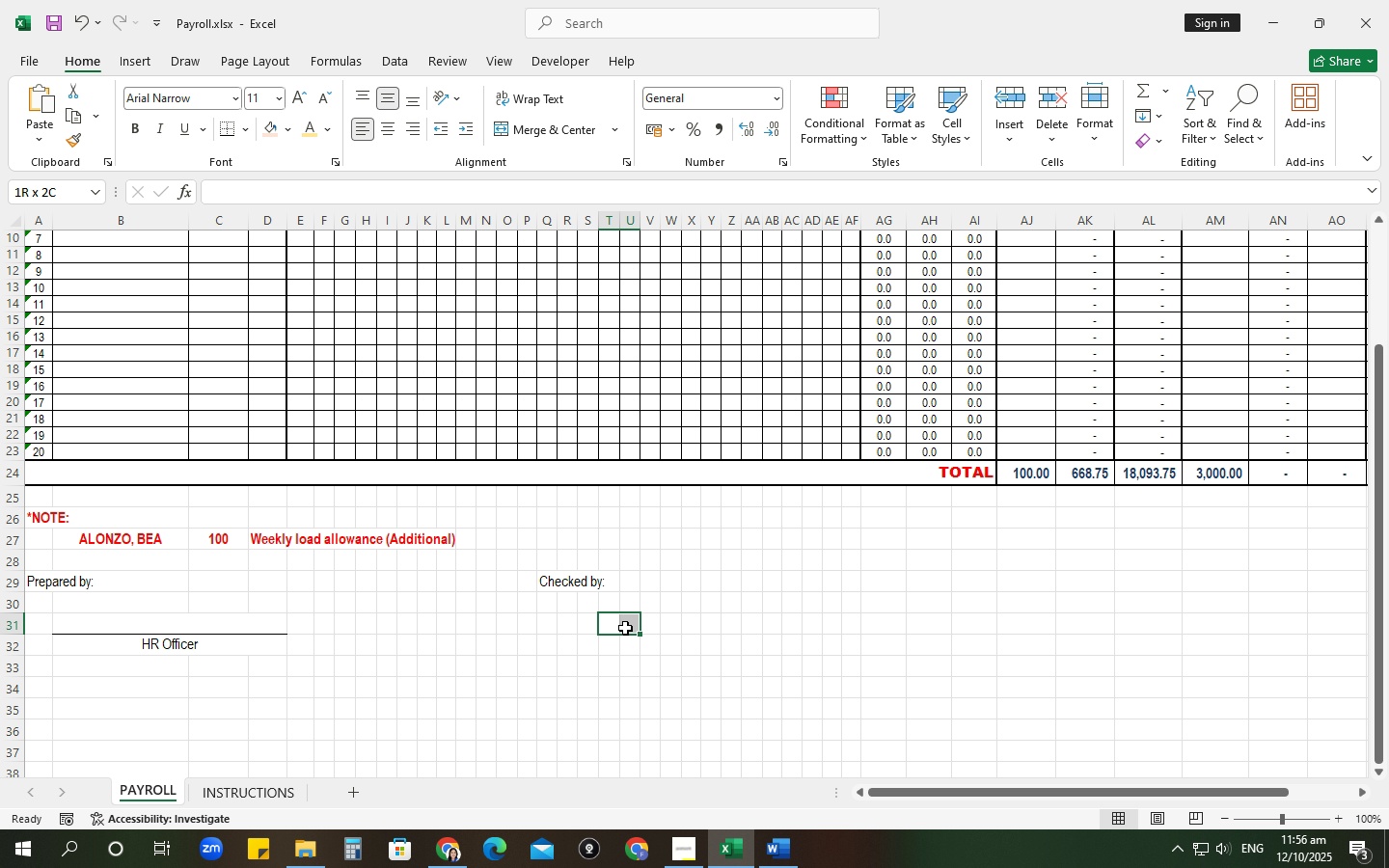 
left_click([104, 623])
 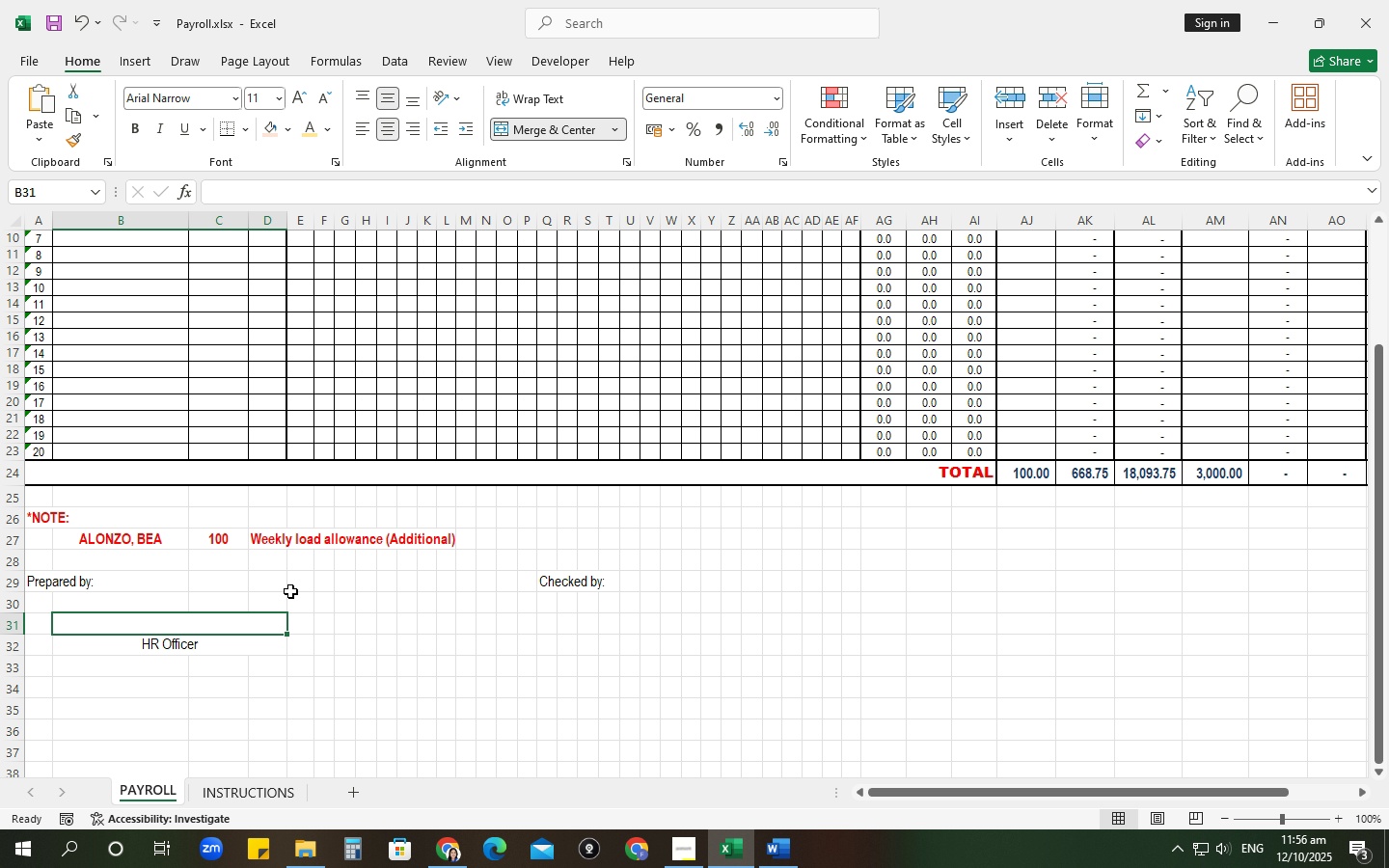 
key(Control+C)
 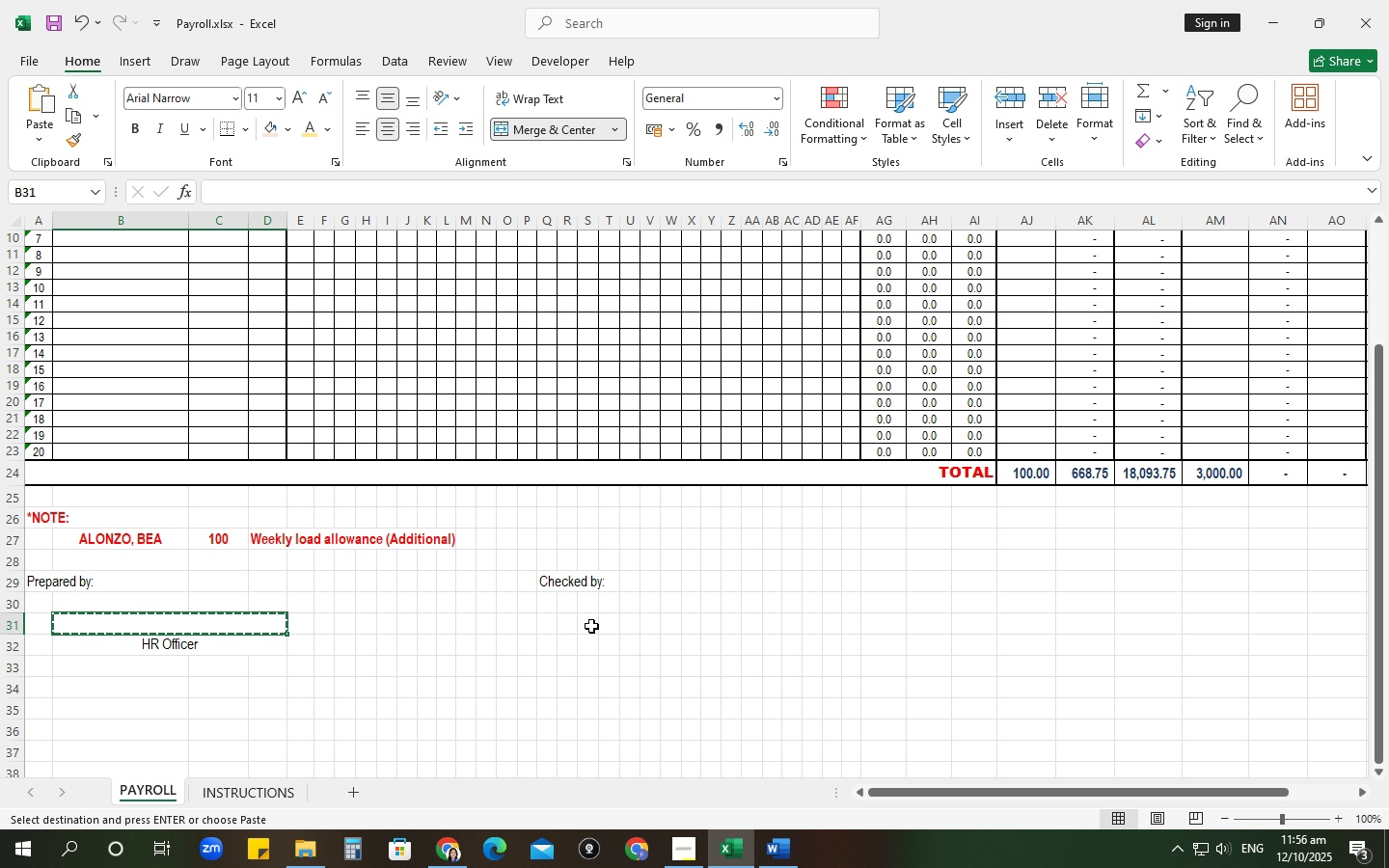 
left_click([591, 626])
 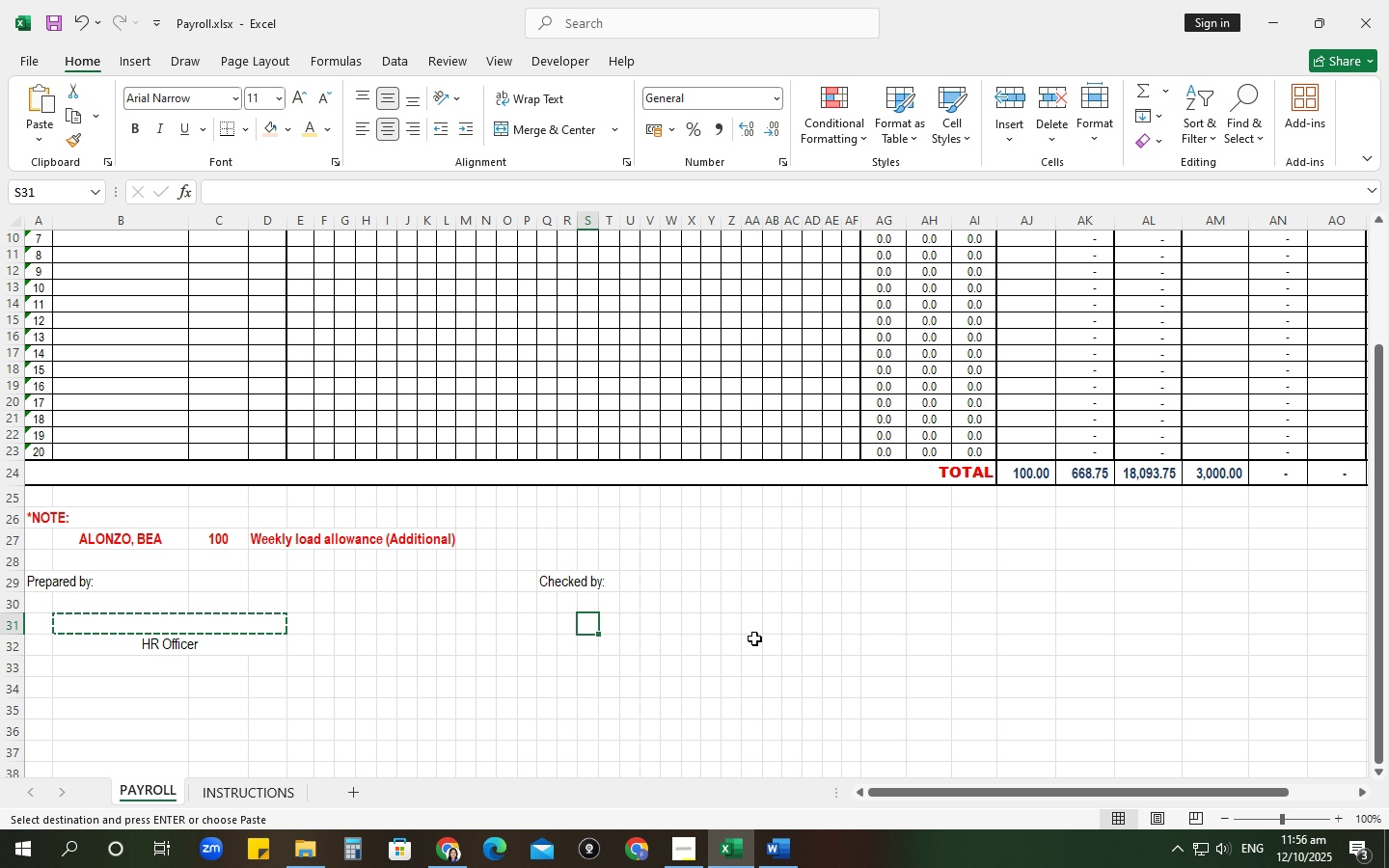 
key(Control+V)
 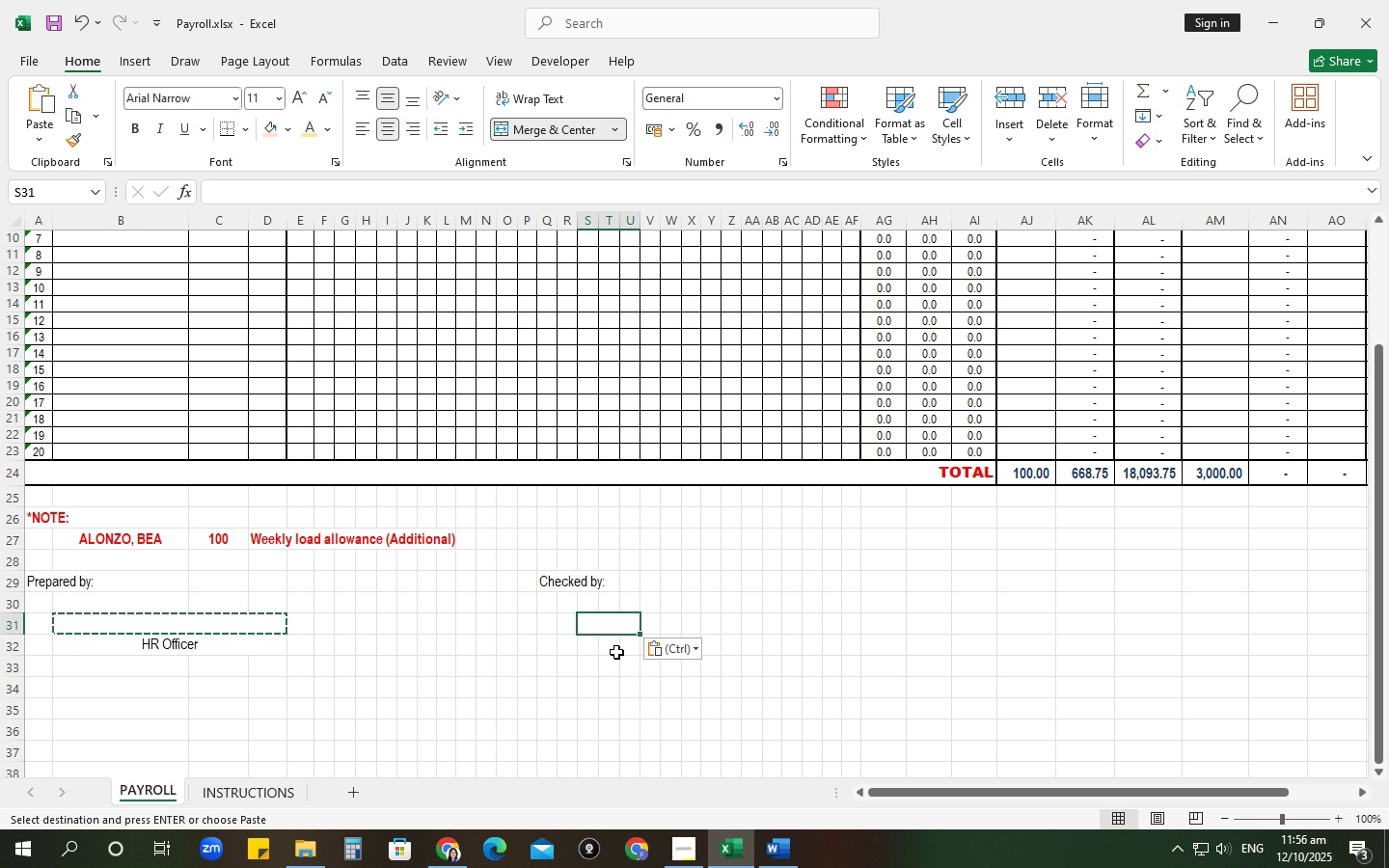 
left_click([616, 652])
 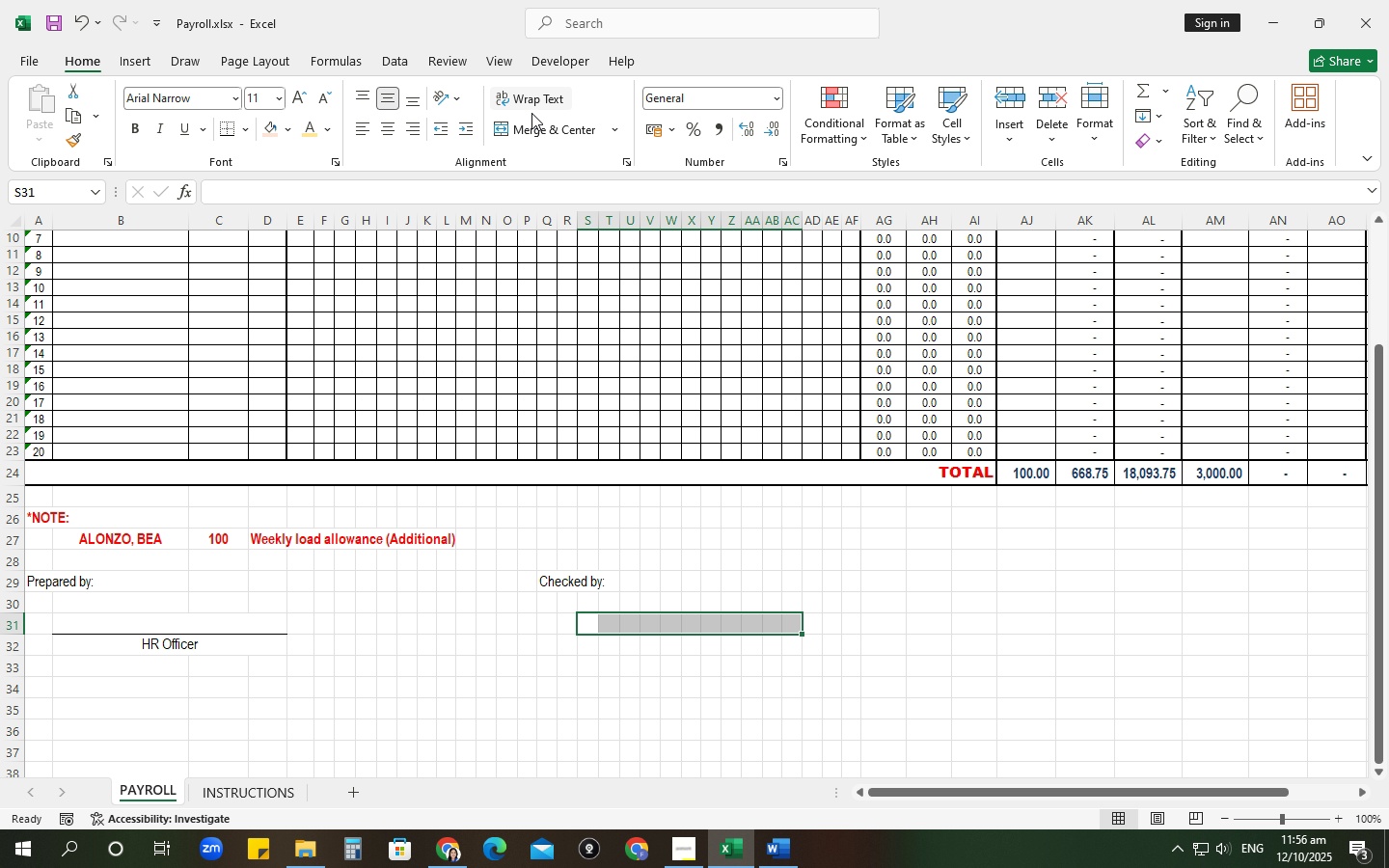 
wait(11.67)
 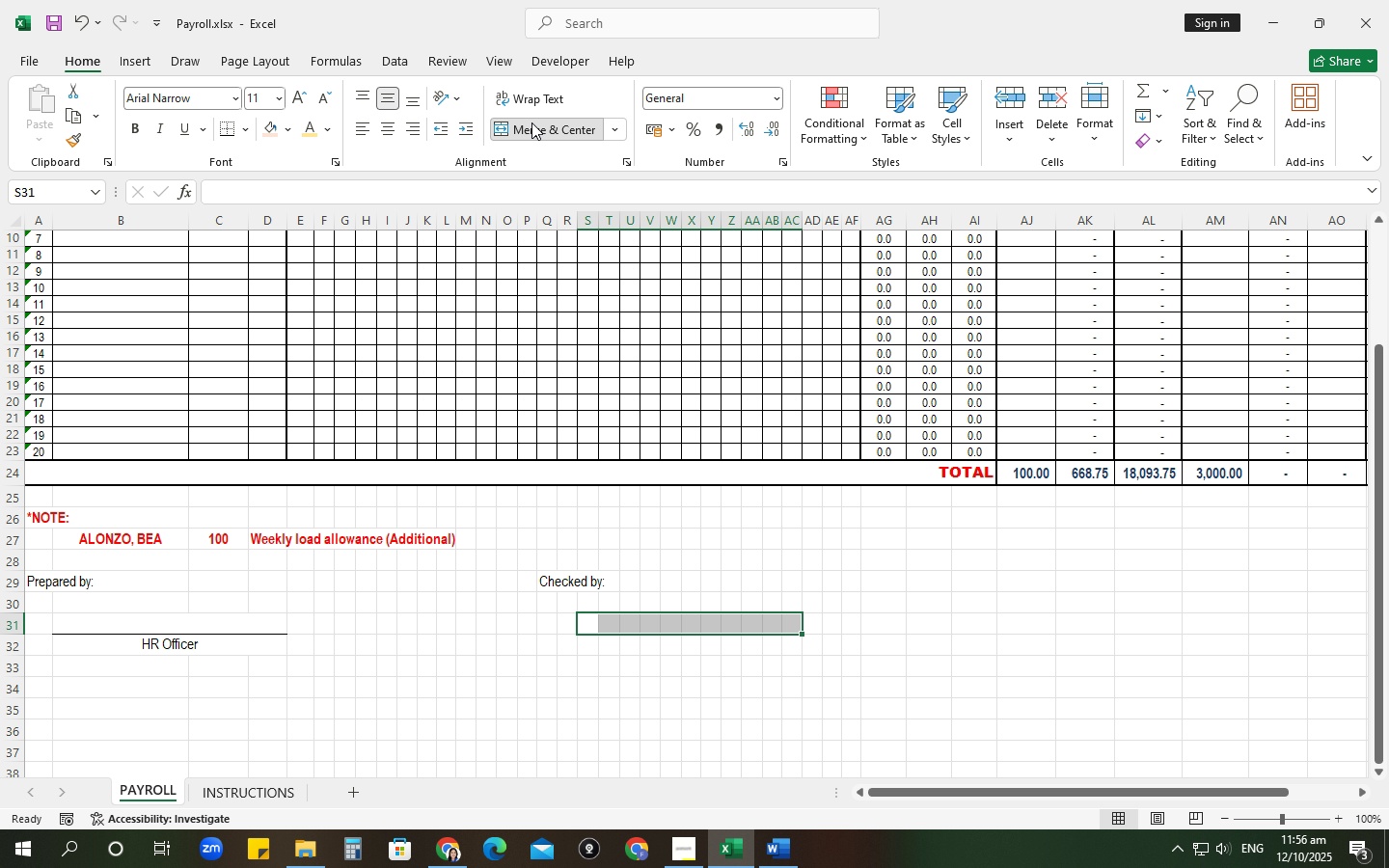 
type(Accounit)
key(Backspace)
key(Backspace)
type(ting Officer)
 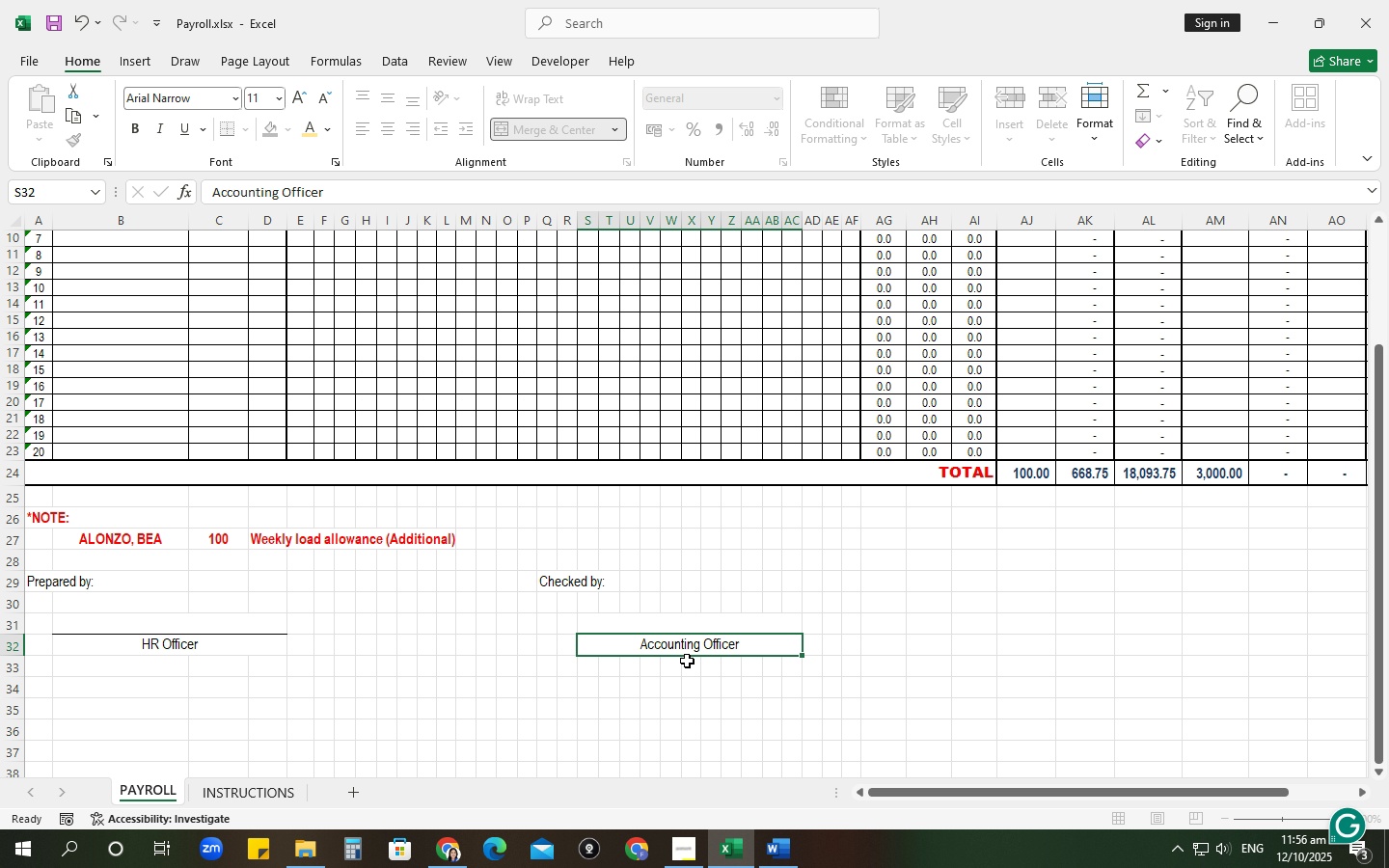 
key(Enter)
 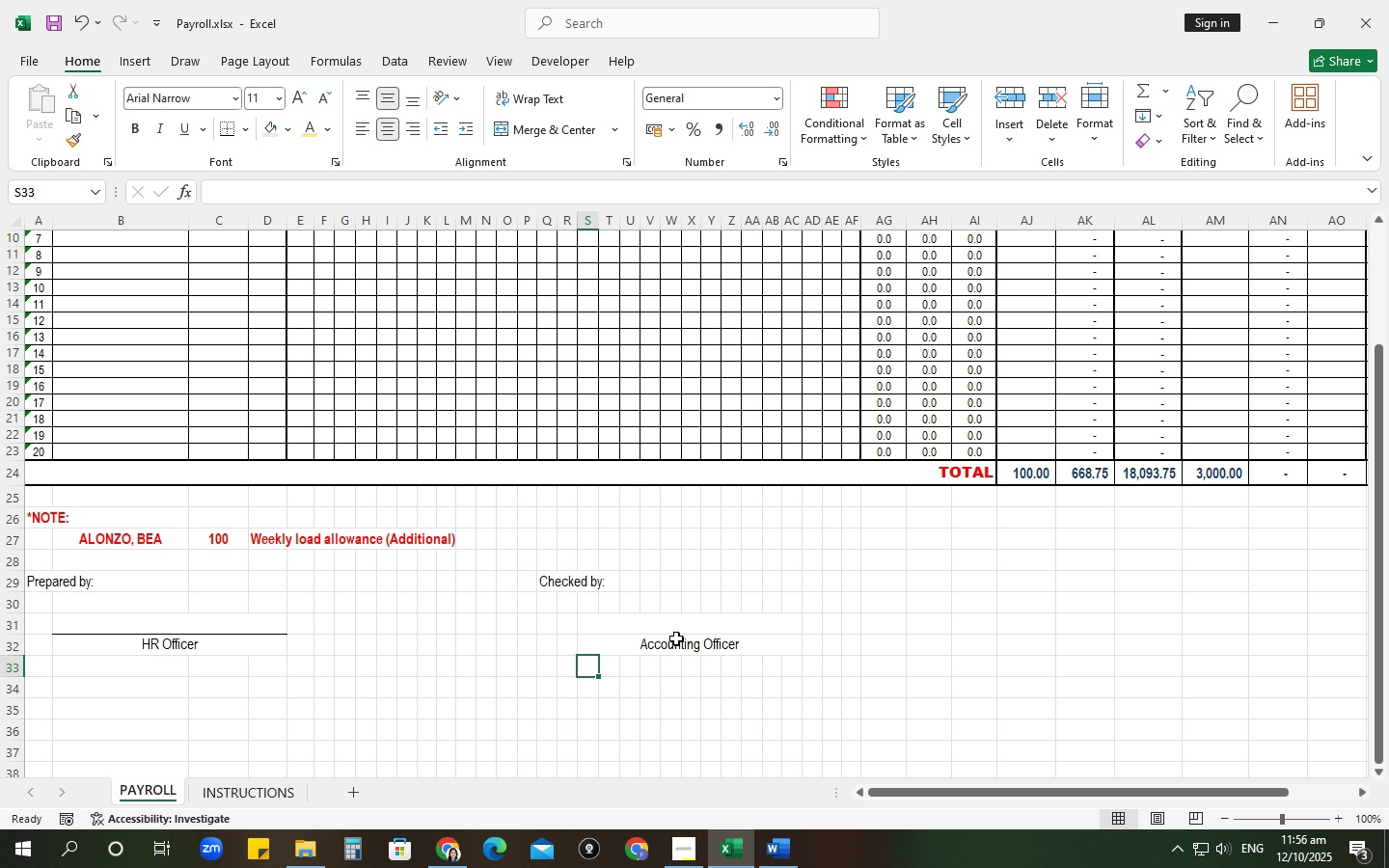 
left_click([673, 626])
 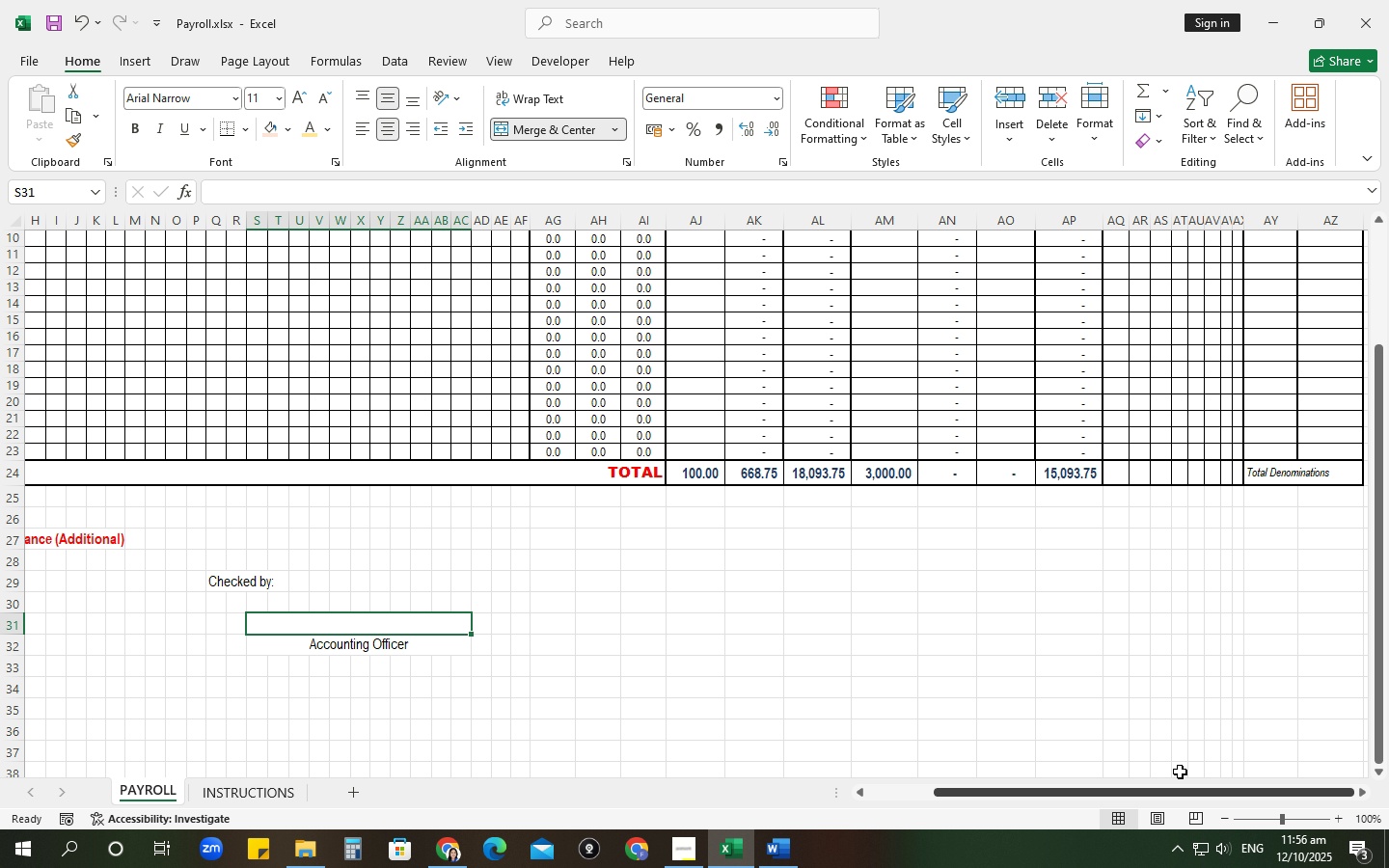 
wait(5.28)
 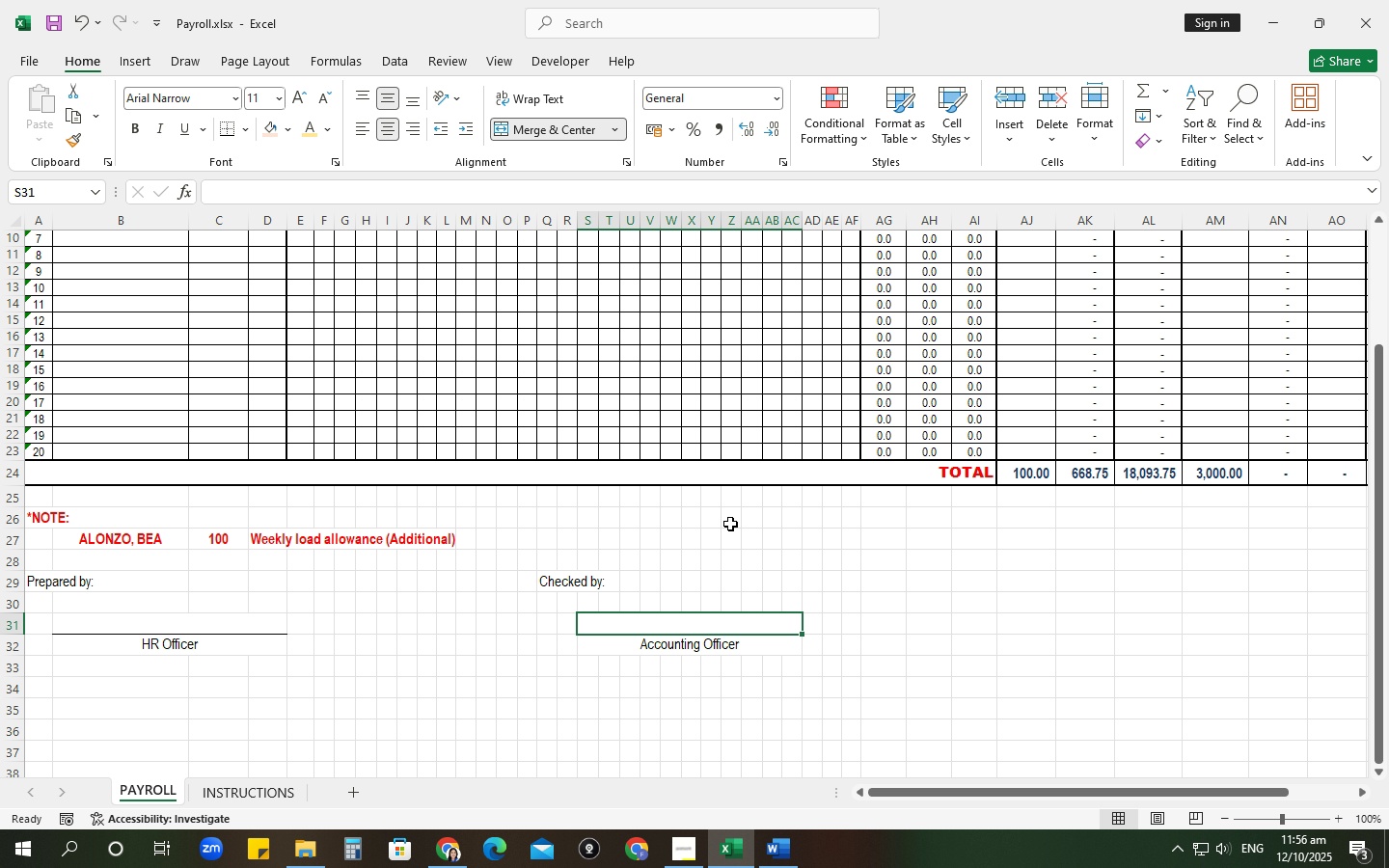 
left_click([807, 586])
 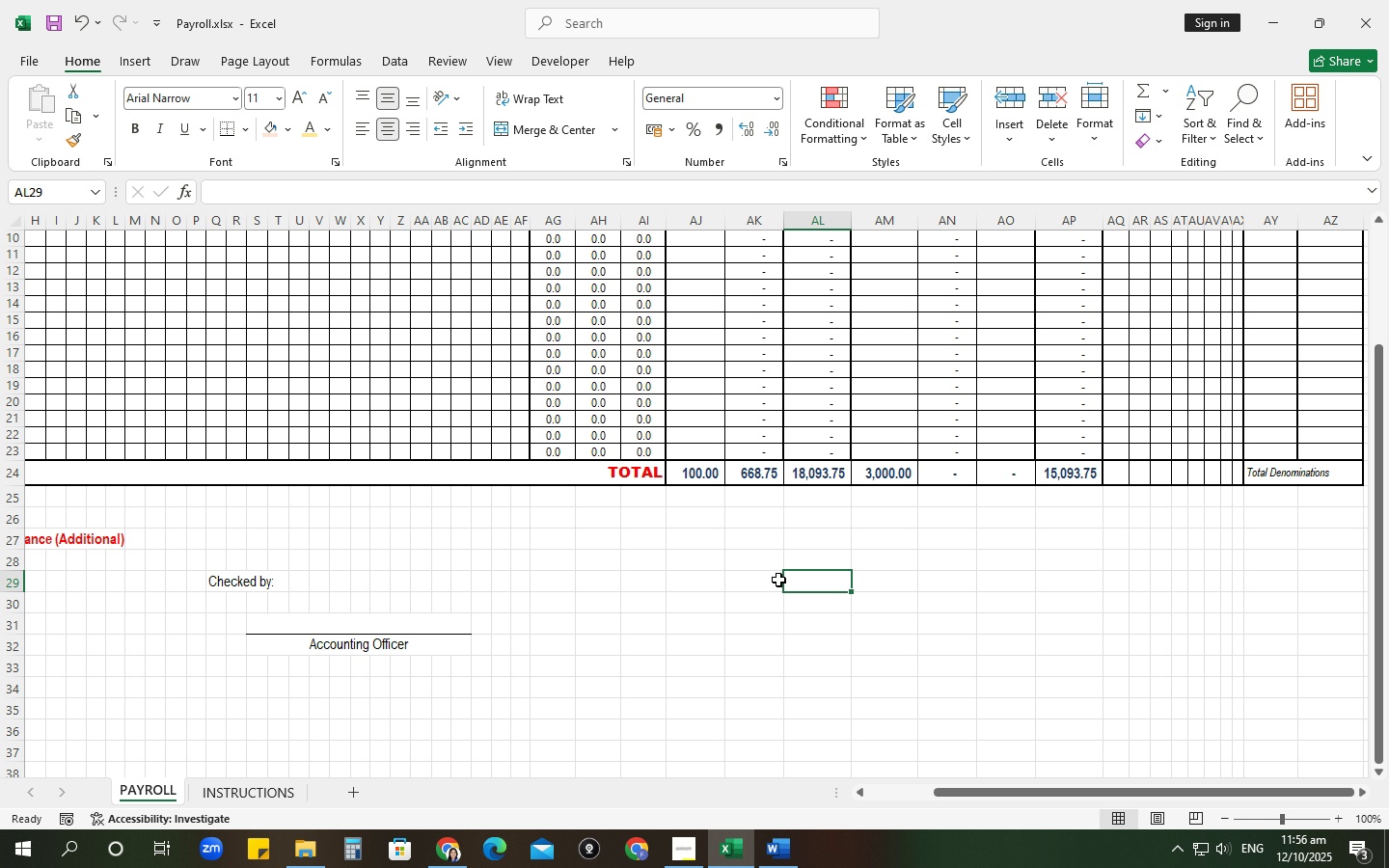 
left_click([778, 580])
 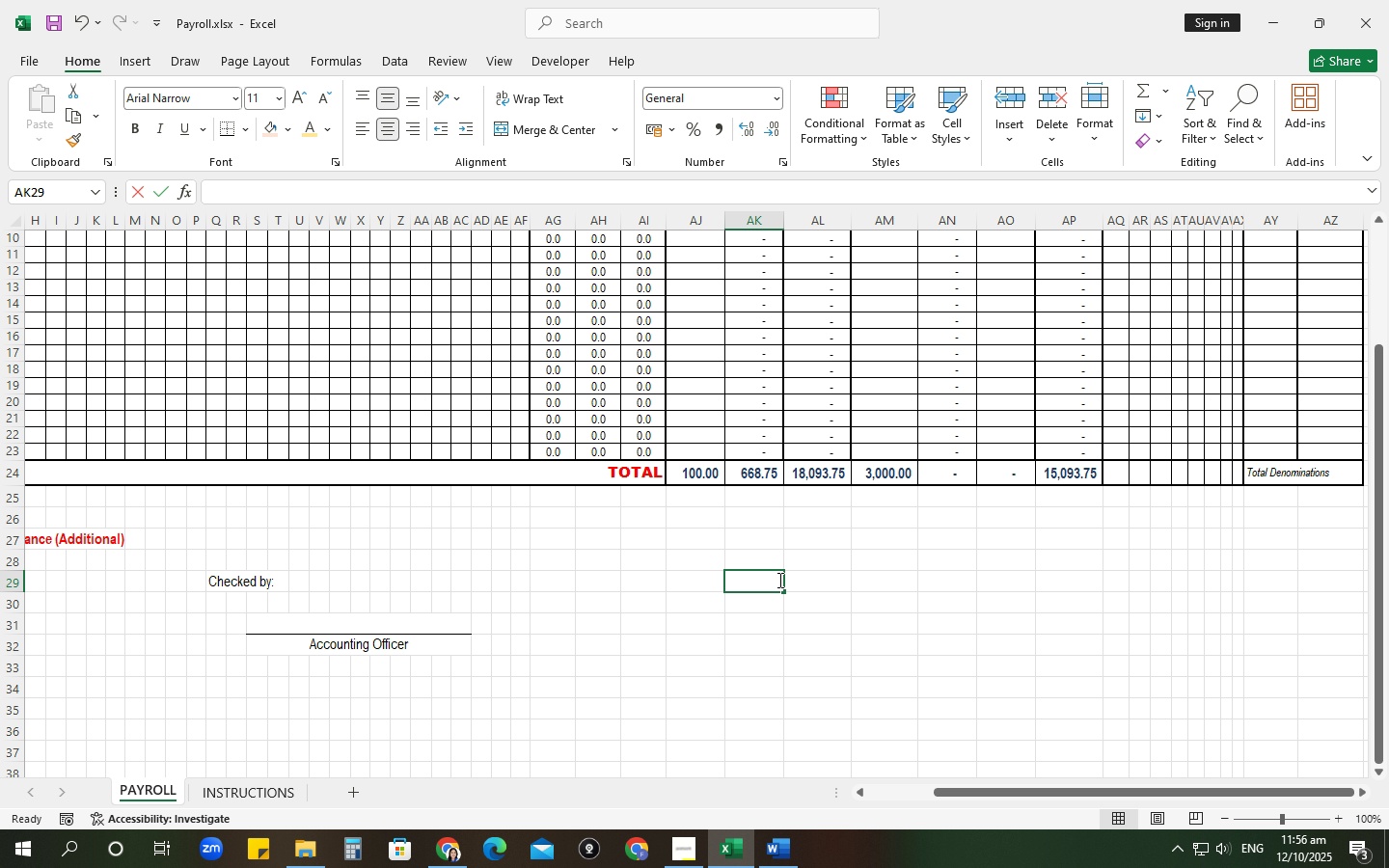 
type(Apr)
key(Backspace)
type(proved by: )
 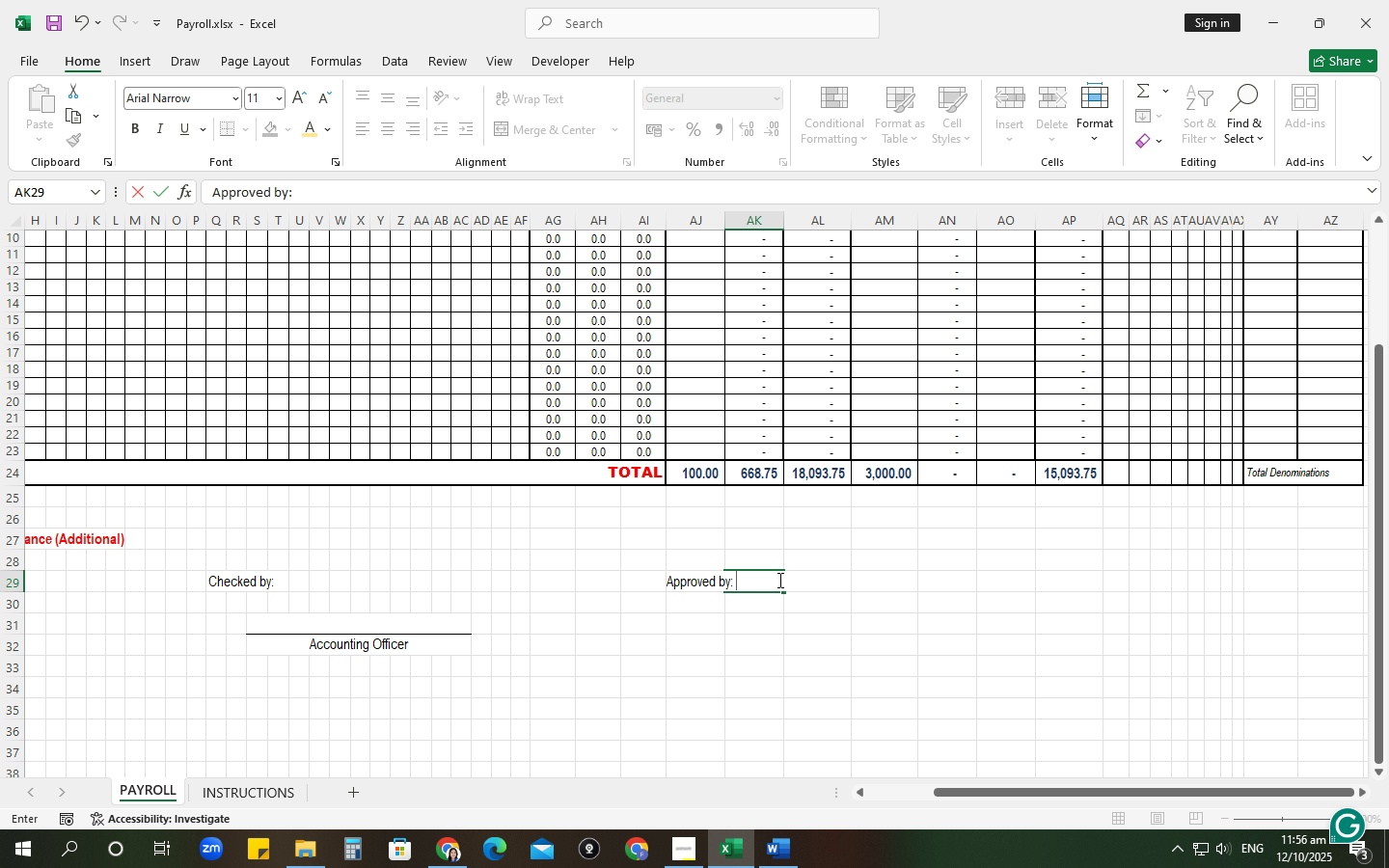 
left_click([750, 642])
 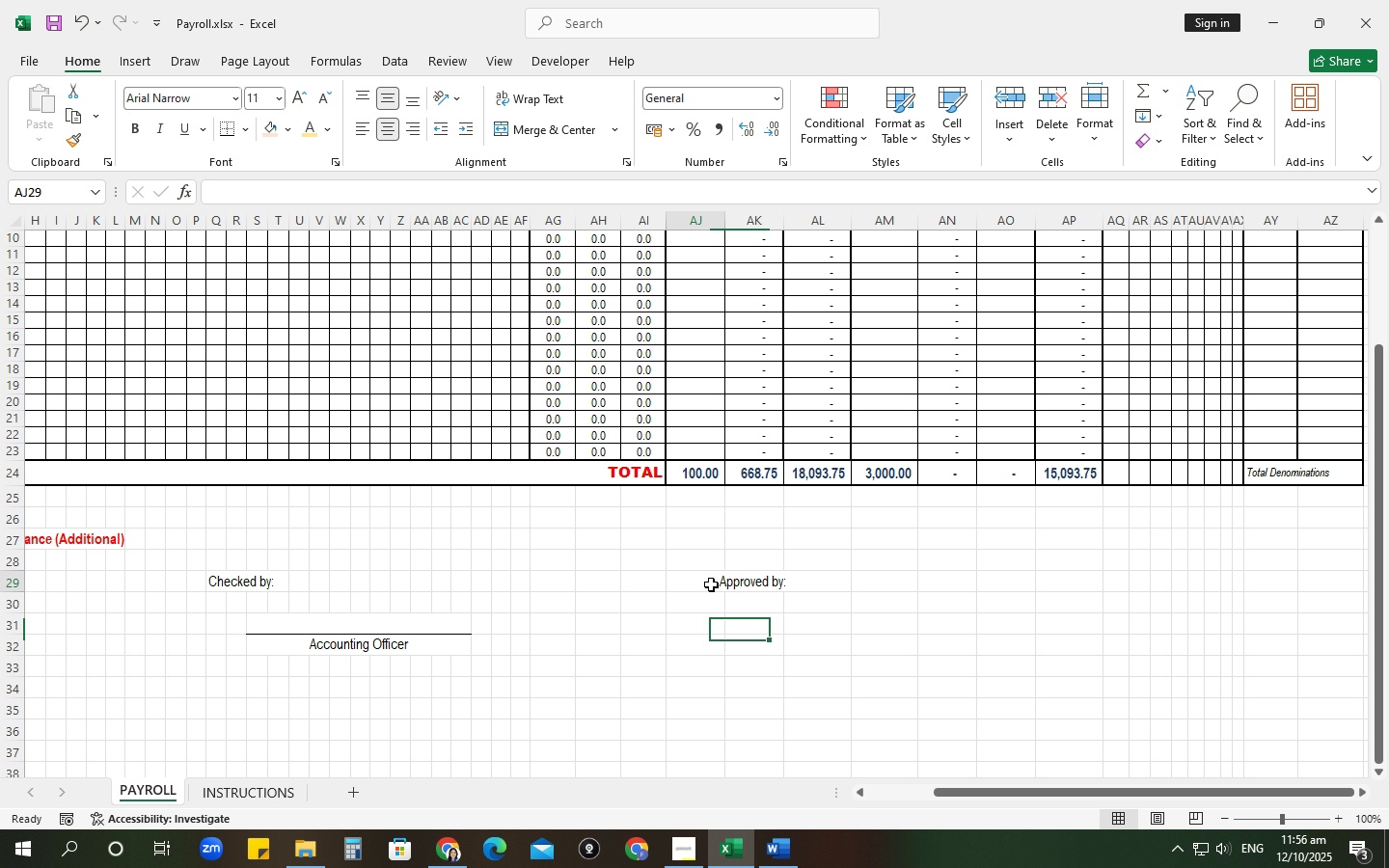 
left_click([711, 584])
 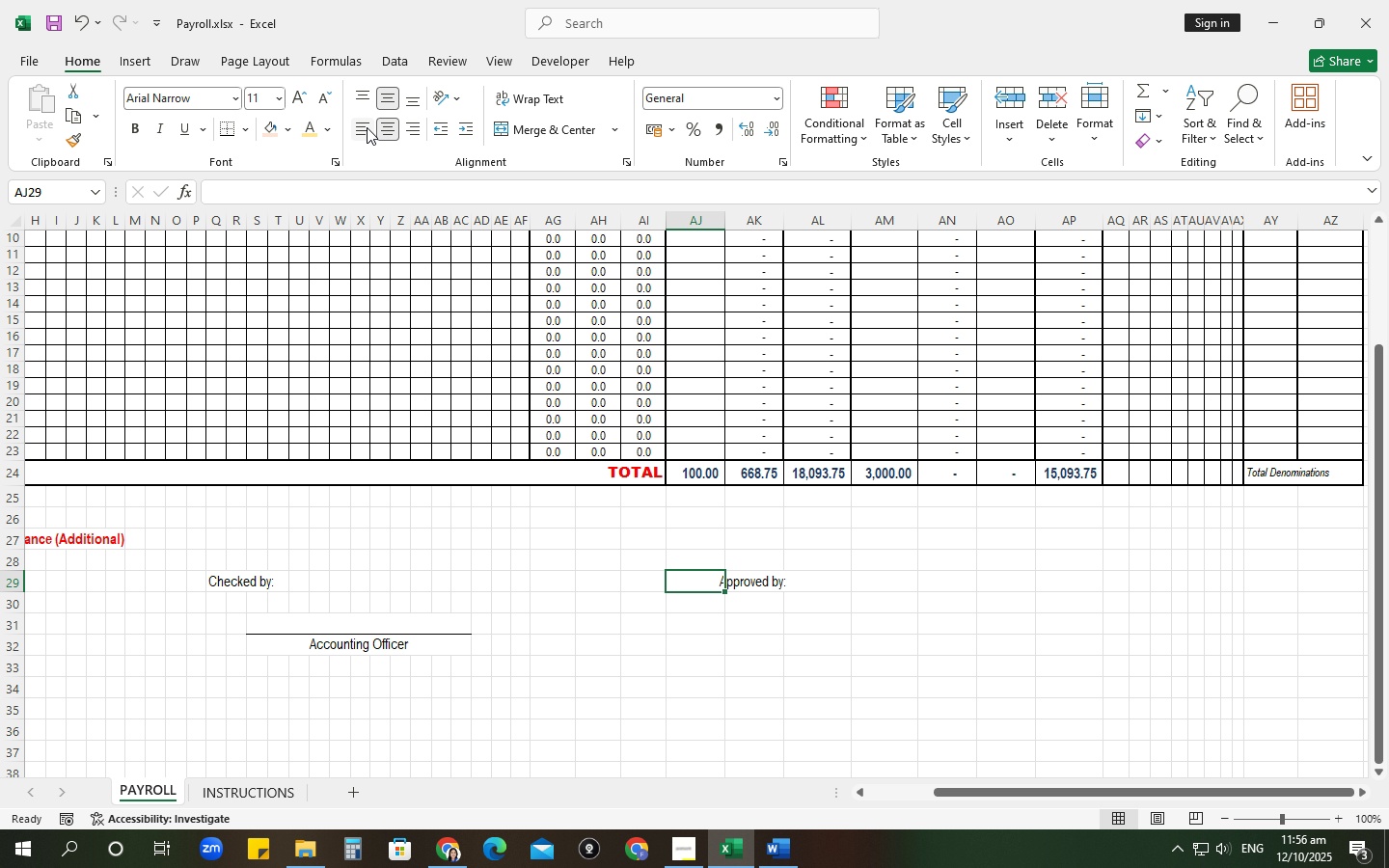 
left_click([364, 126])
 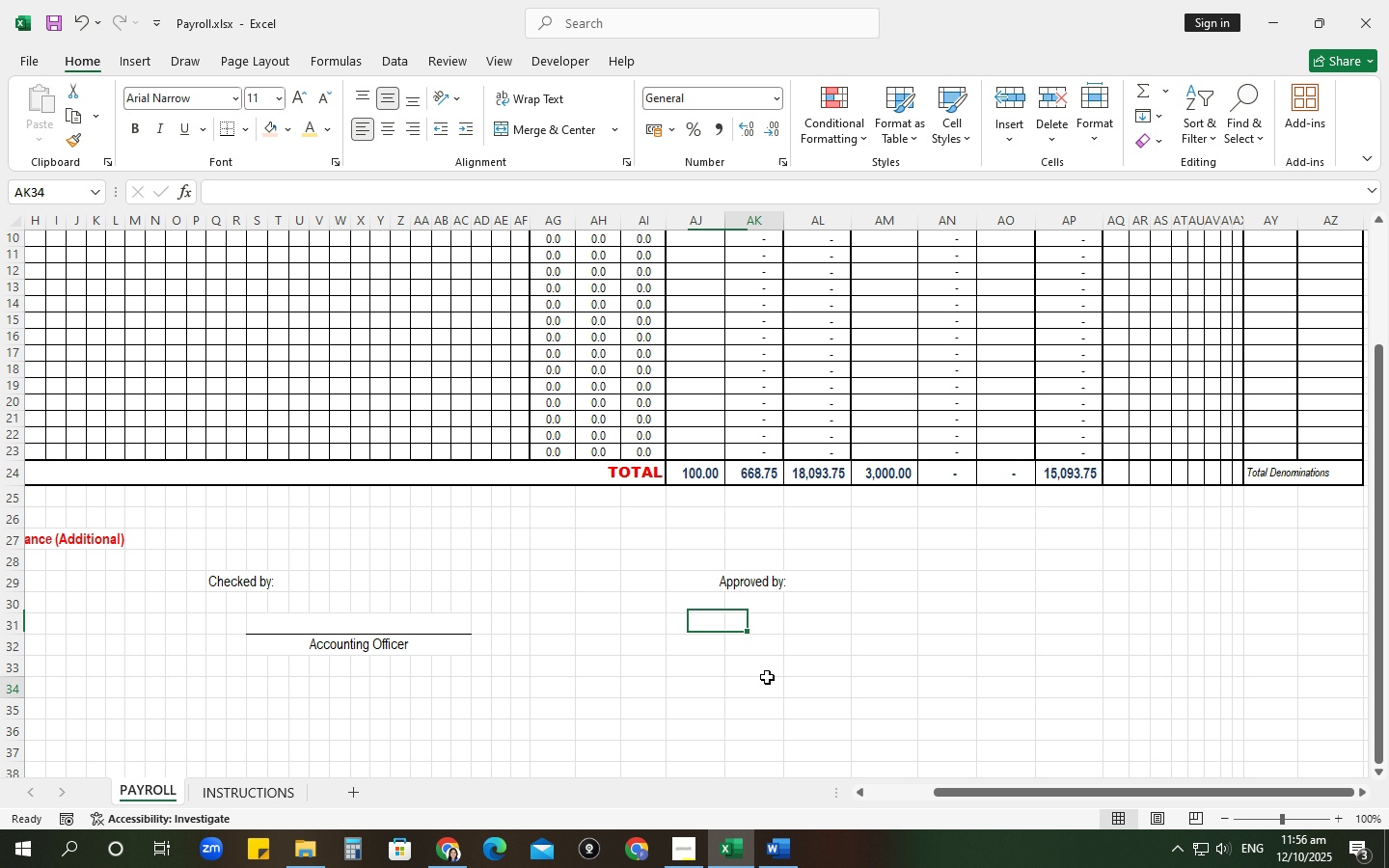 
left_click([767, 677])
 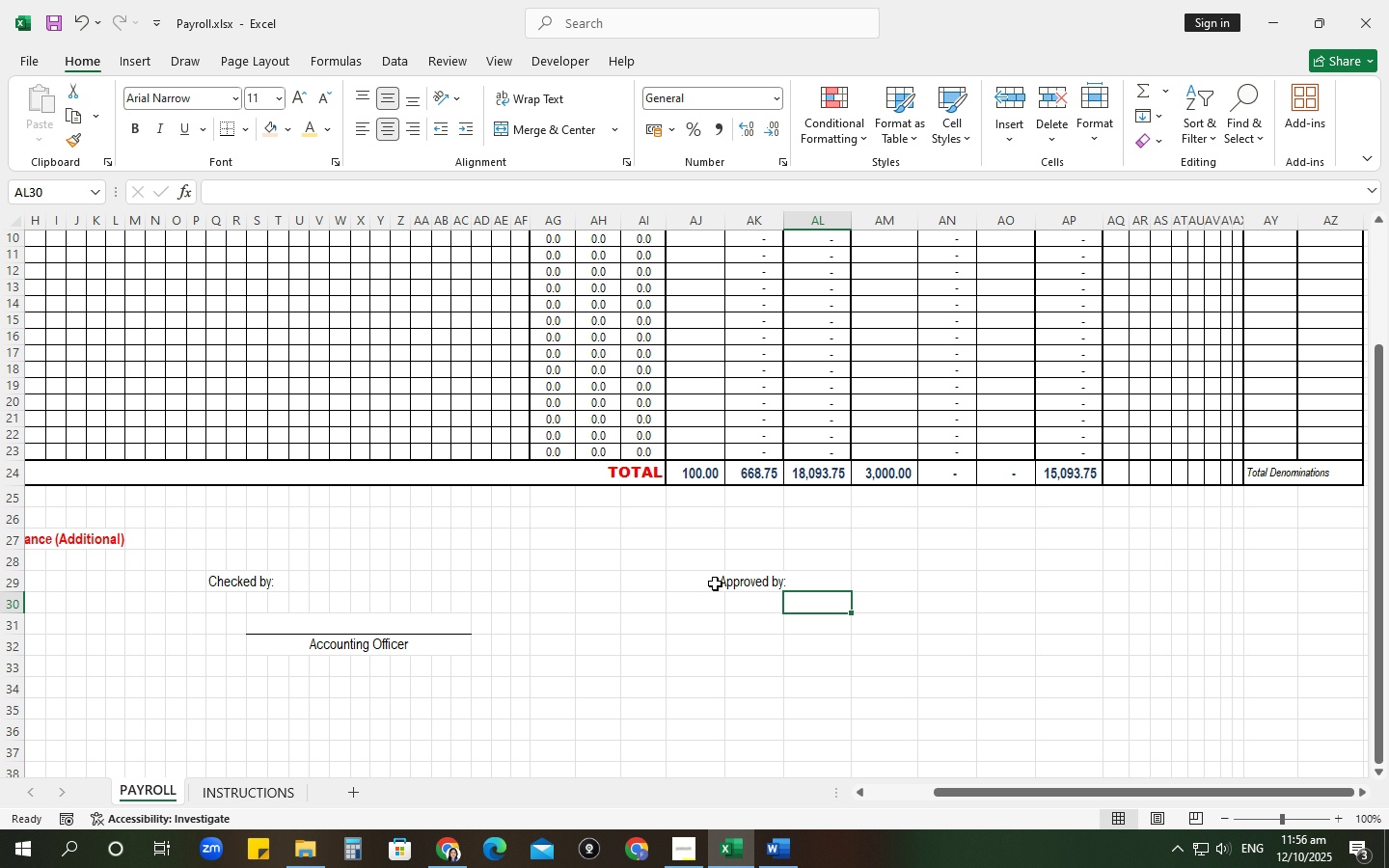 
double_click([715, 583])
 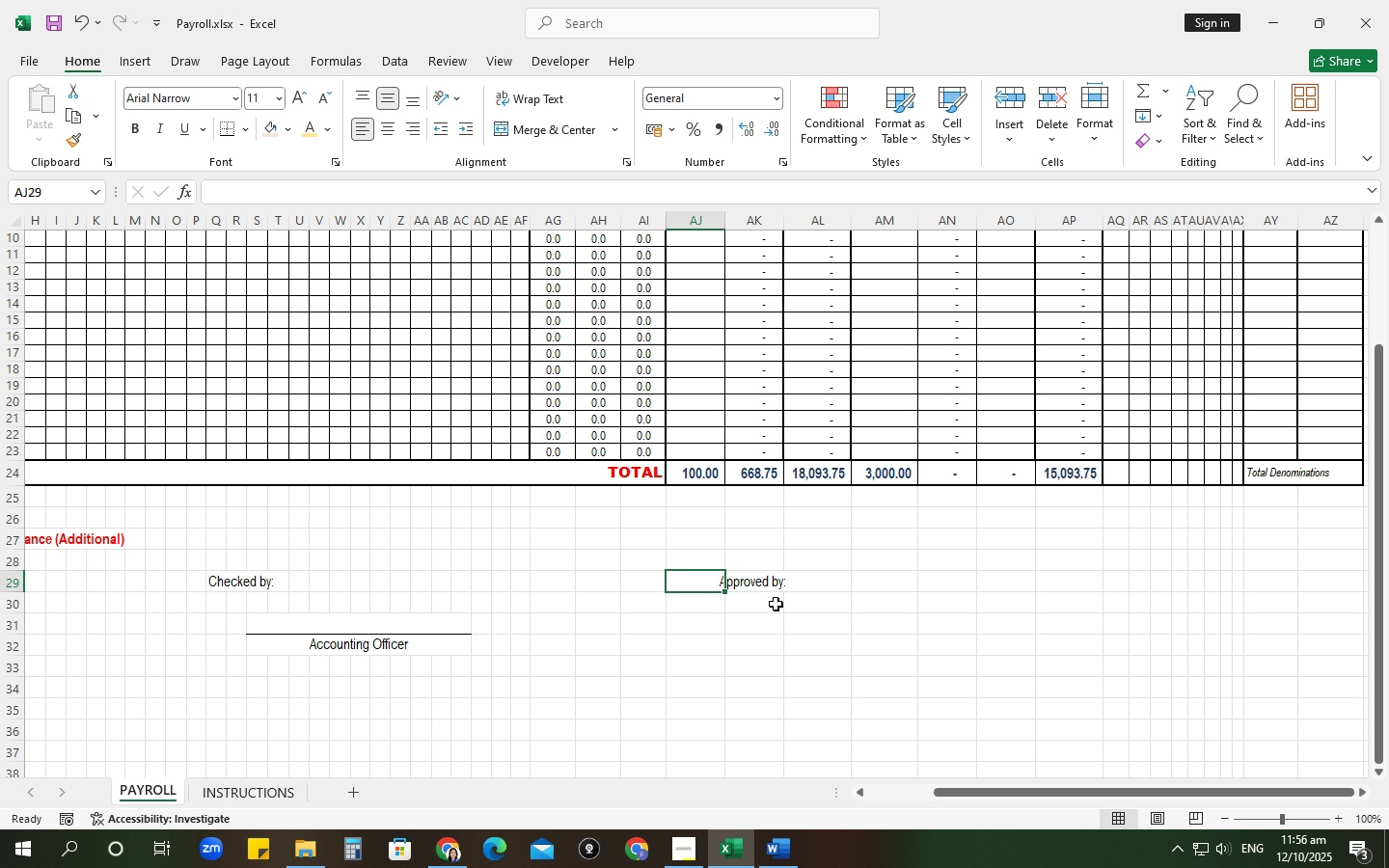 
double_click([725, 566])
 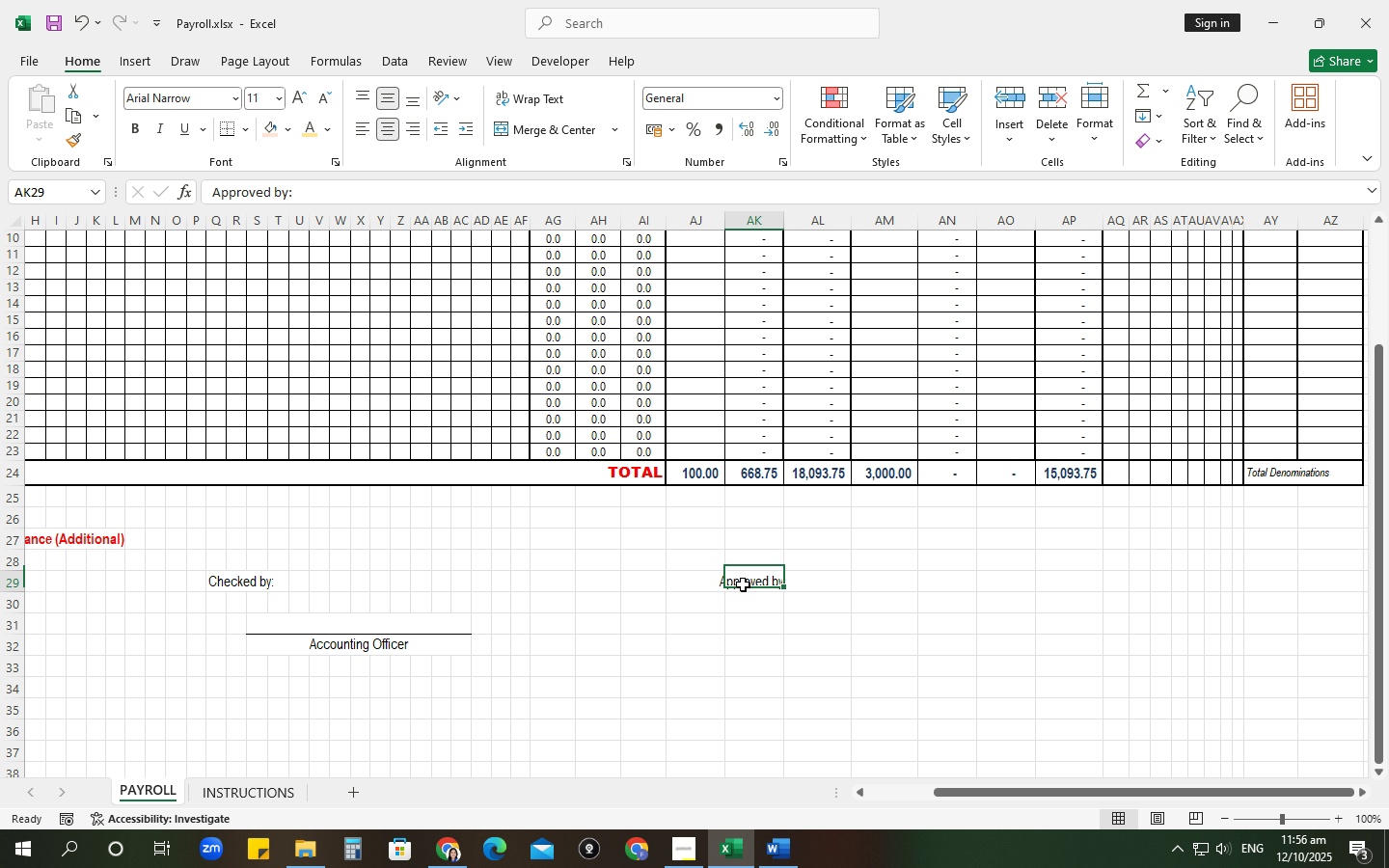 
triple_click([743, 584])
 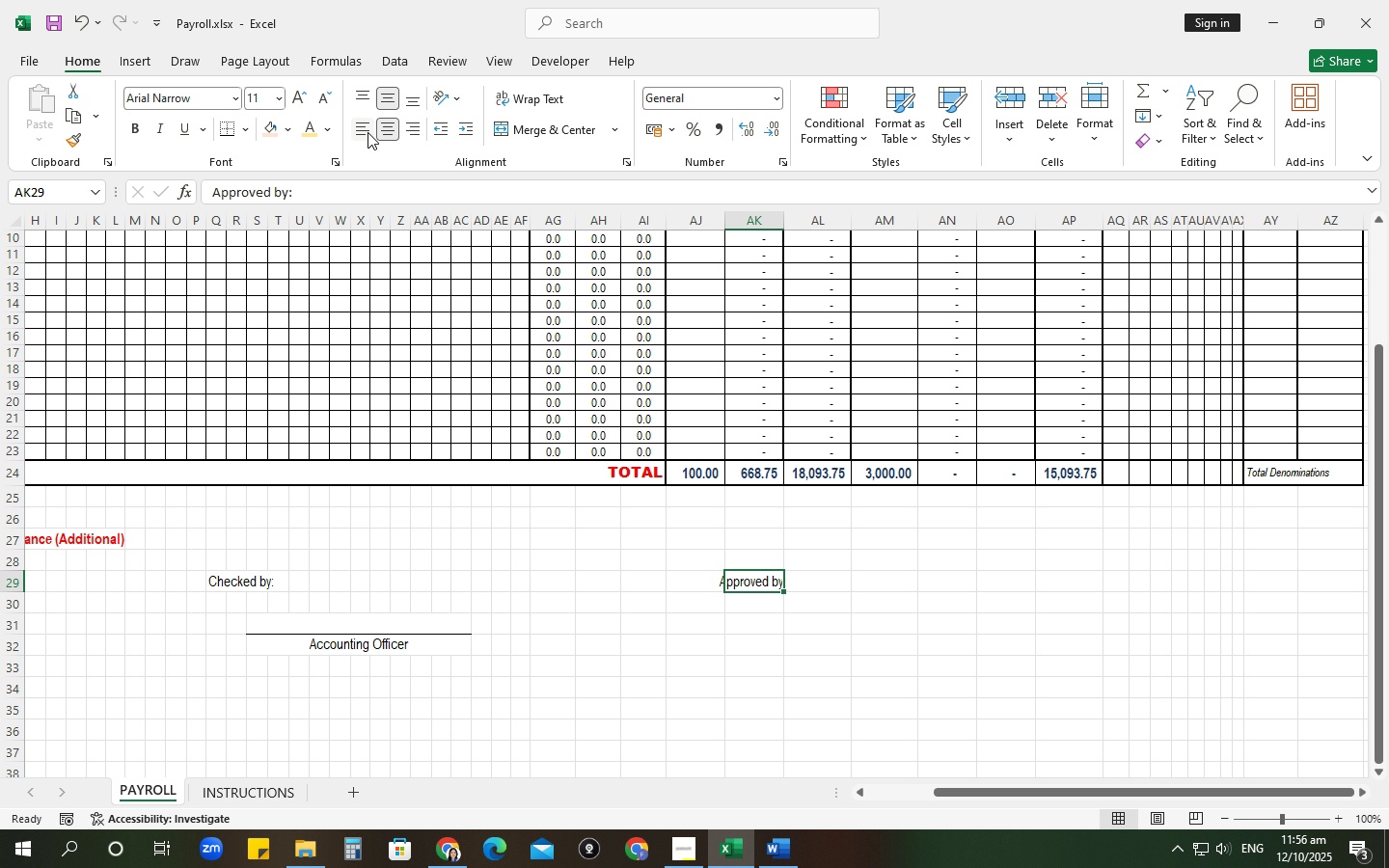 
left_click([366, 131])
 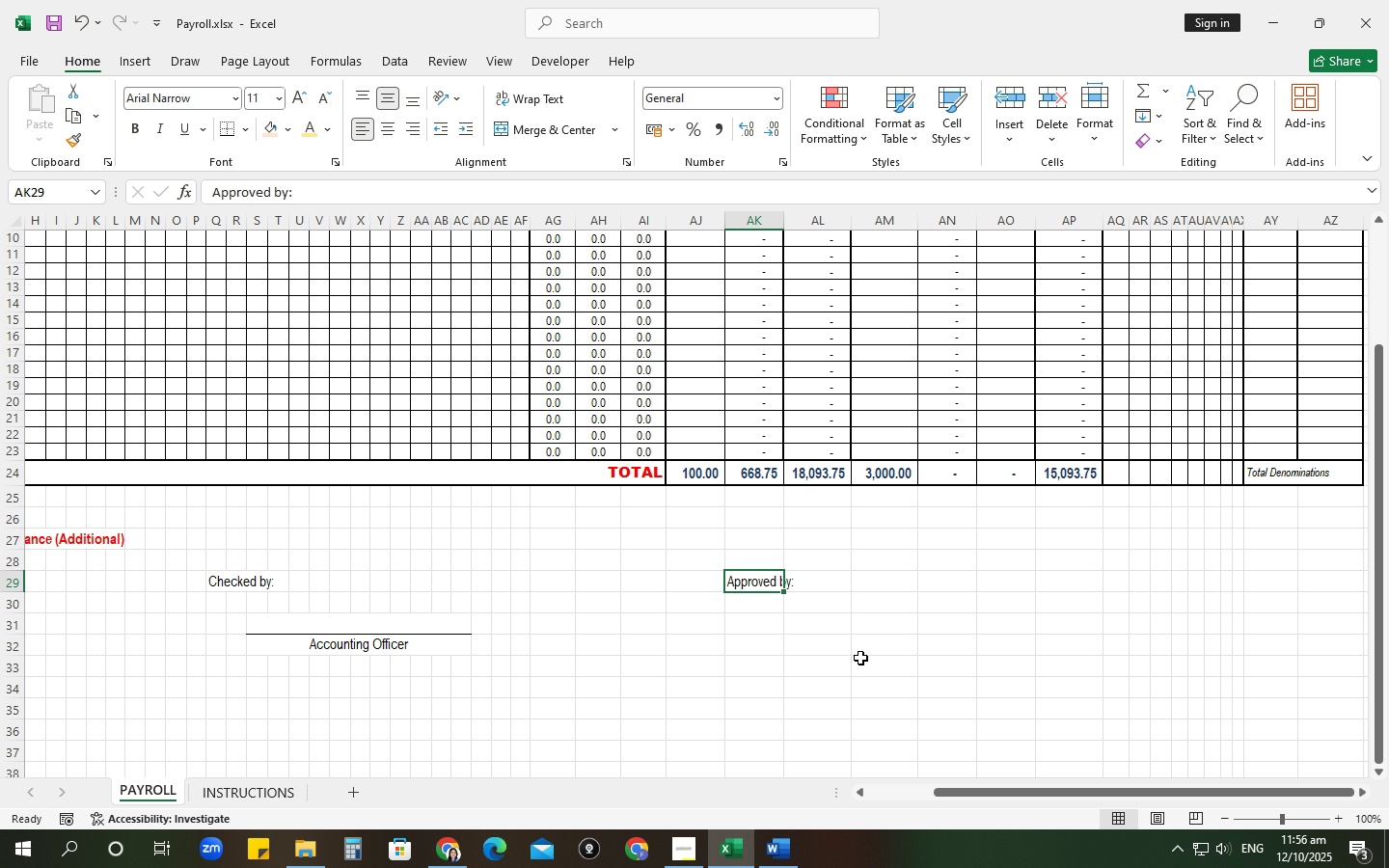 
left_click([860, 658])
 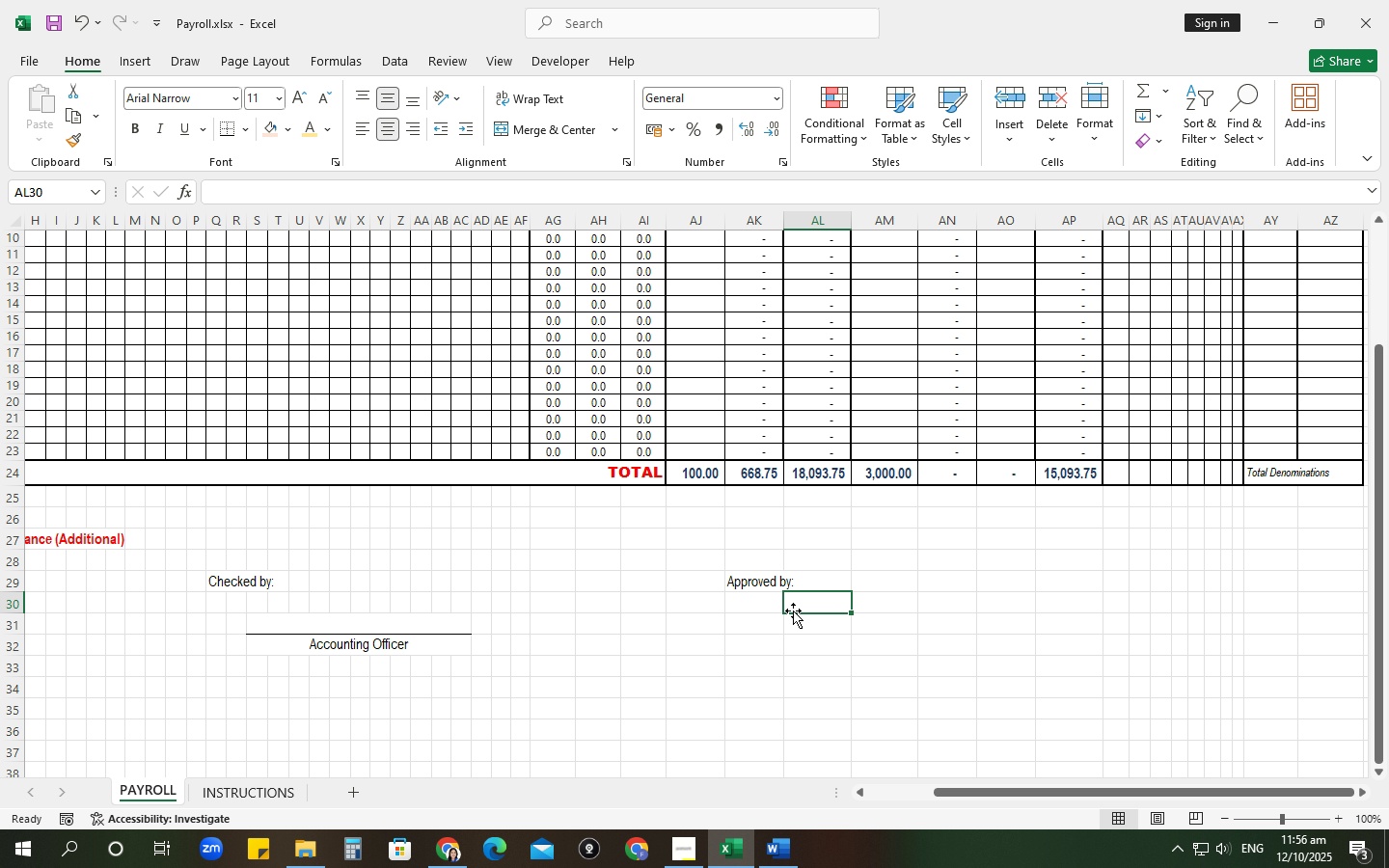 
left_click([793, 610])
 